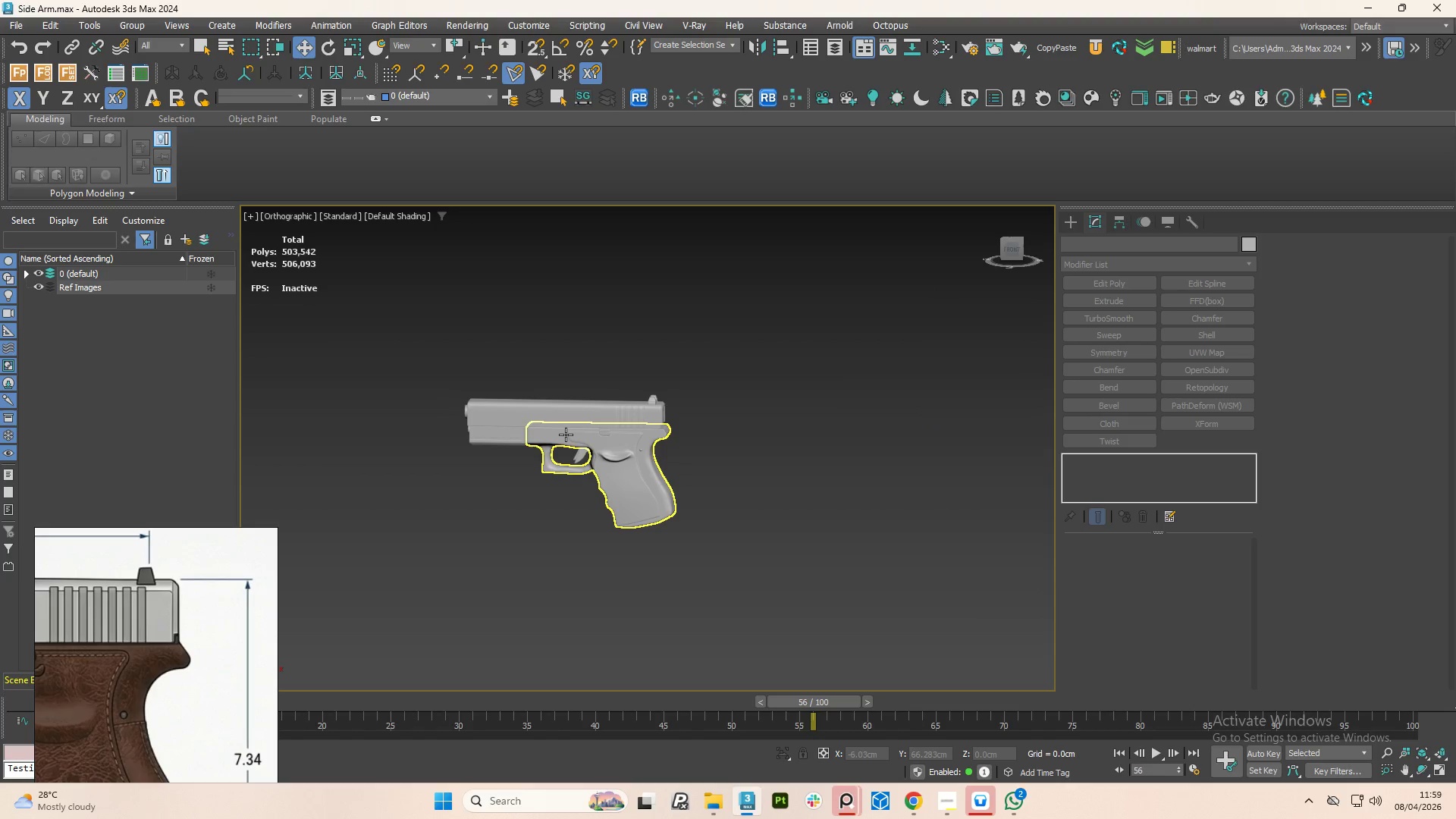 
left_click([560, 414])
 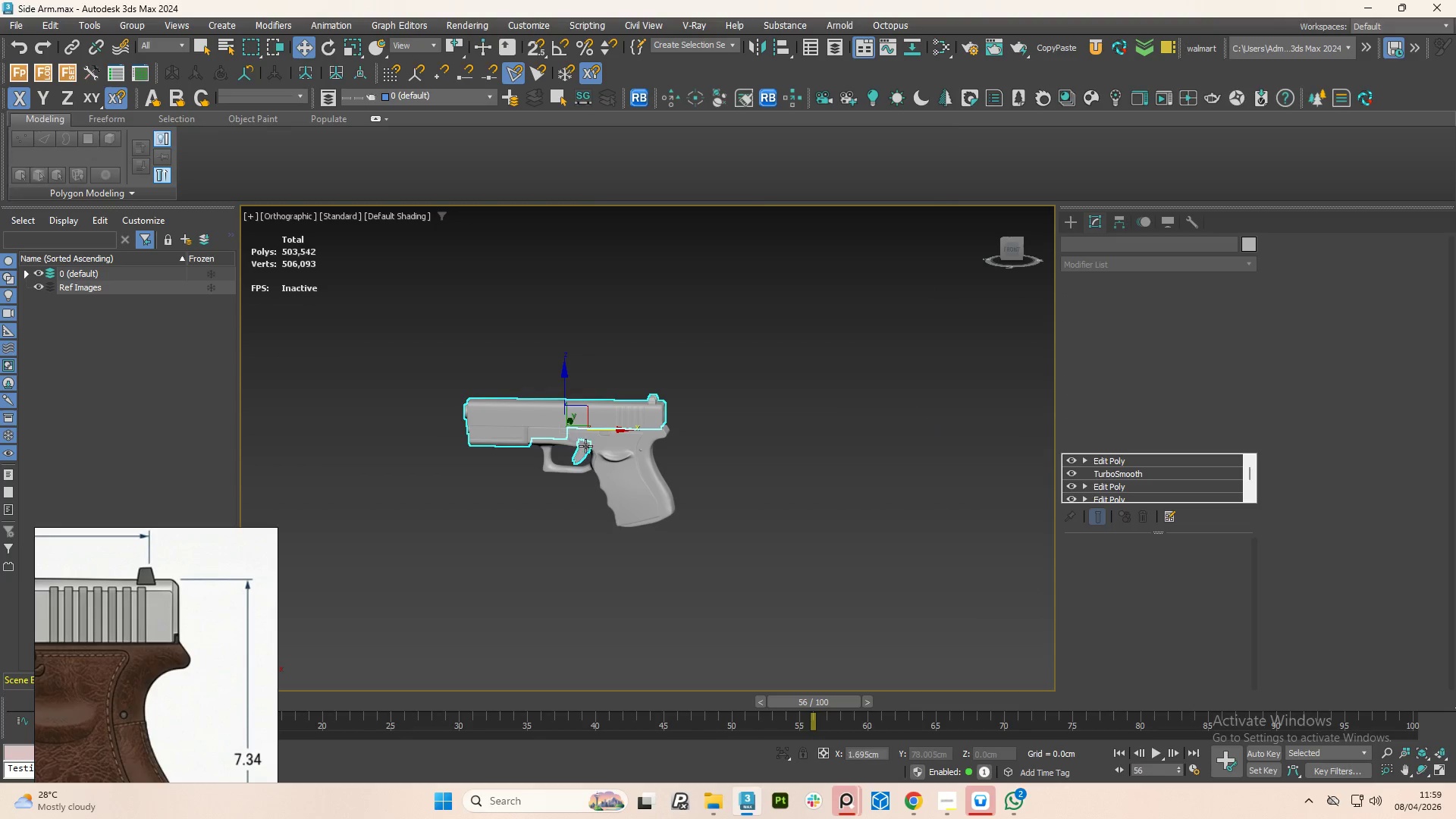 
hold_key(key=ControlLeft, duration=1.22)
left_click([665, 434])
 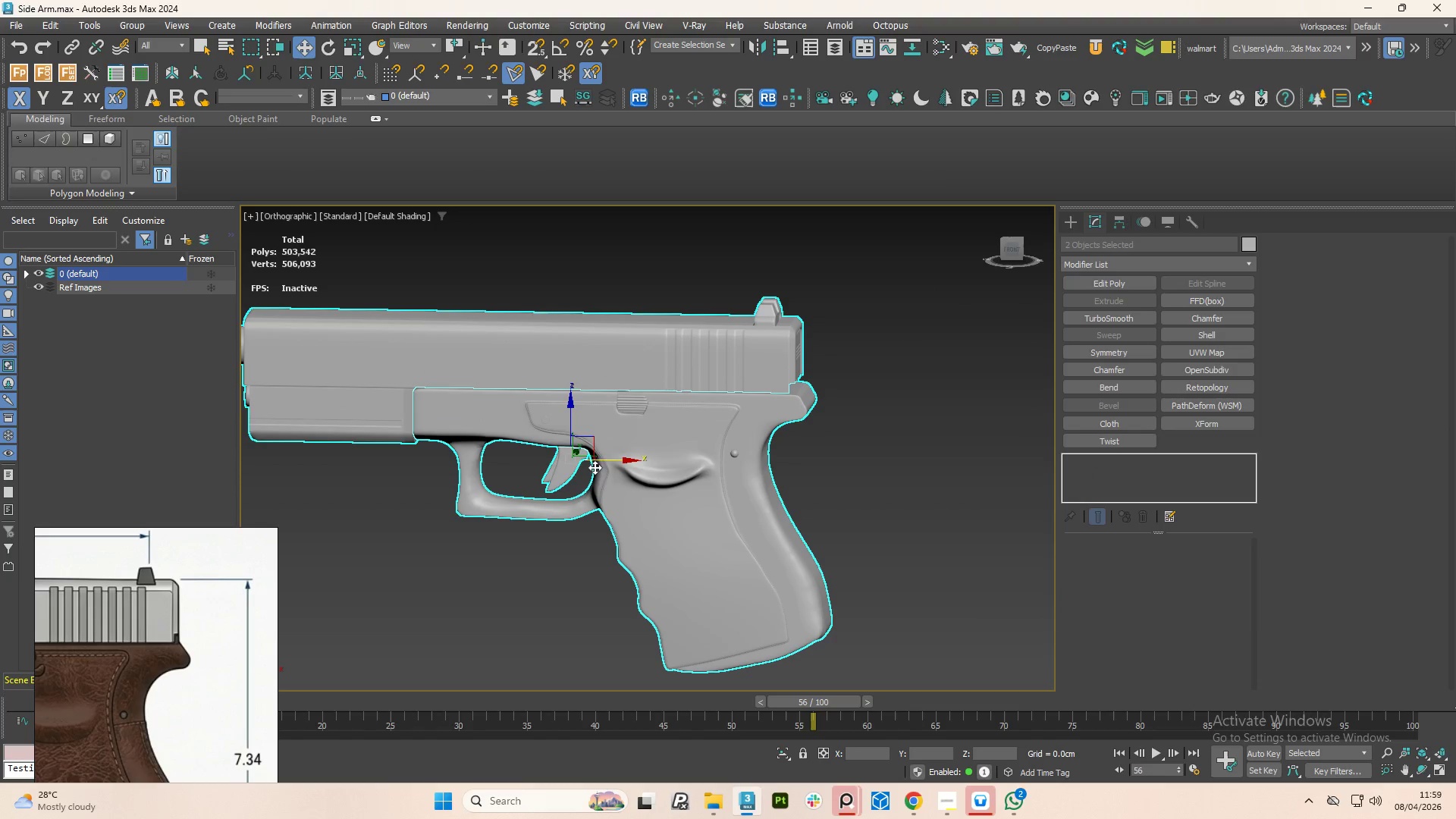 
scroll: coordinate [590, 448], scroll_direction: up, amount: 3.0
 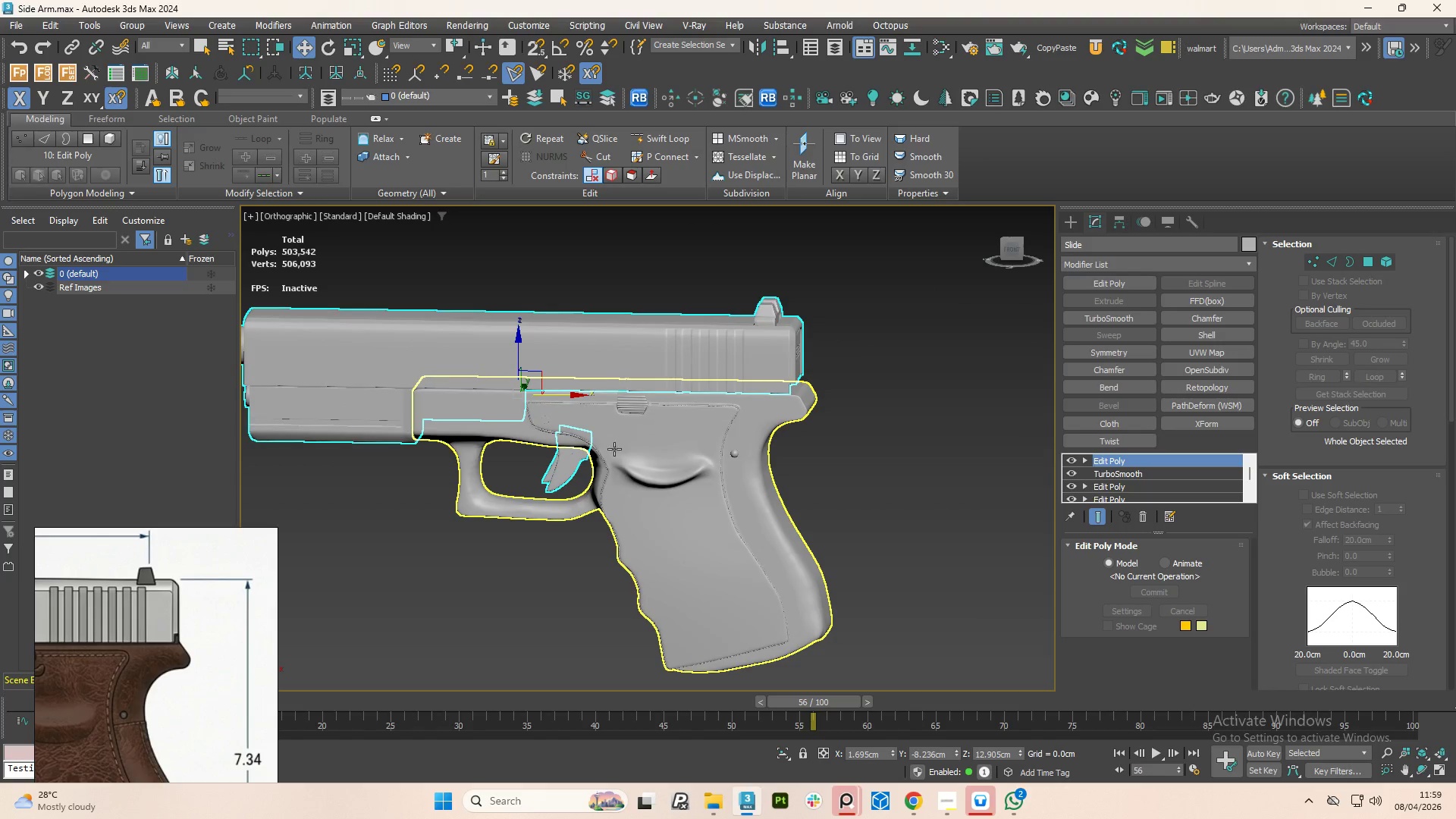 
left_click_drag(start_coordinate=[603, 459], to_coordinate=[942, 485])
 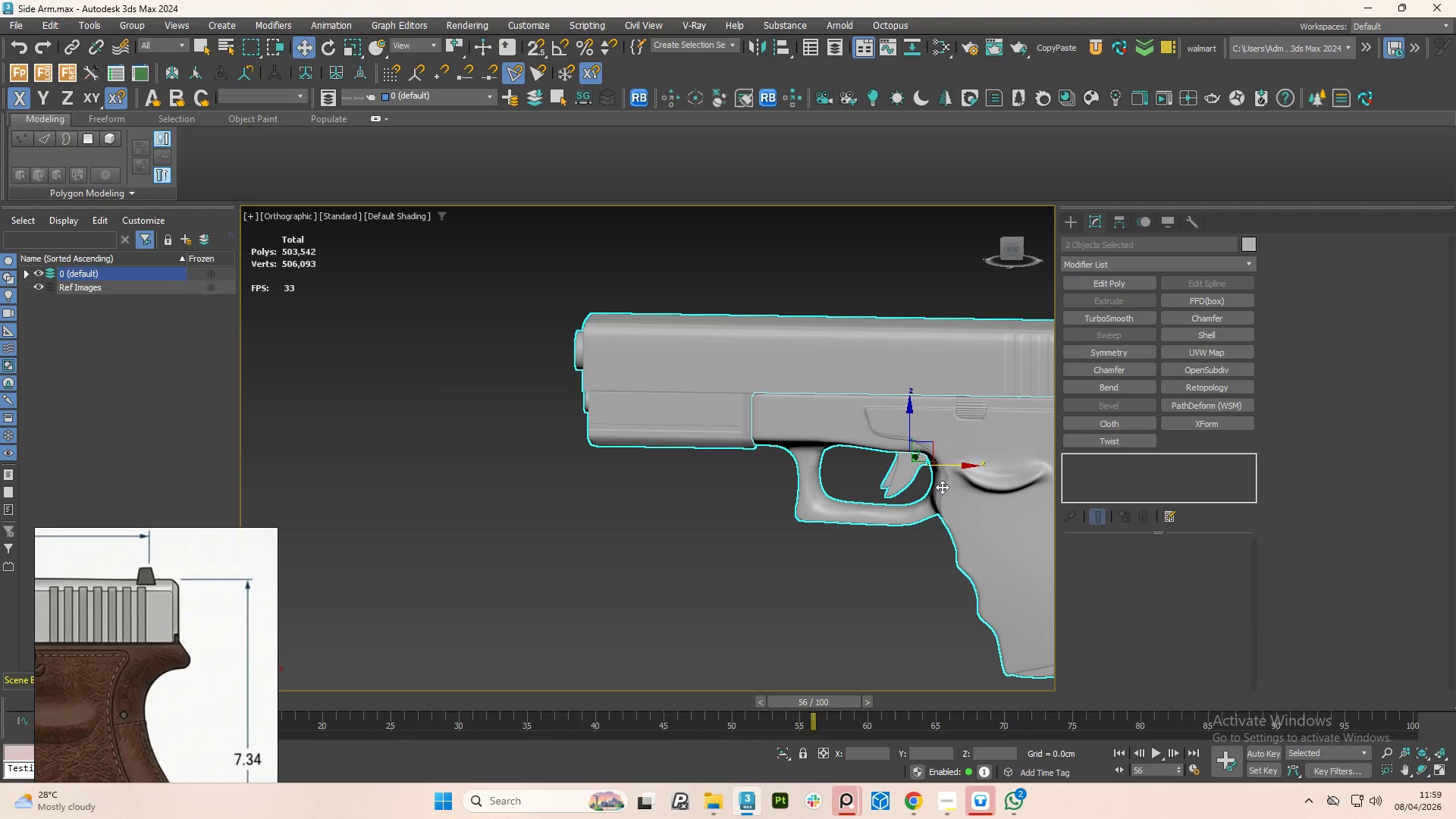 
key(Control+Z)
 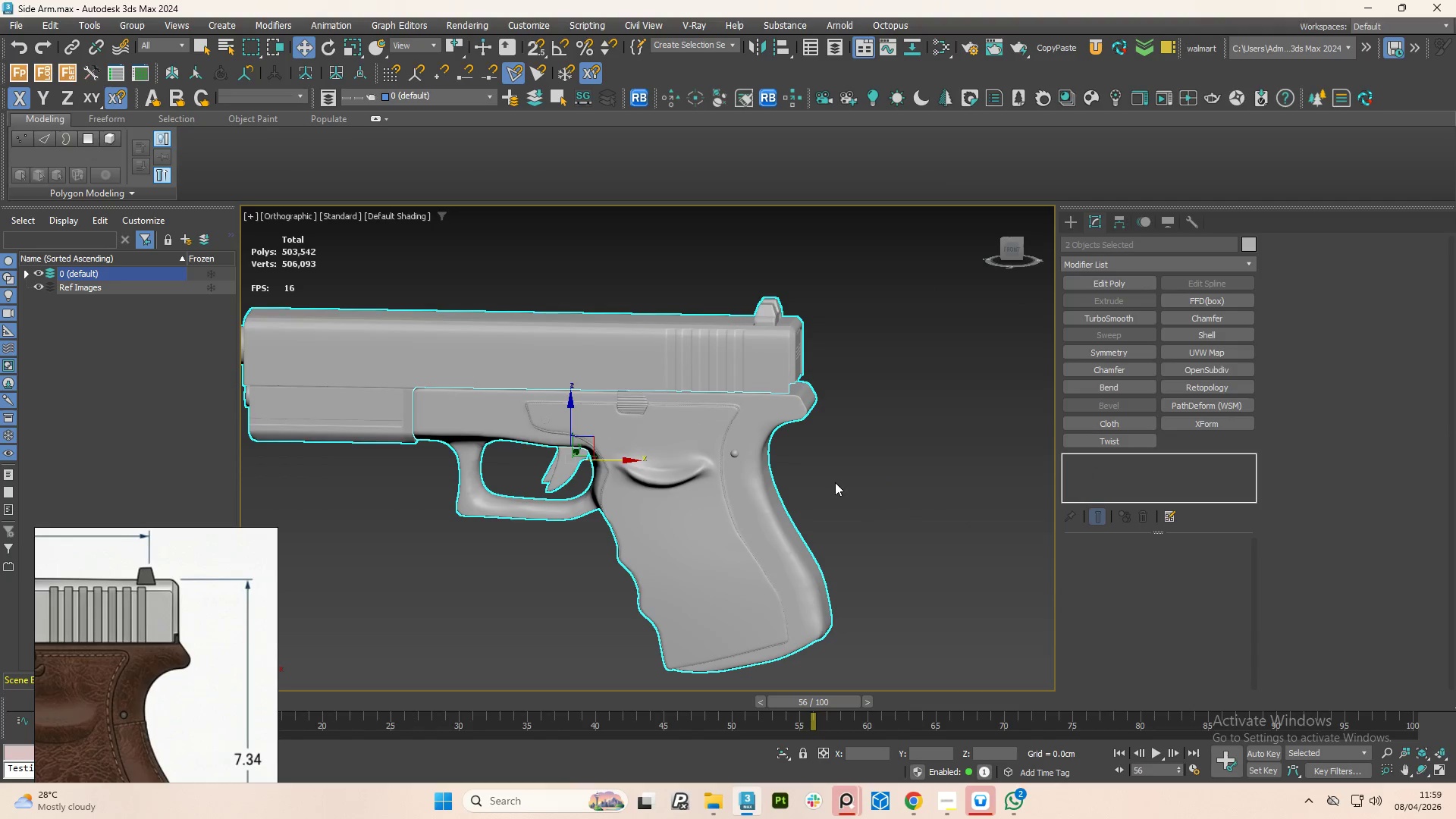 
scroll: coordinate [835, 482], scroll_direction: down, amount: 3.0
 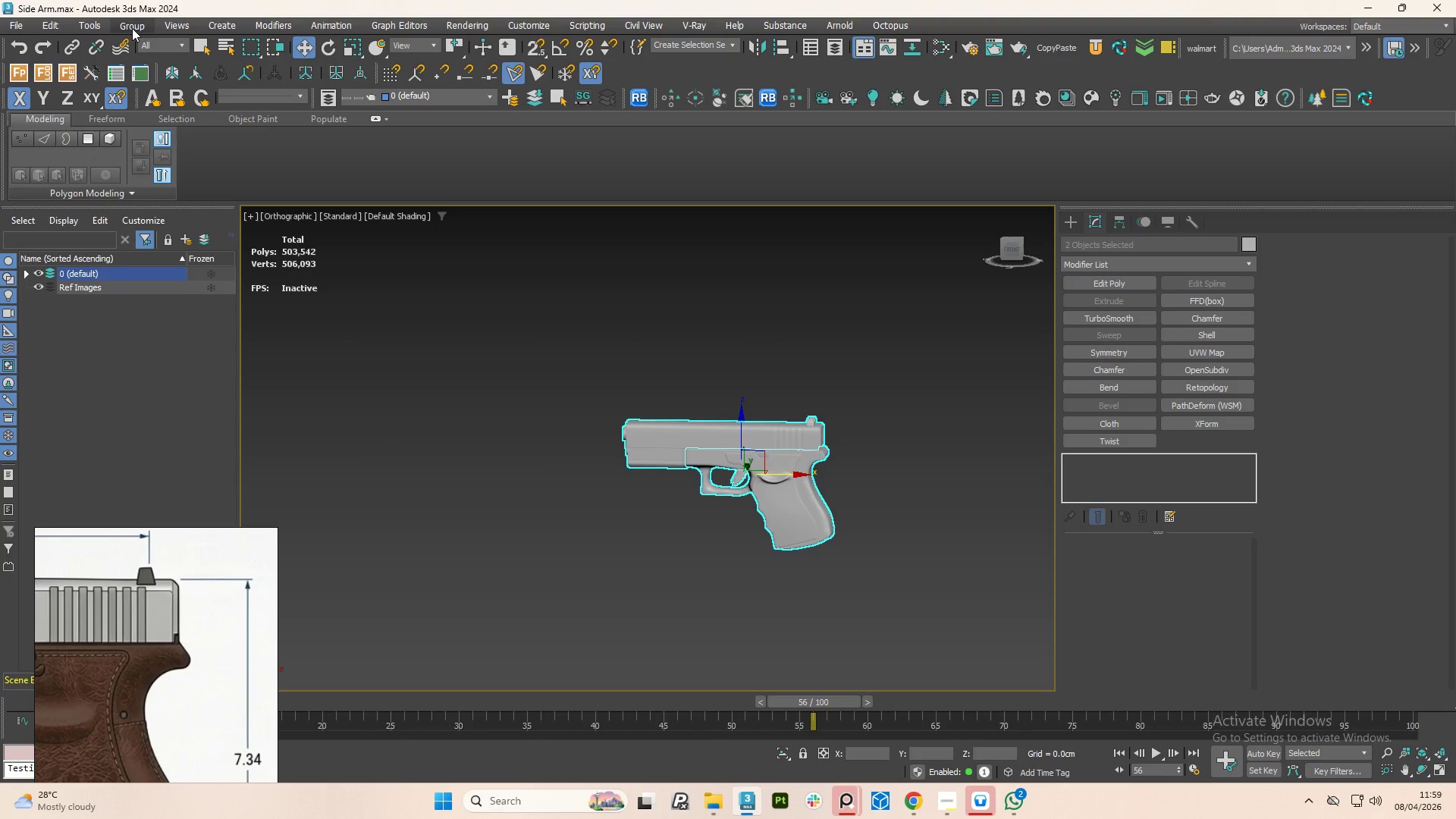 
left_click([181, 47])
 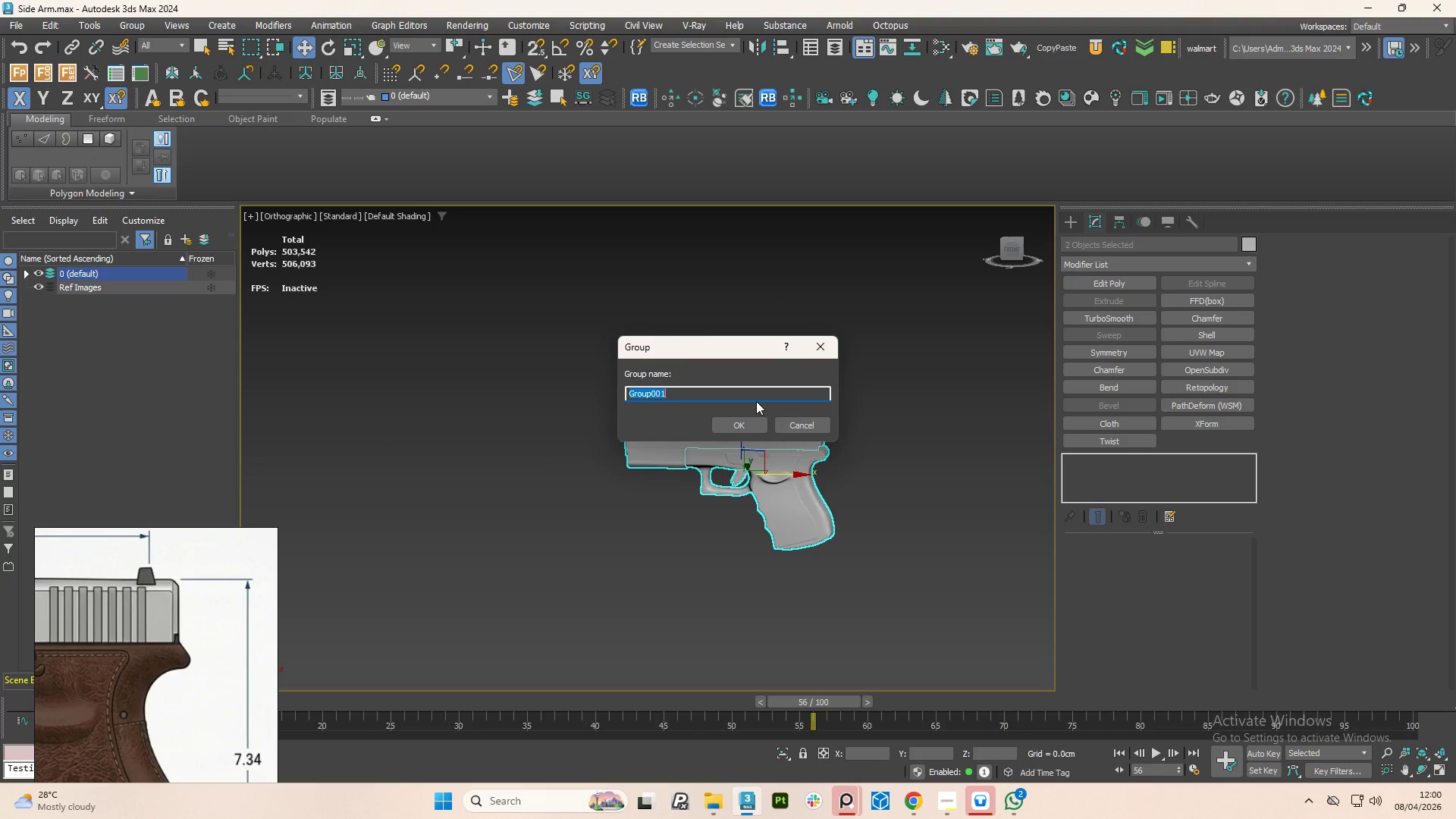 
type(Pistol)
 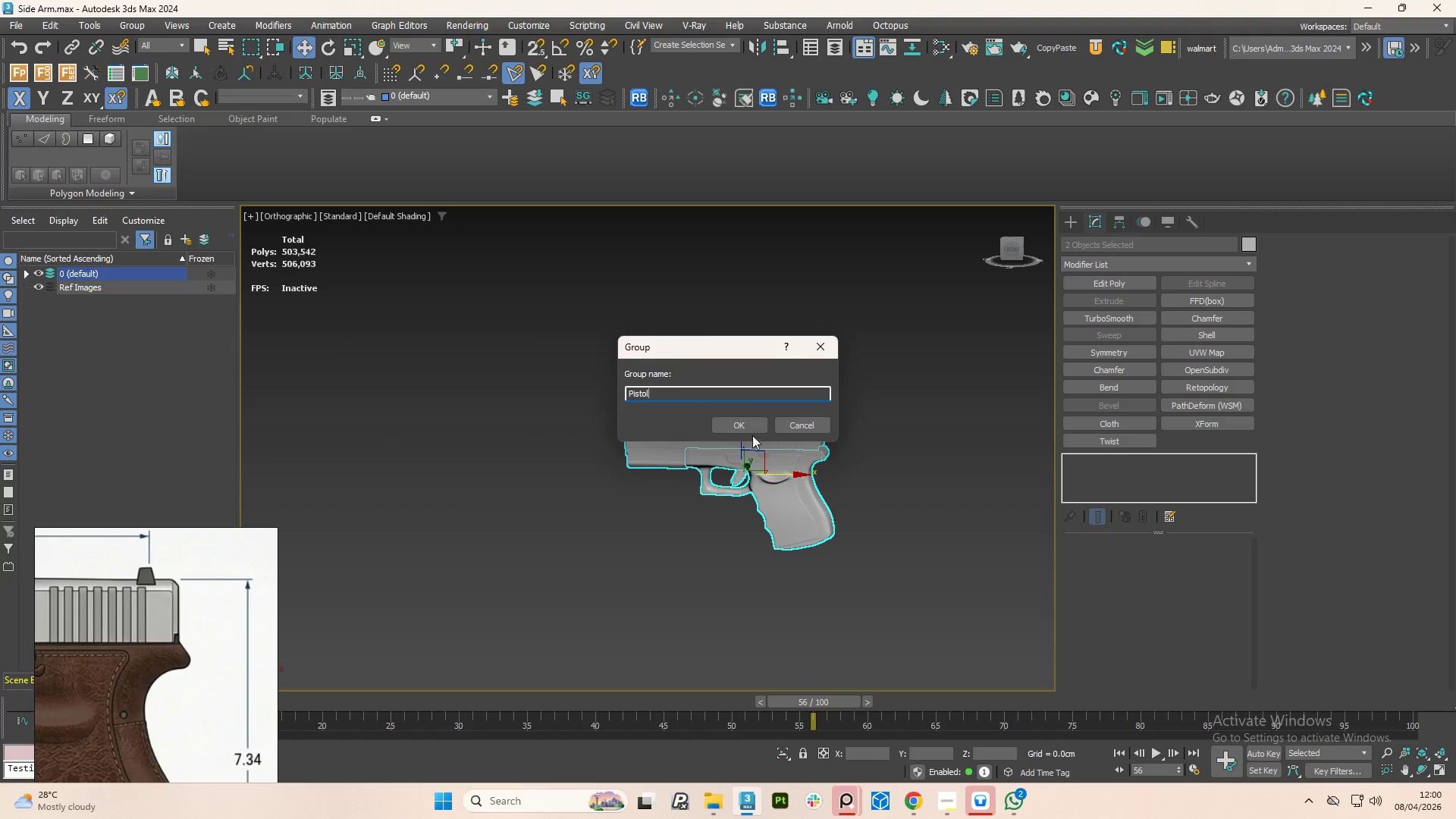 
left_click([752, 429])
 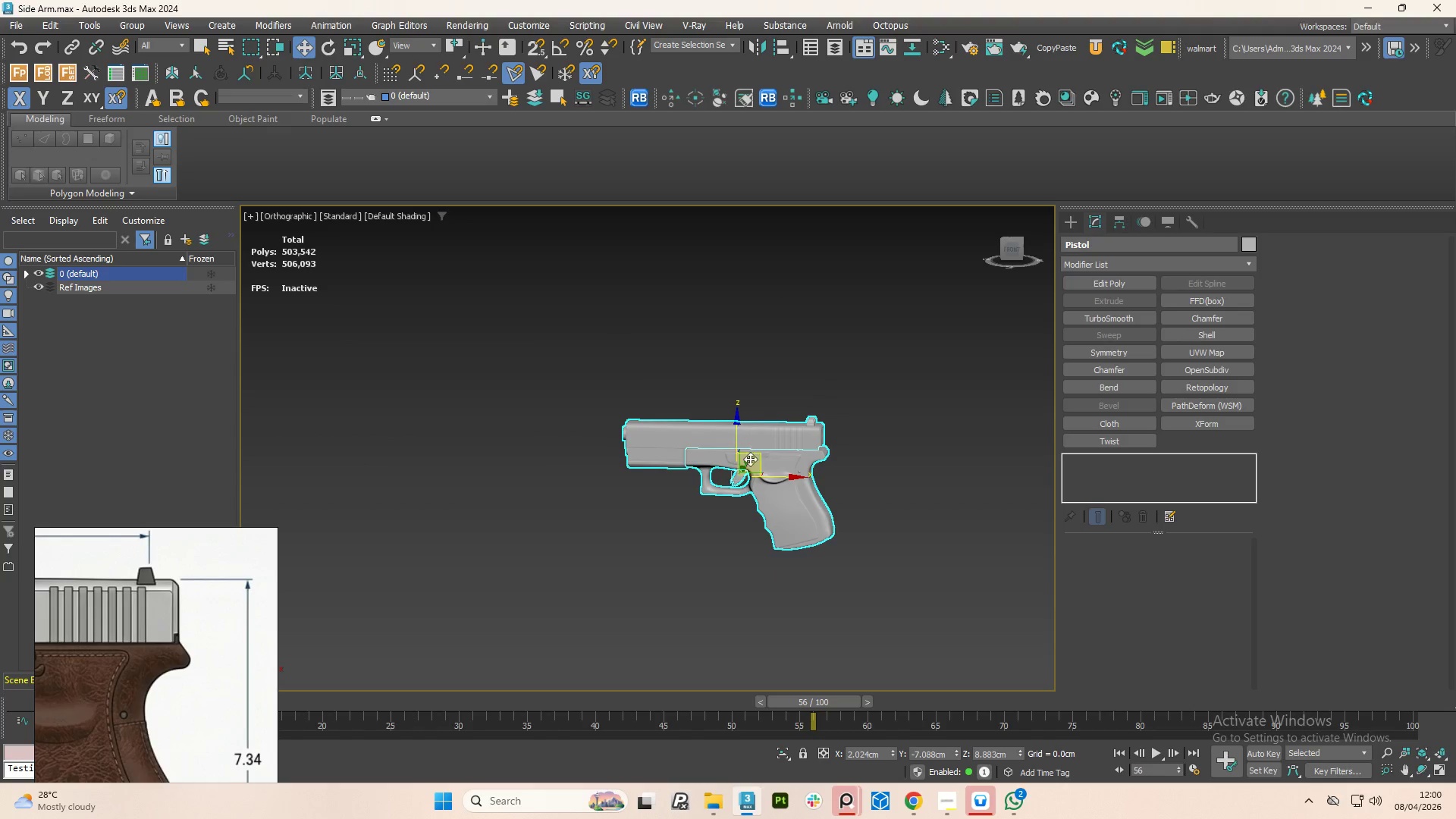 
hold_key(key=Space, duration=0.61)
 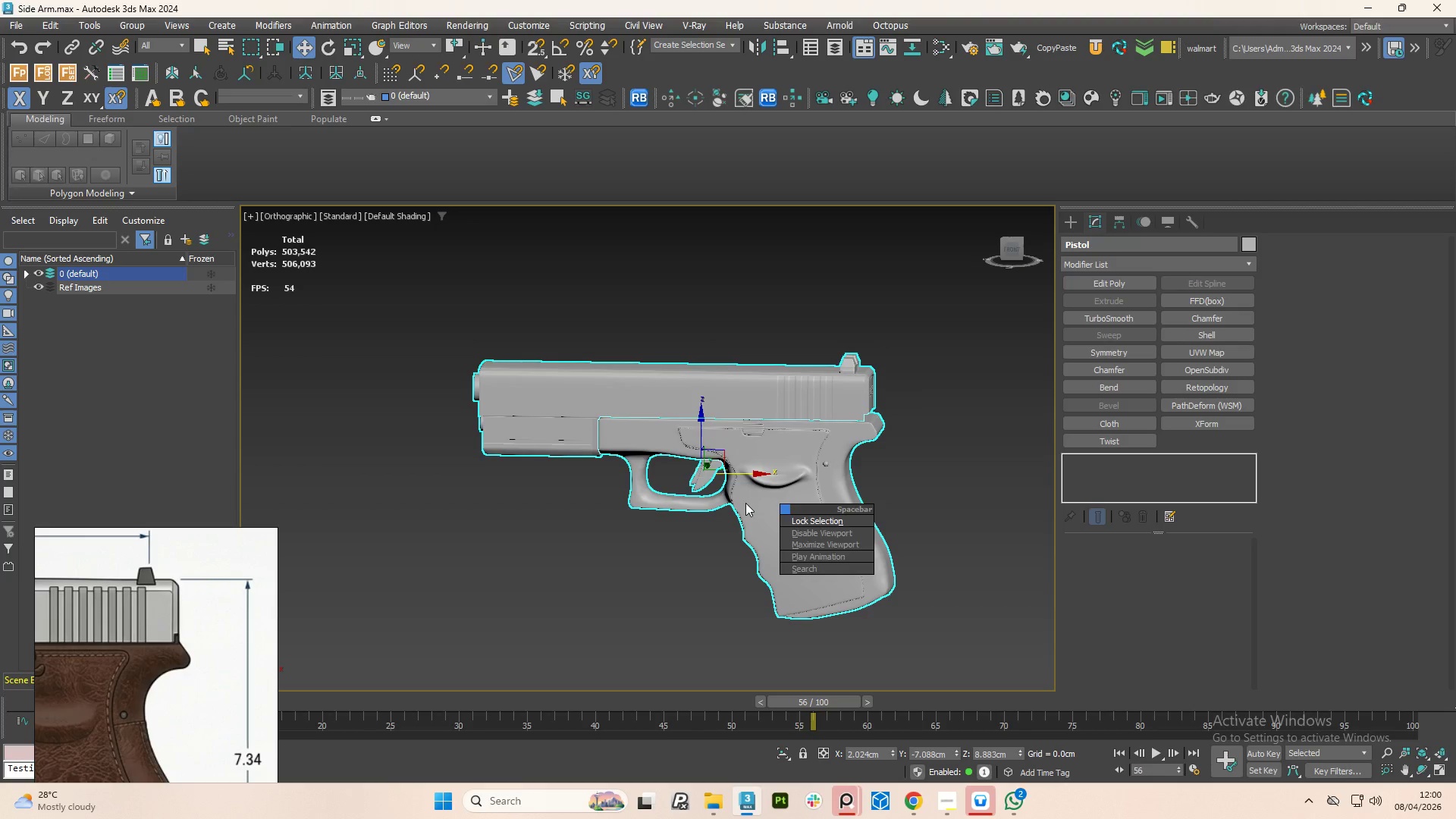 
hold_key(key=AltLeft, duration=1.5)
 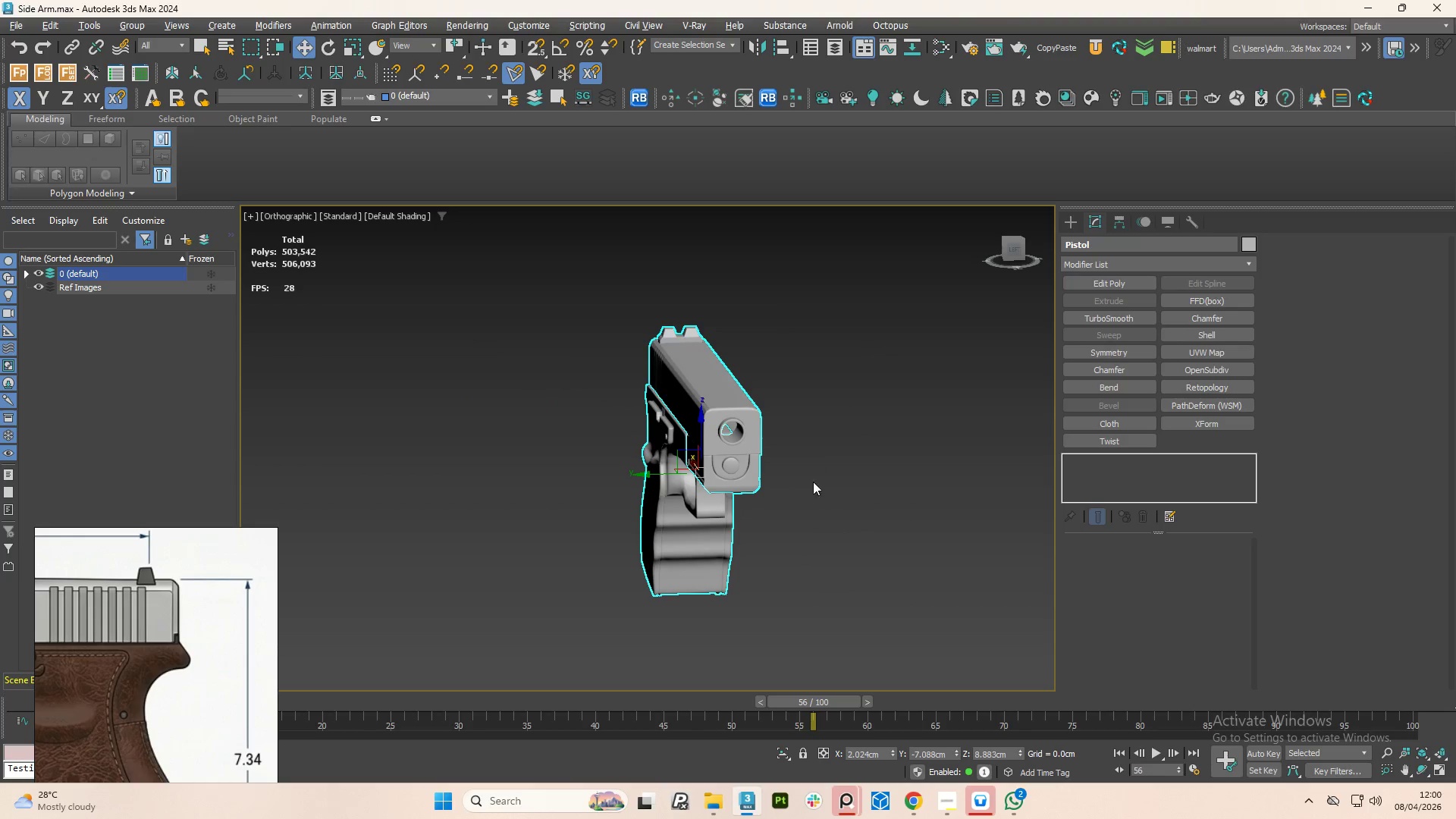 
scroll: coordinate [776, 489], scroll_direction: up, amount: 2.0
 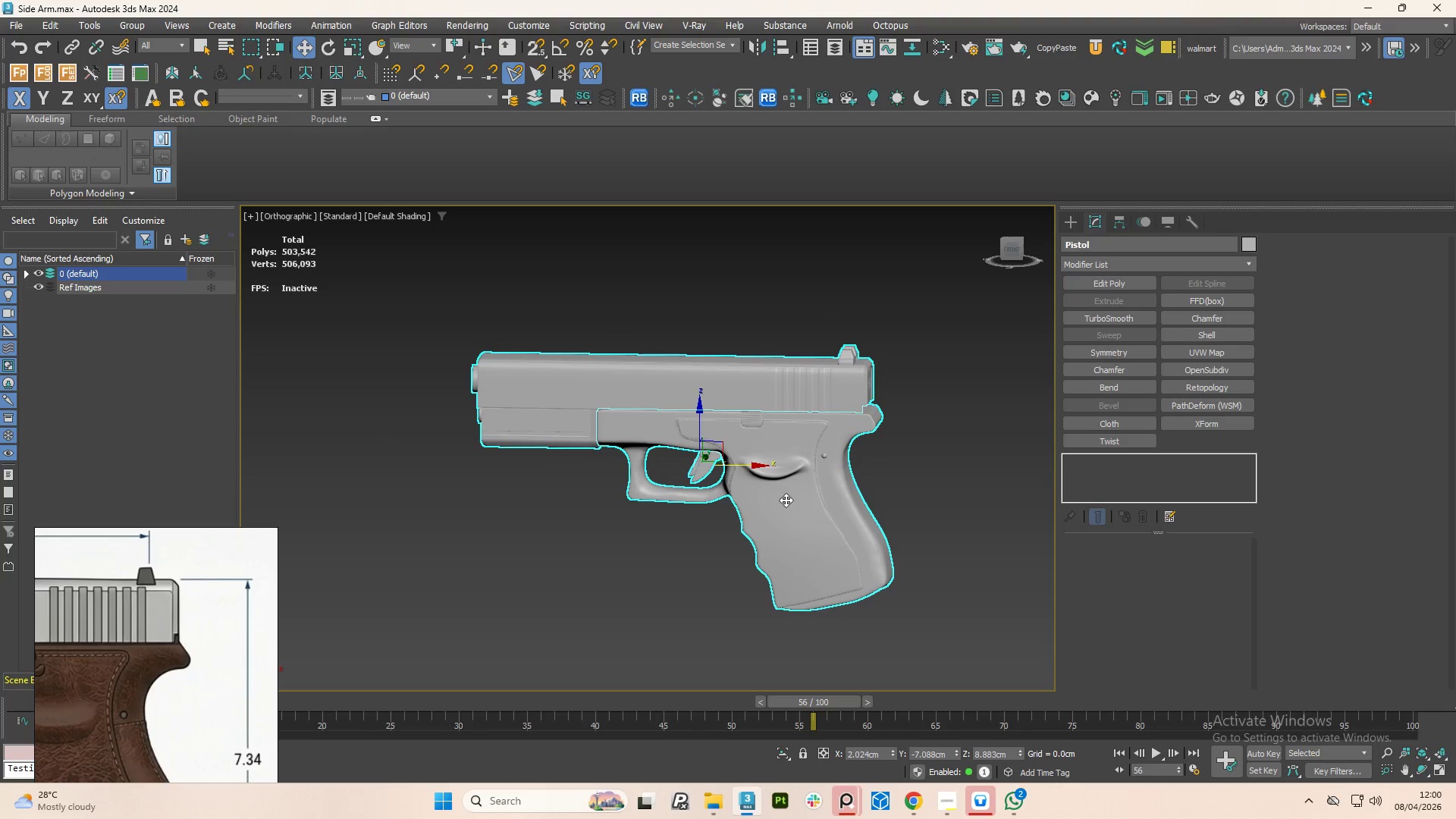 
hold_key(key=AltLeft, duration=0.42)
 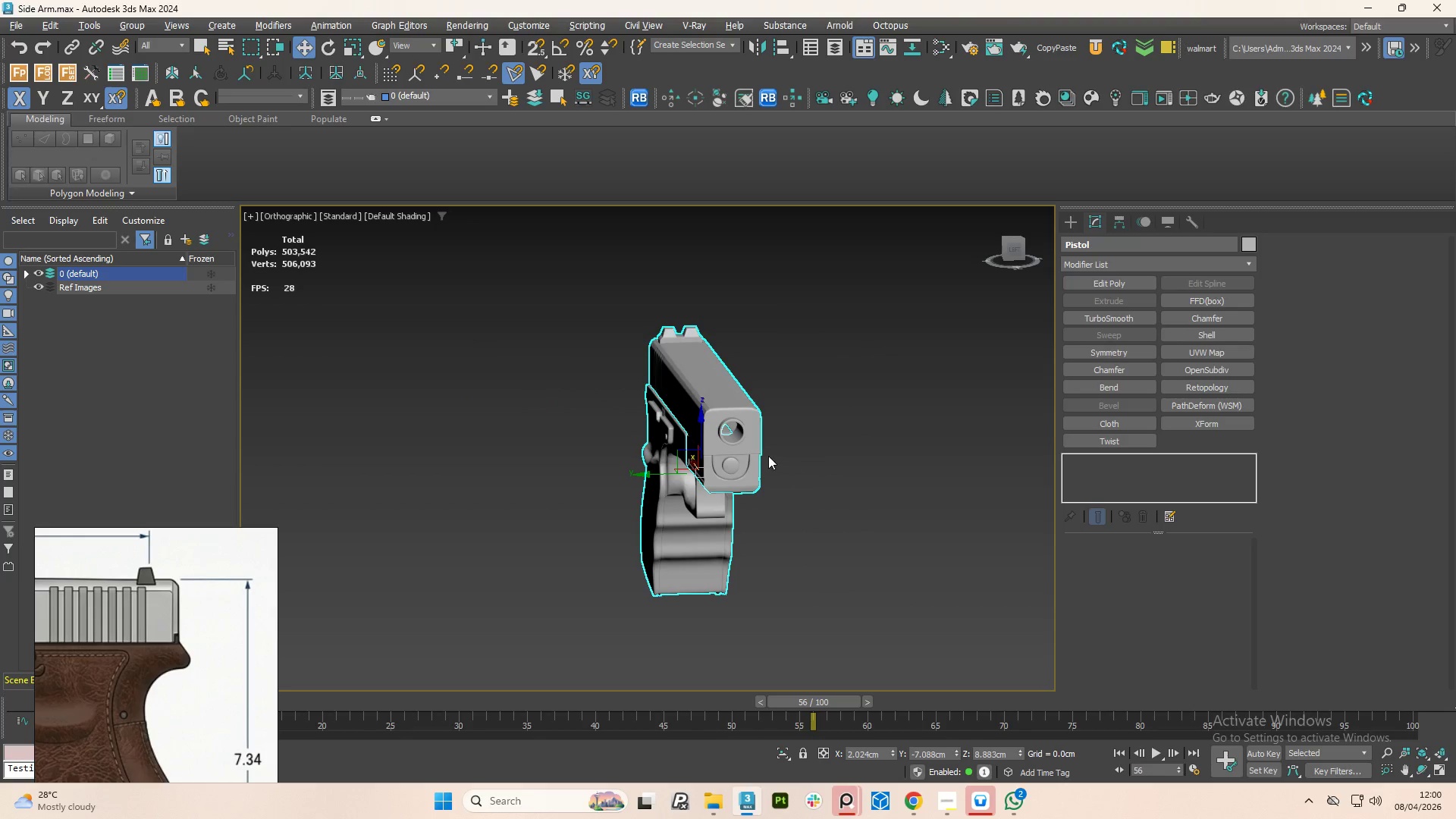 
hold_key(key=AltLeft, duration=1.5)
 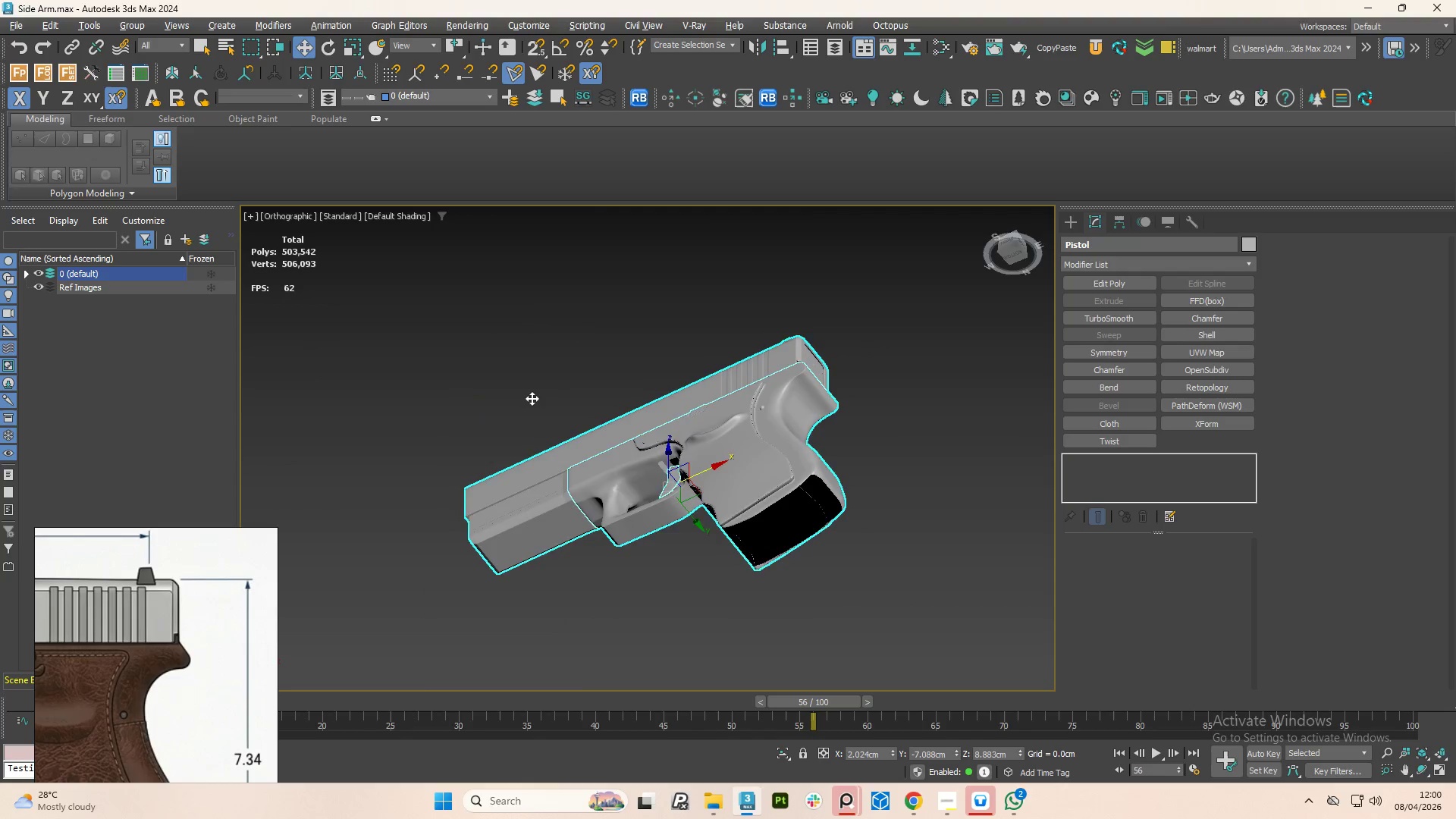 
scroll: coordinate [749, 460], scroll_direction: up, amount: 4.0
 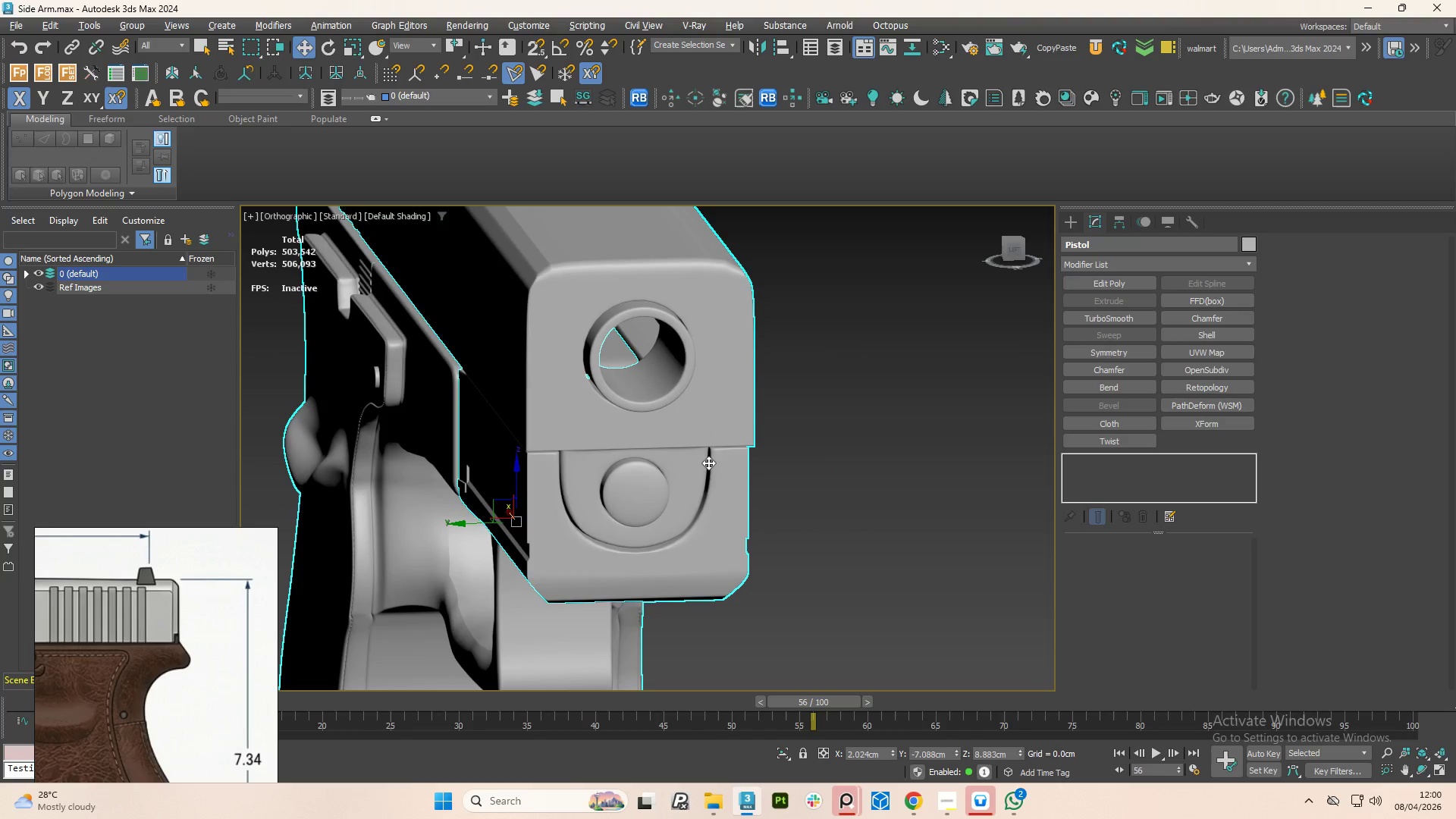 
scroll: coordinate [730, 491], scroll_direction: down, amount: 4.0
 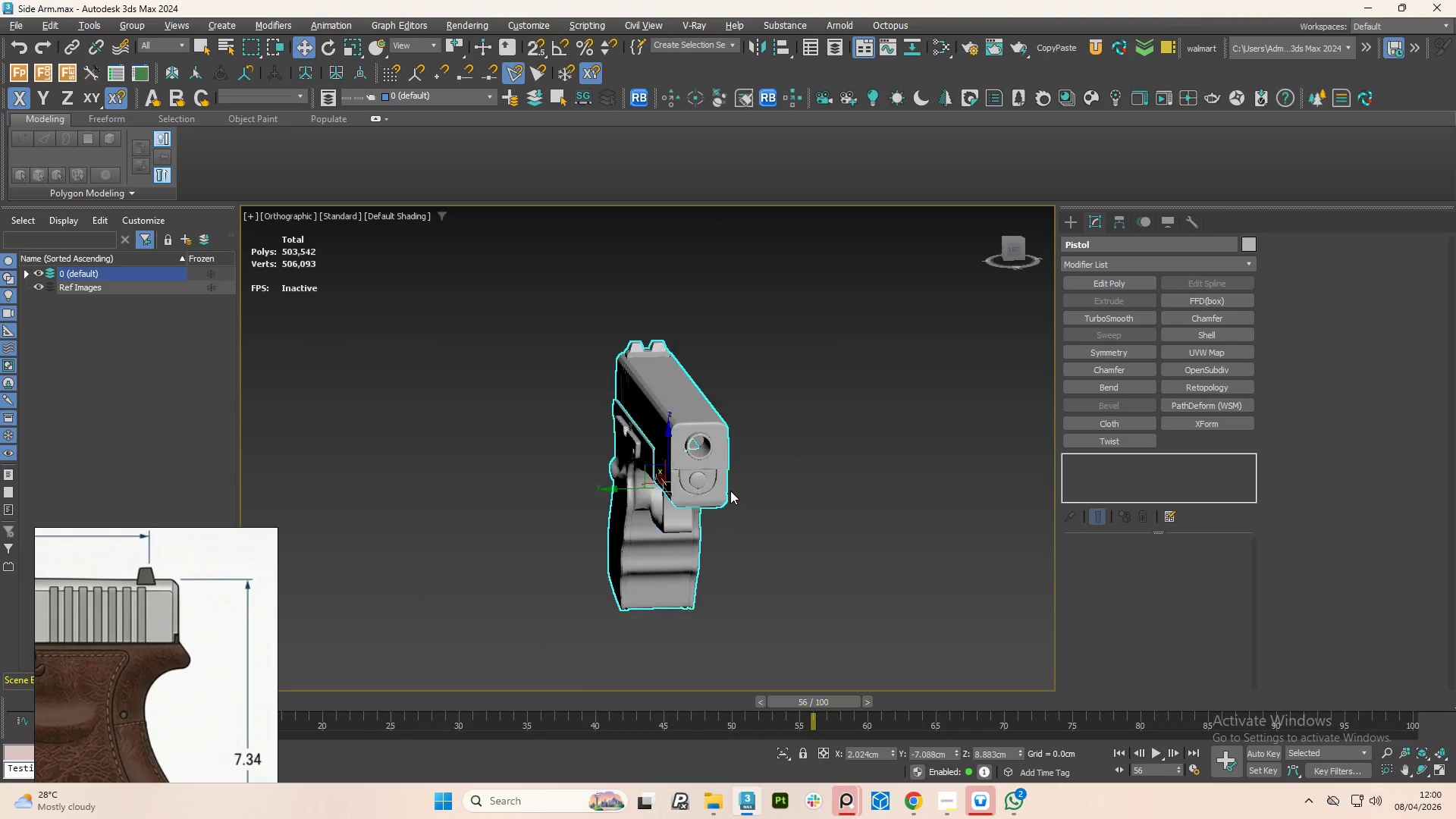 
hold_key(key=AltLeft, duration=1.47)
 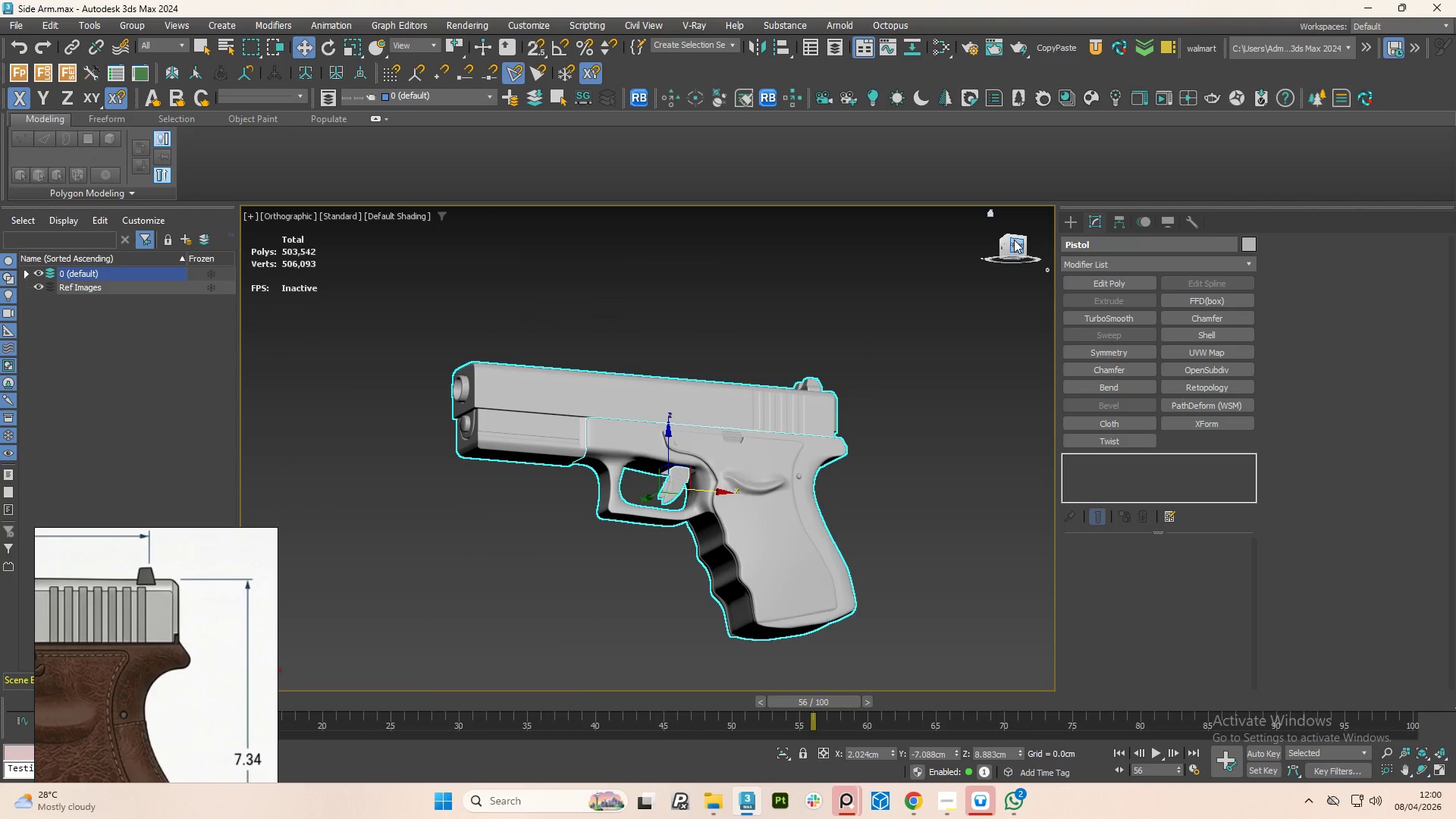 
left_click([1019, 248])
 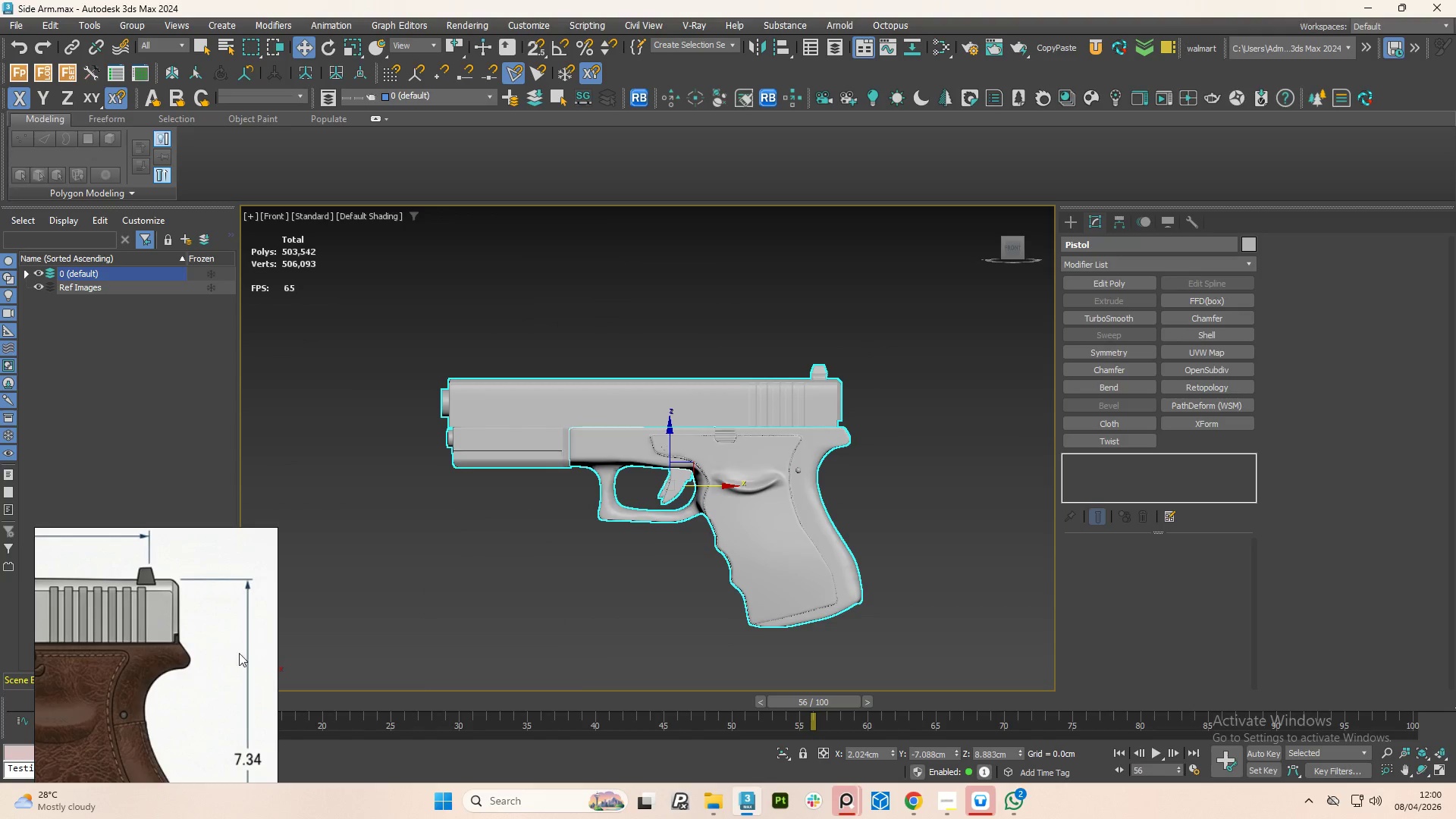 
scroll: coordinate [187, 674], scroll_direction: down, amount: 4.0
 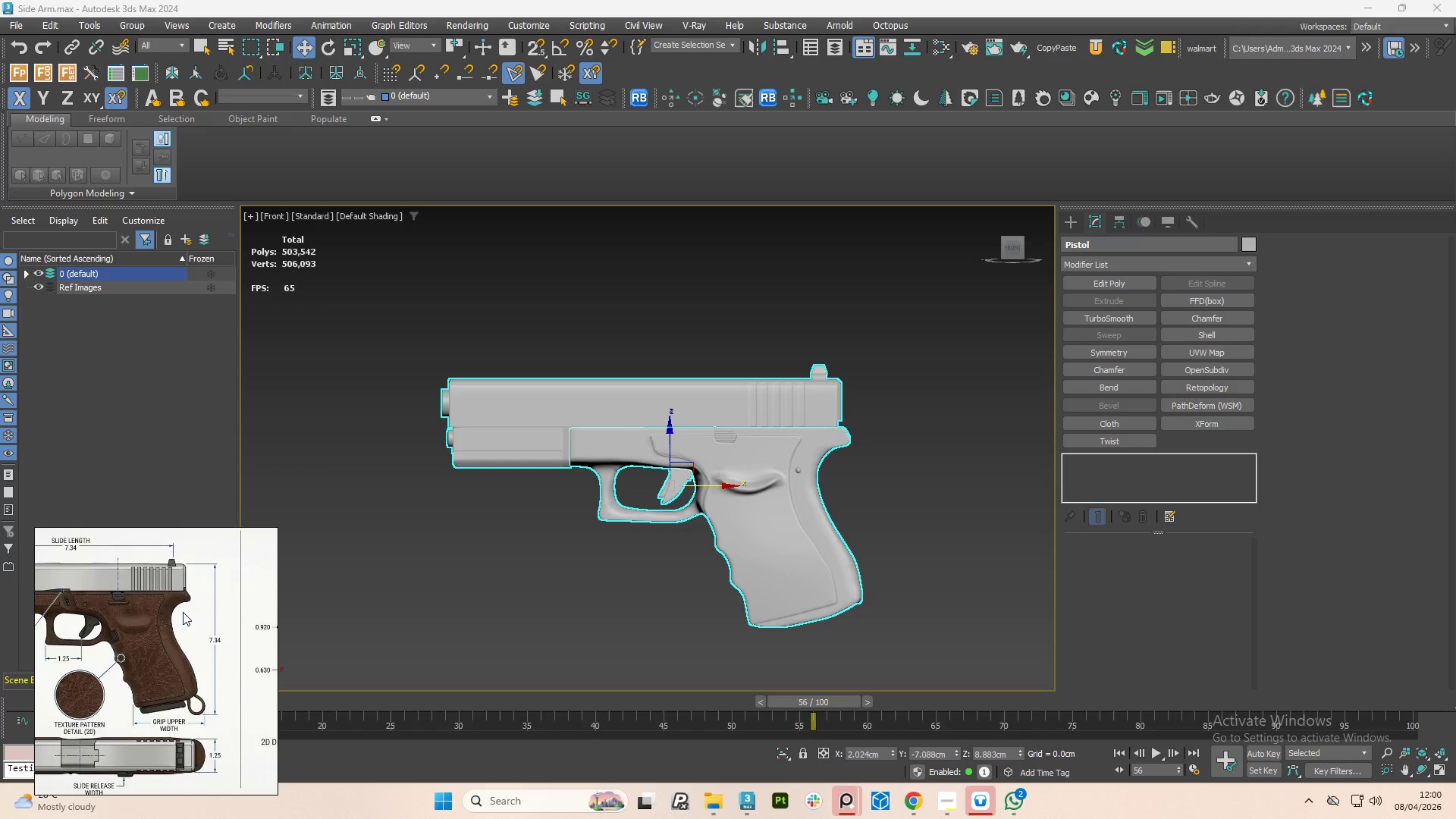 
scroll: coordinate [191, 696], scroll_direction: up, amount: 3.0
 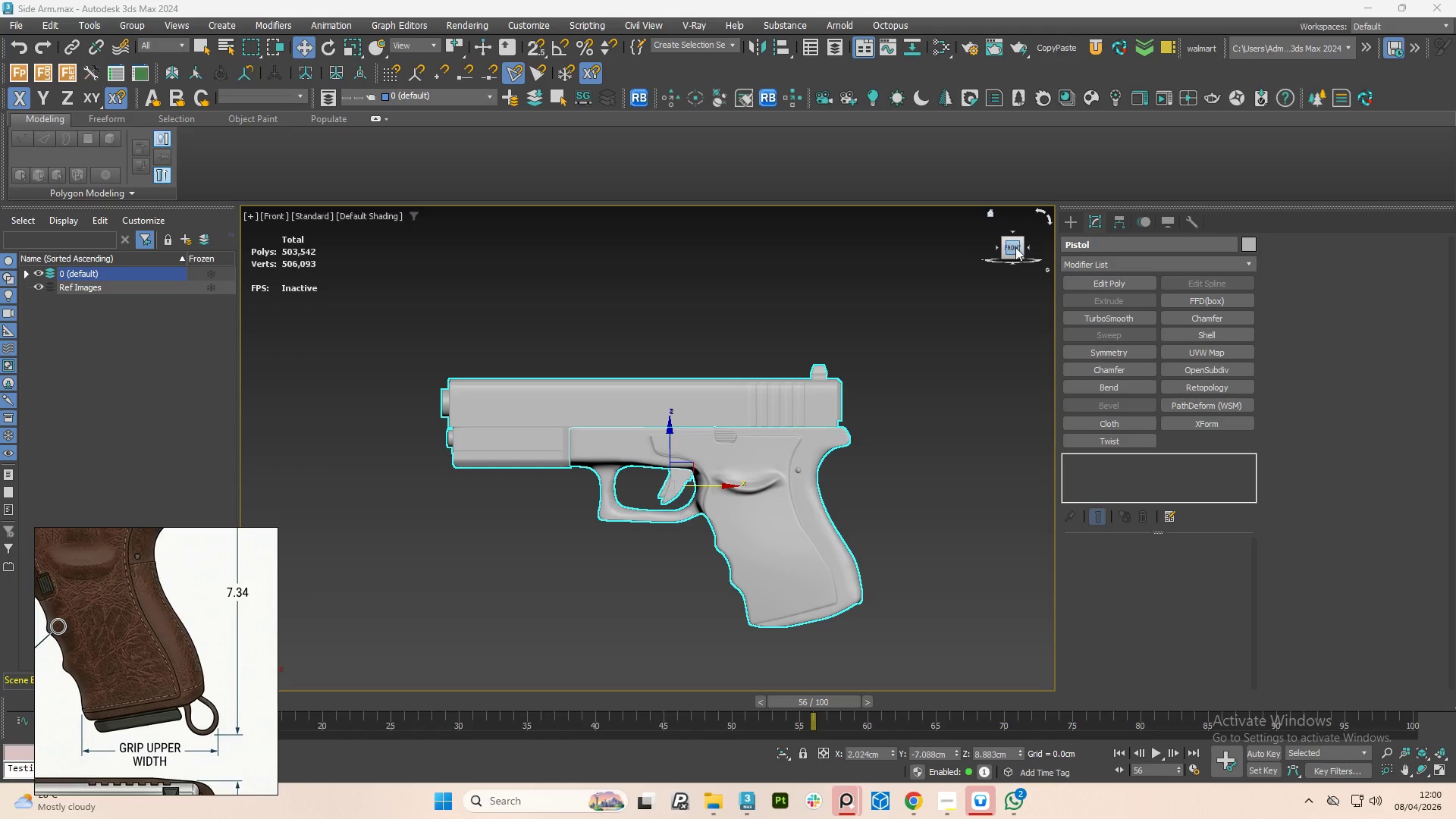 
left_click([1015, 248])
 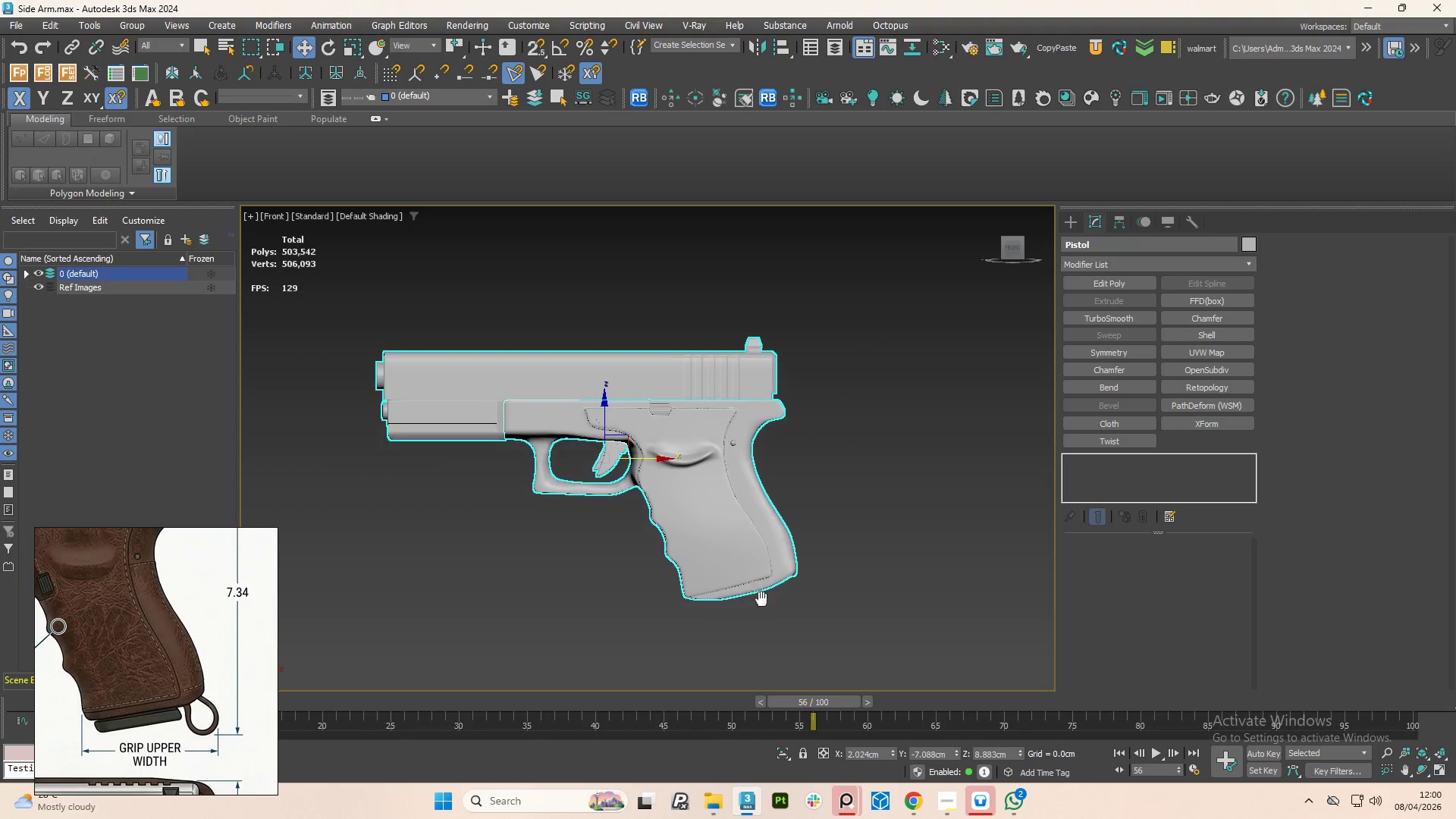 
scroll: coordinate [725, 431], scroll_direction: up, amount: 1.0
 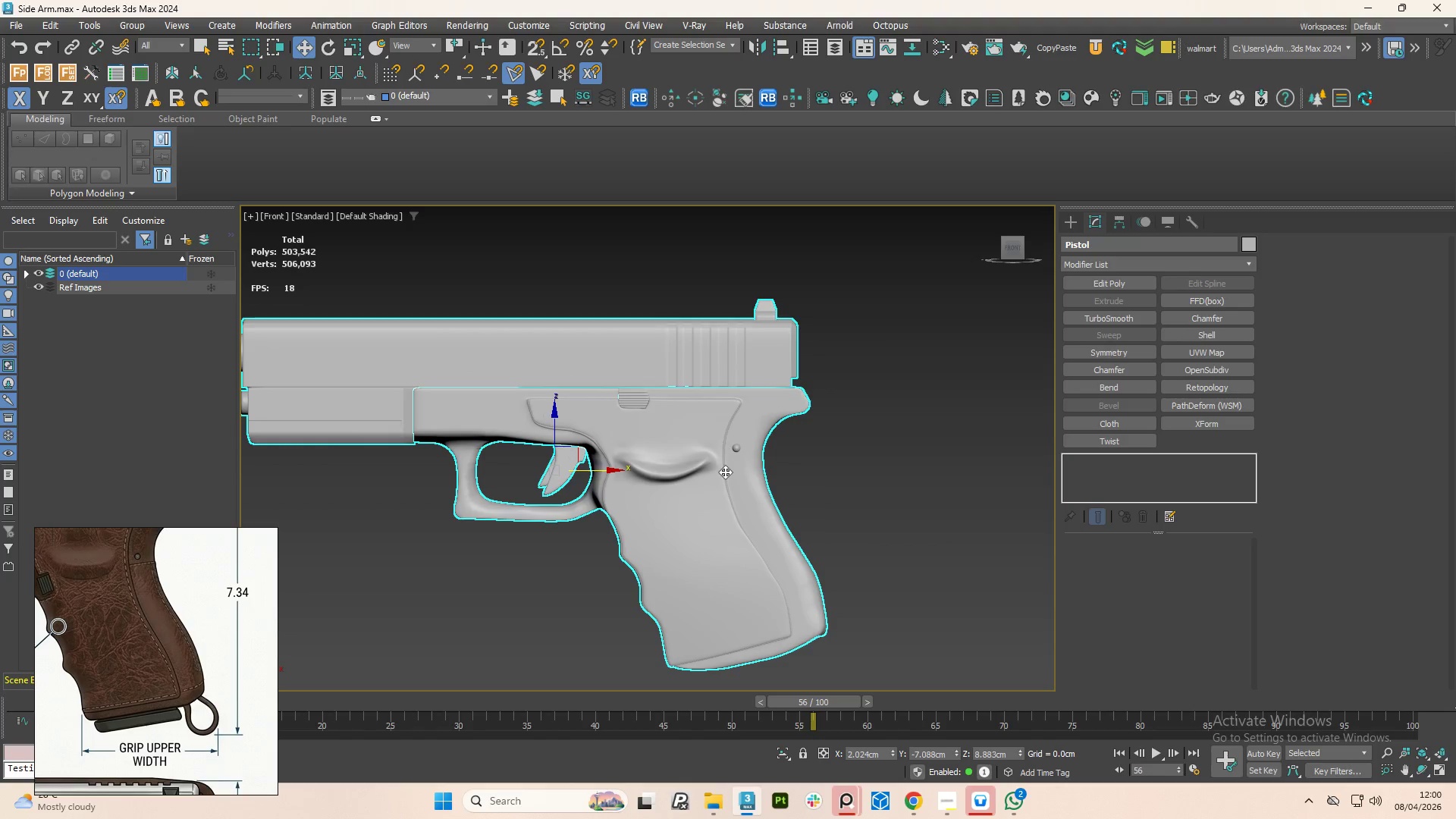 
key(Control+Z)
 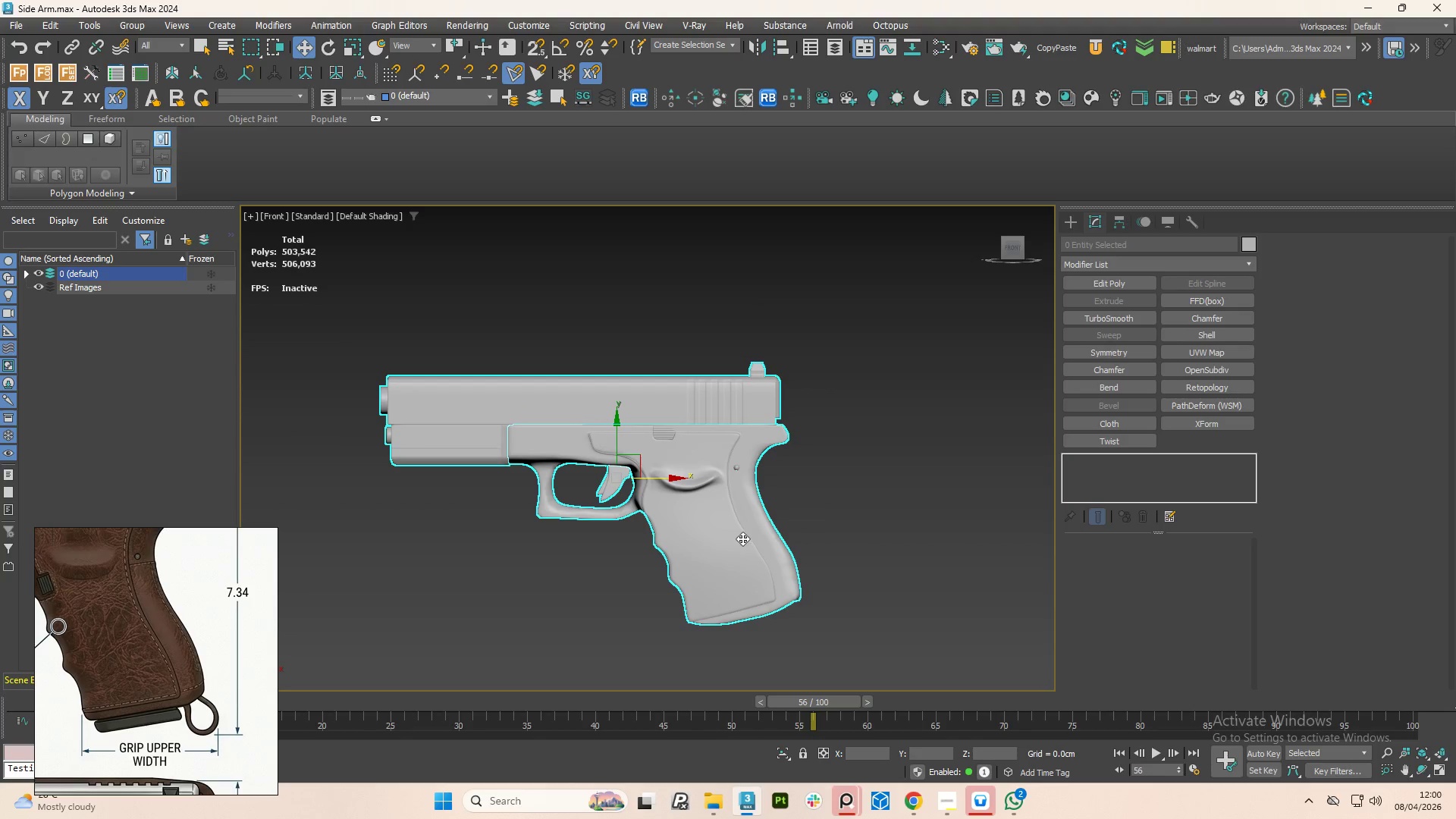 
key(Control+Z)
 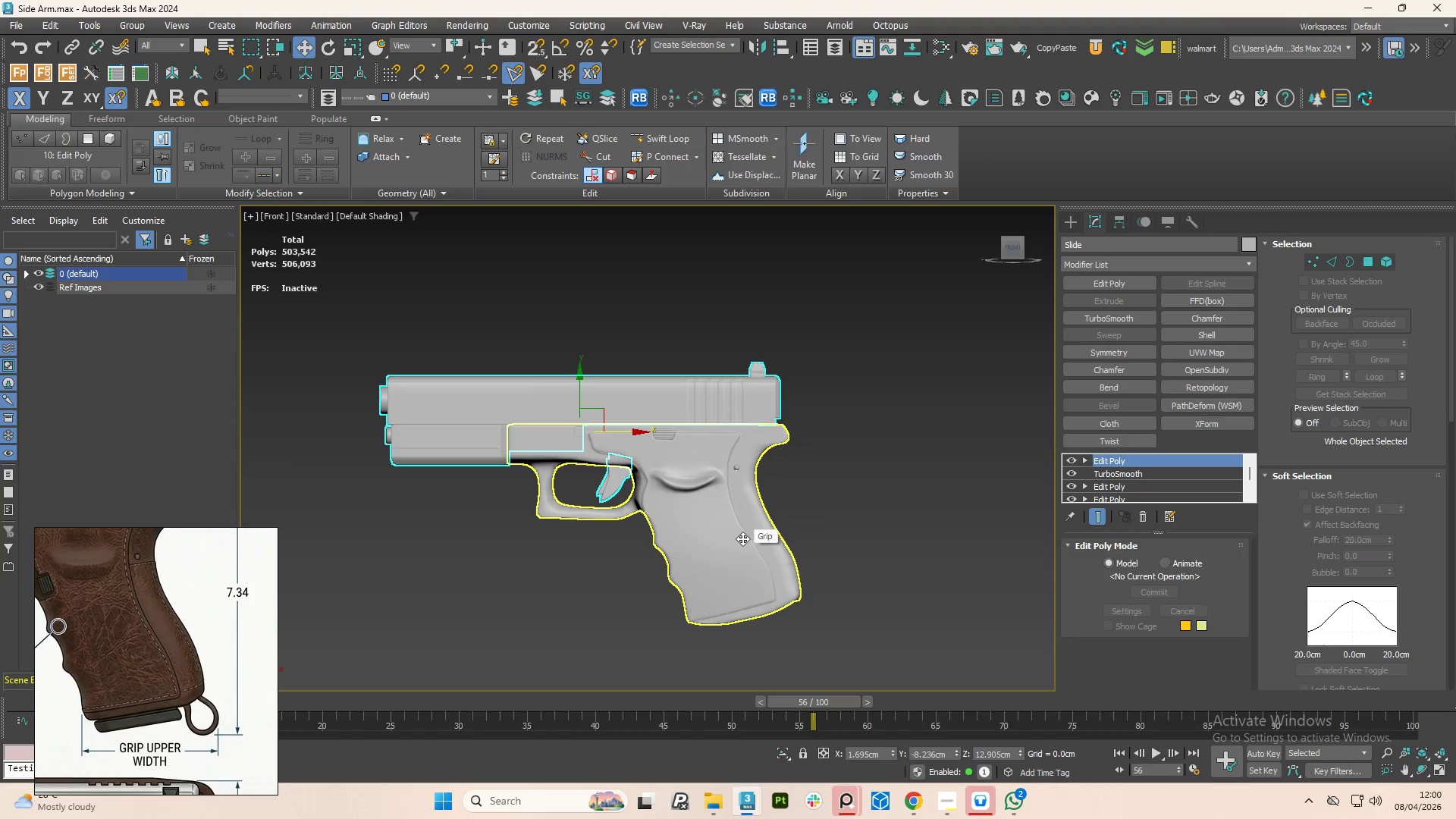 
scroll: coordinate [737, 515], scroll_direction: down, amount: 1.0
 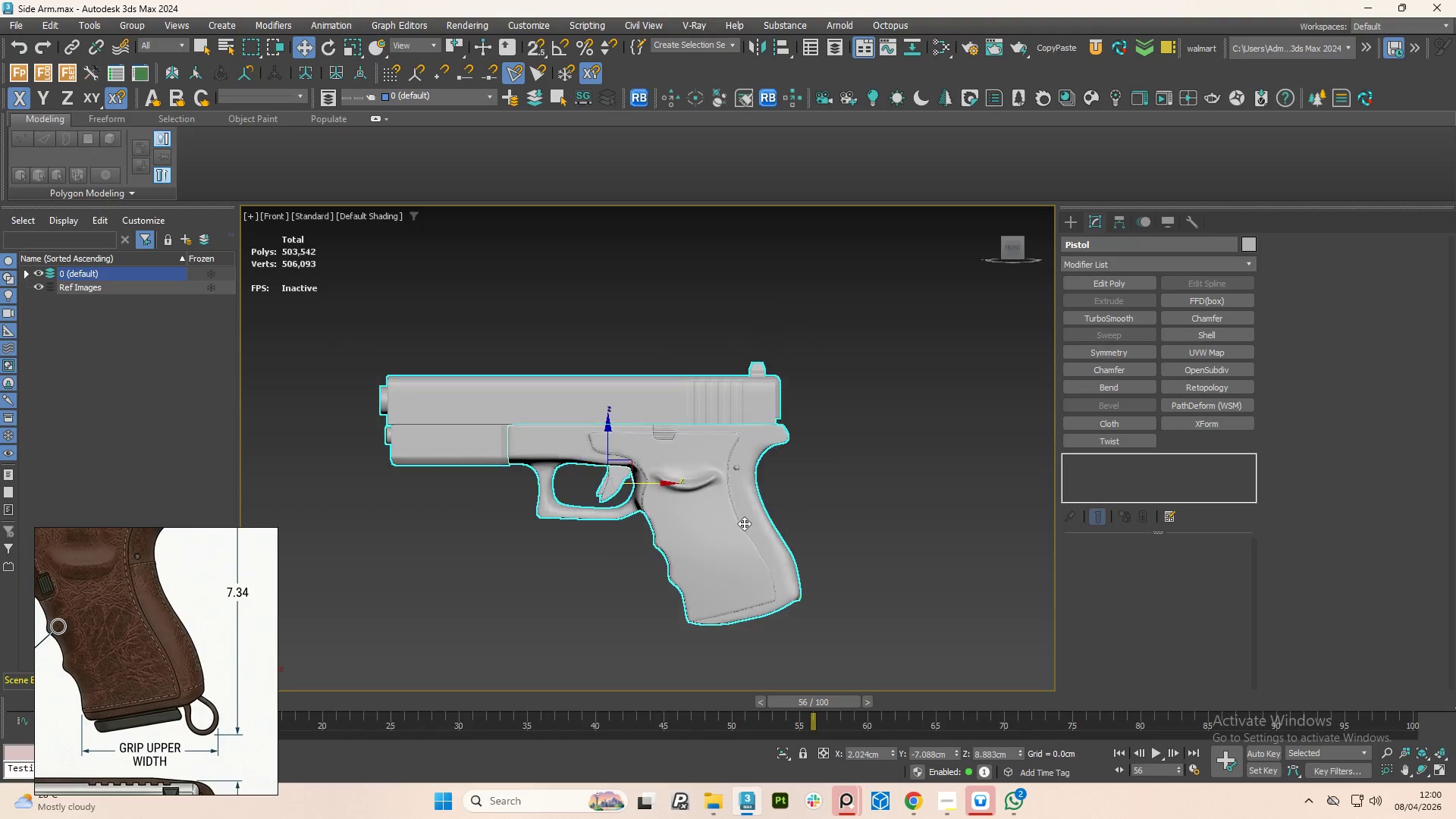 
key(Control+Z)
 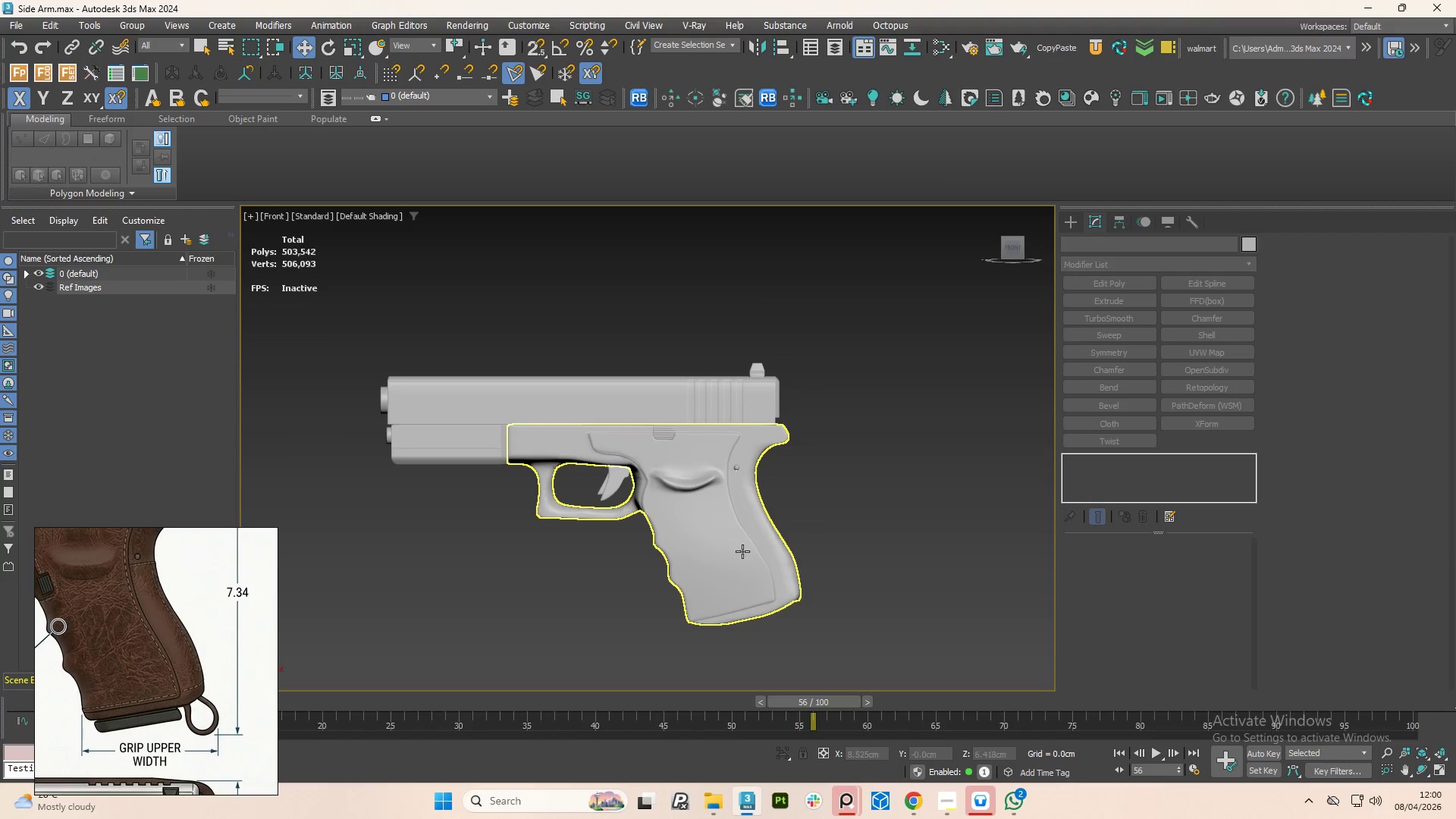 
key(Control+Z)
 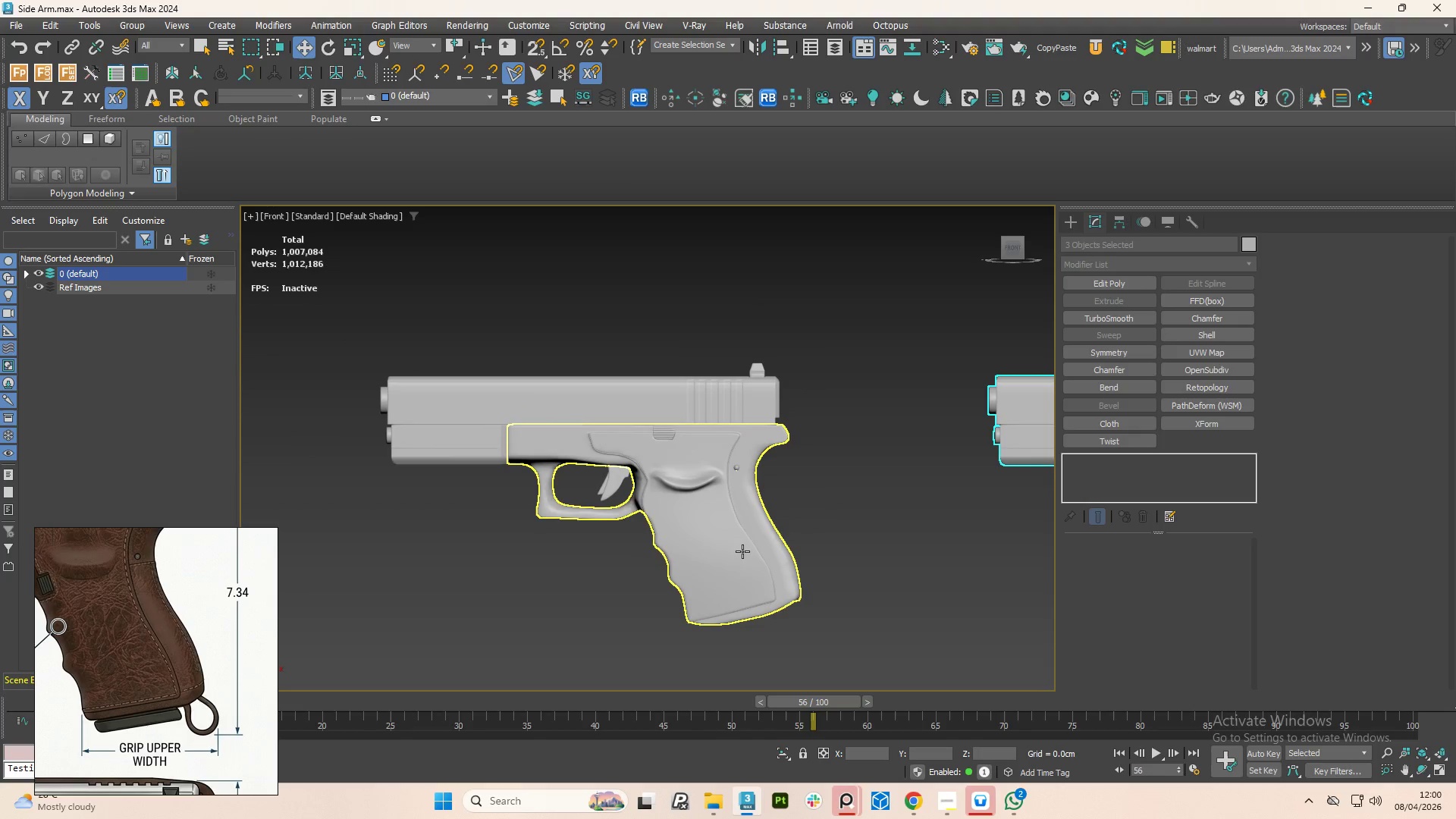 
key(Control+Z)
 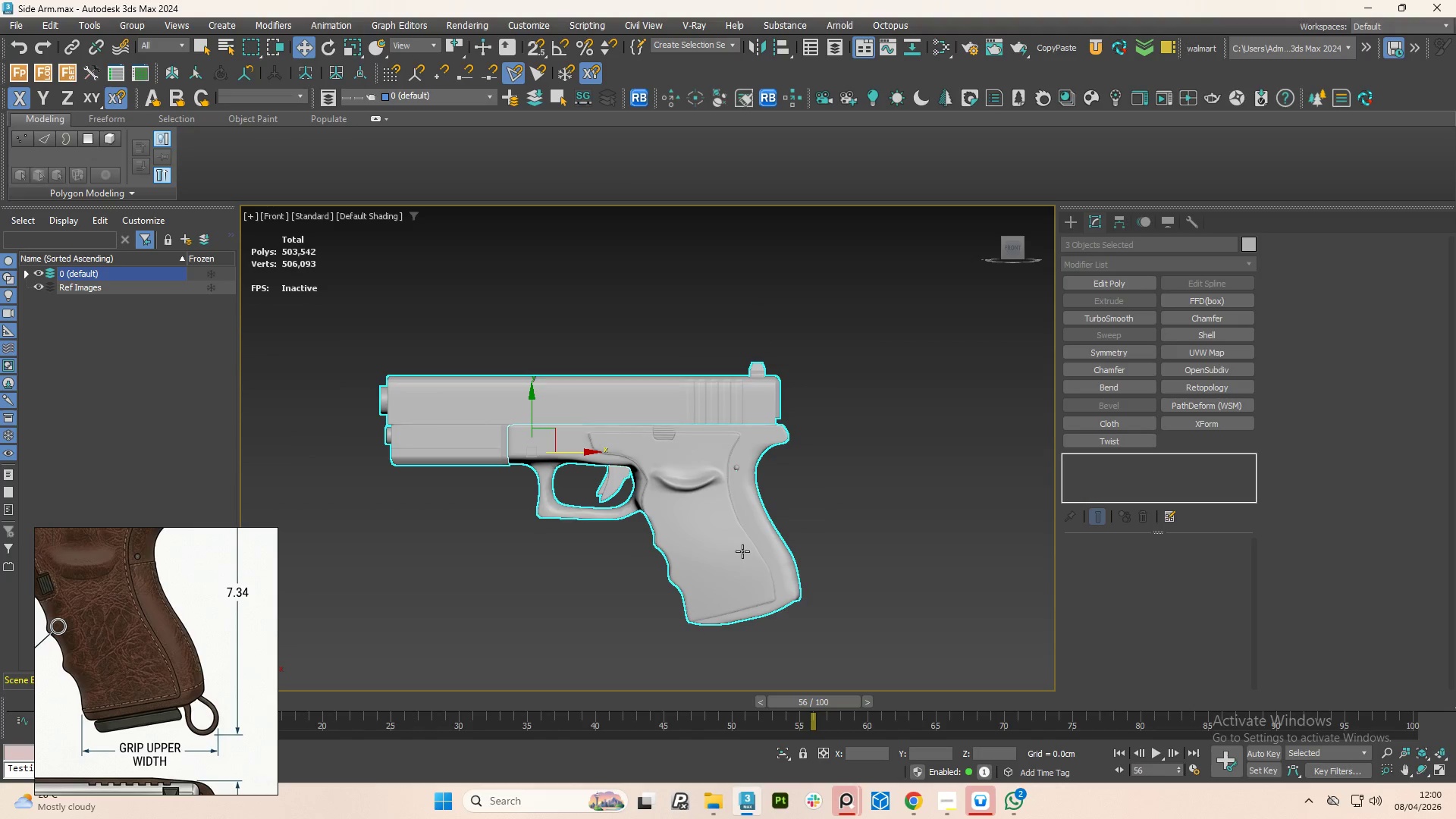 
key(Control+Z)
 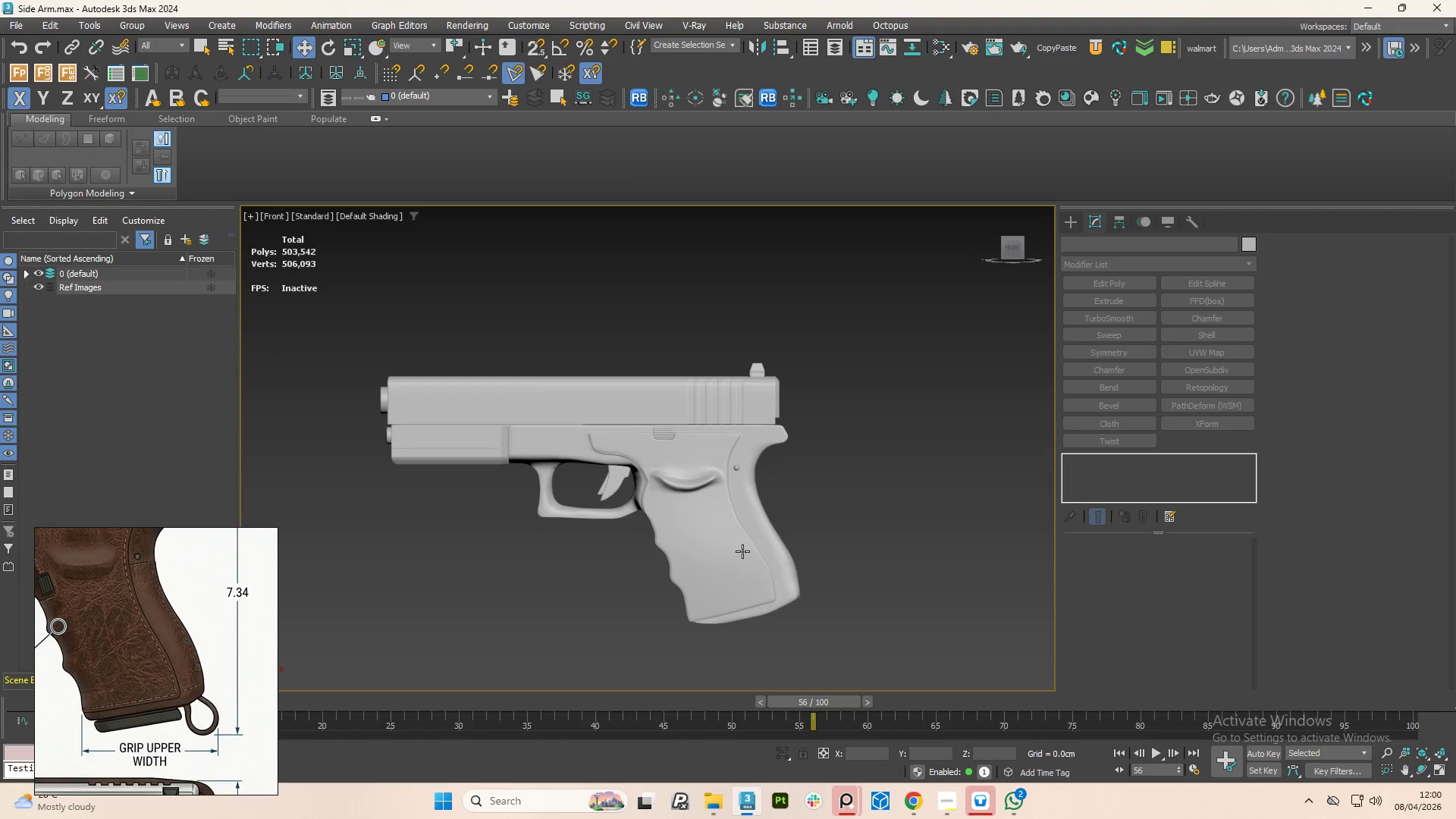 
key(Control+Z)
 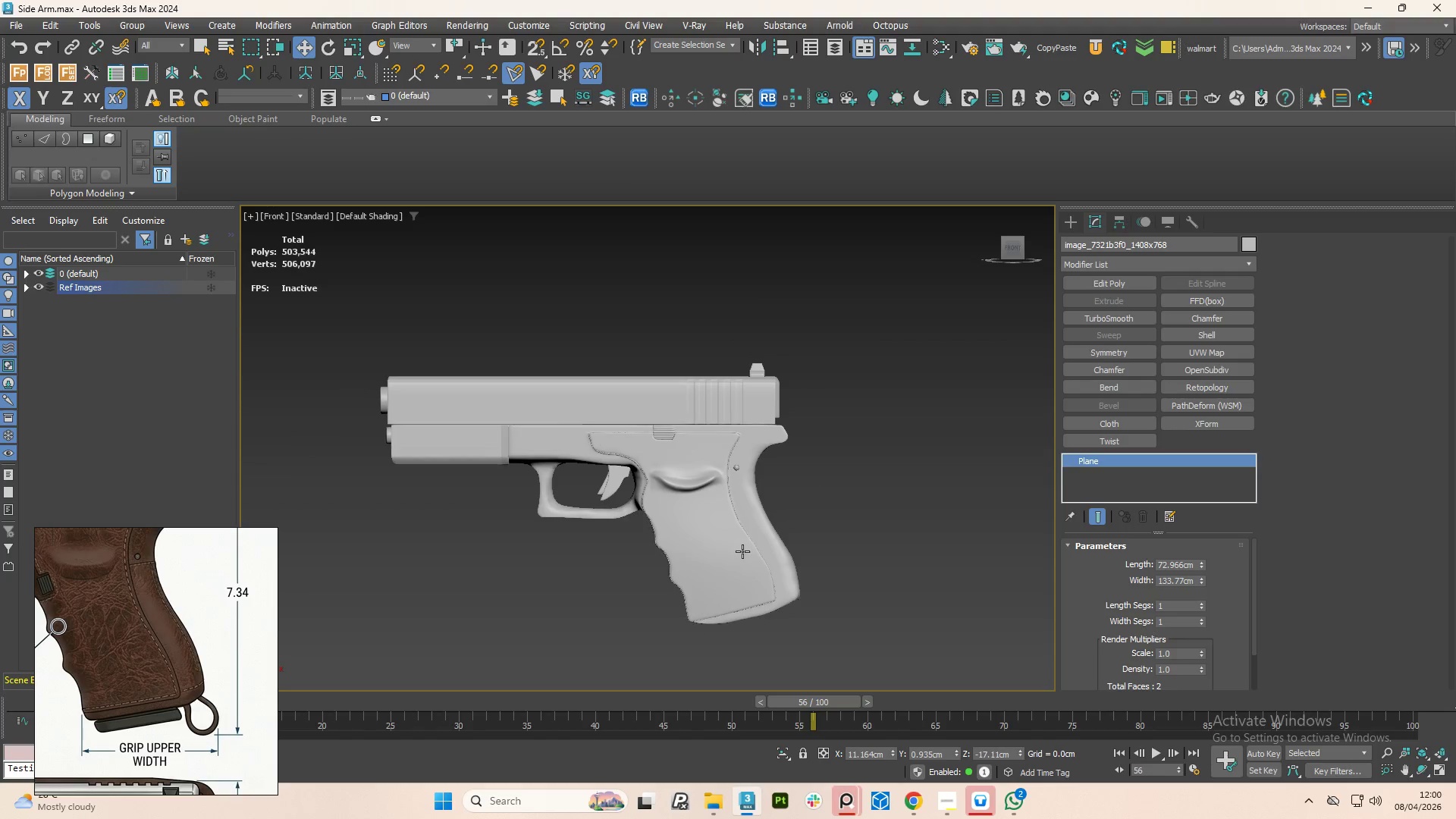 
key(Control+Z)
 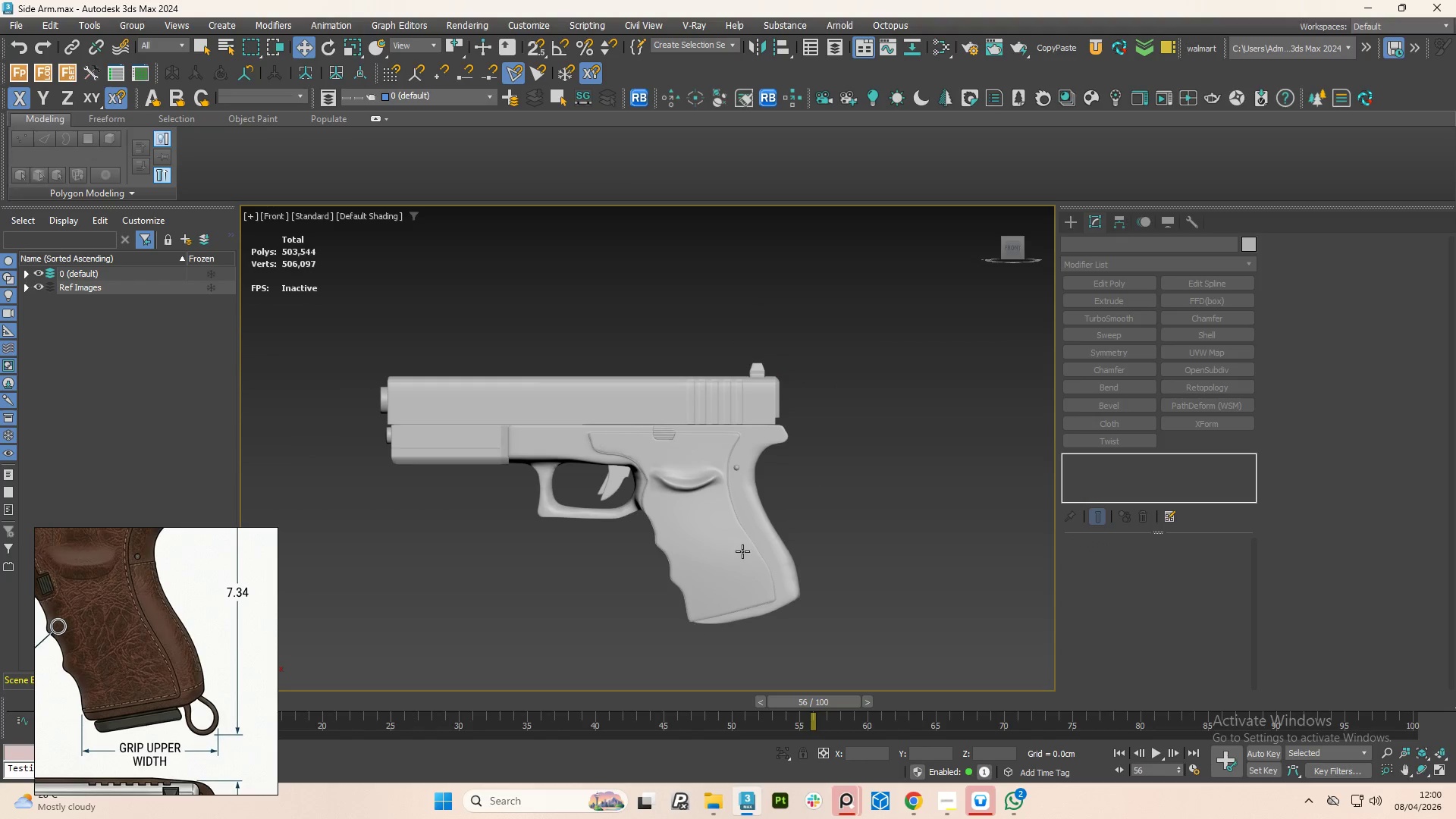 
key(Control+Z)
 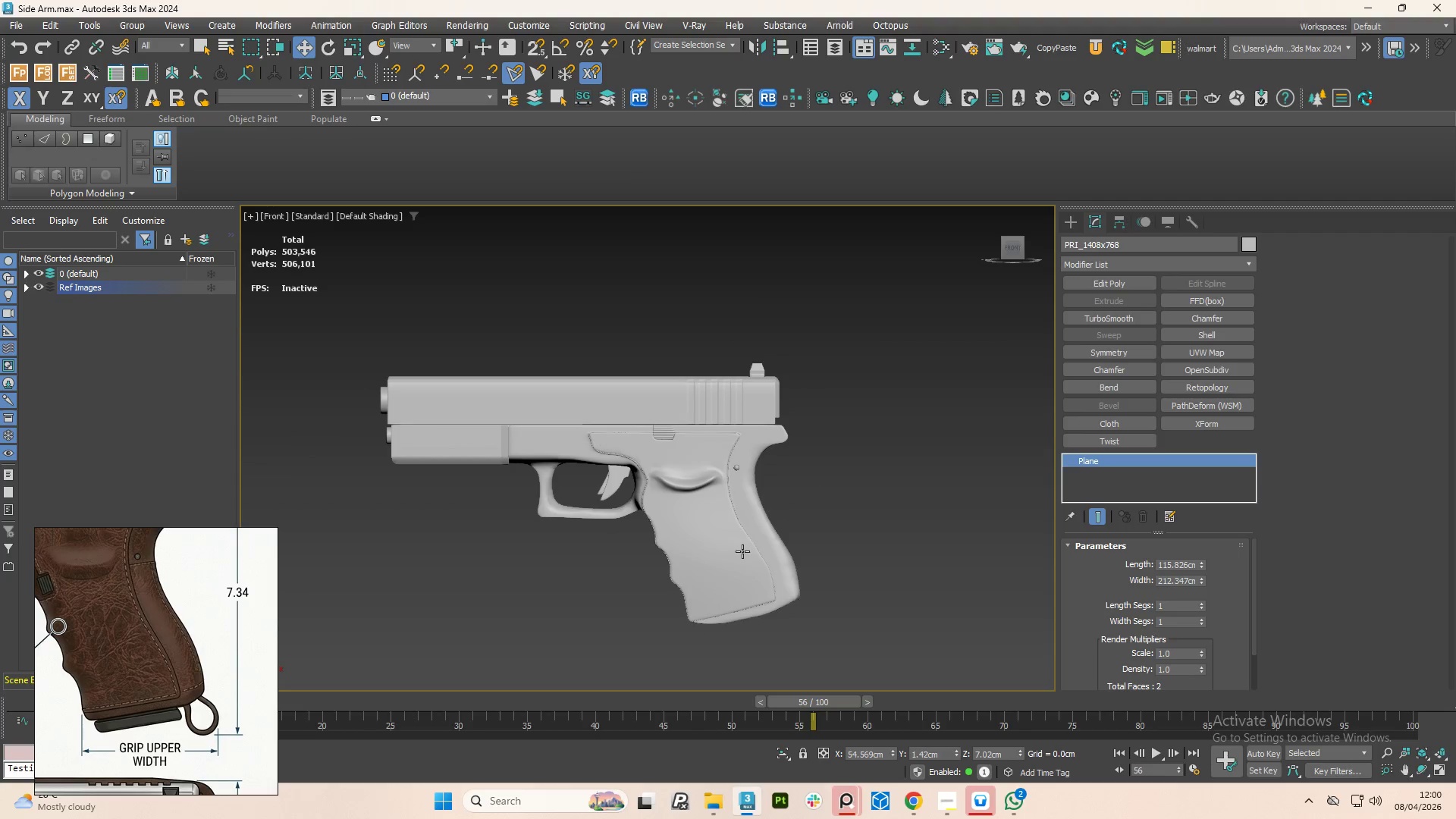 
key(Control+Z)
 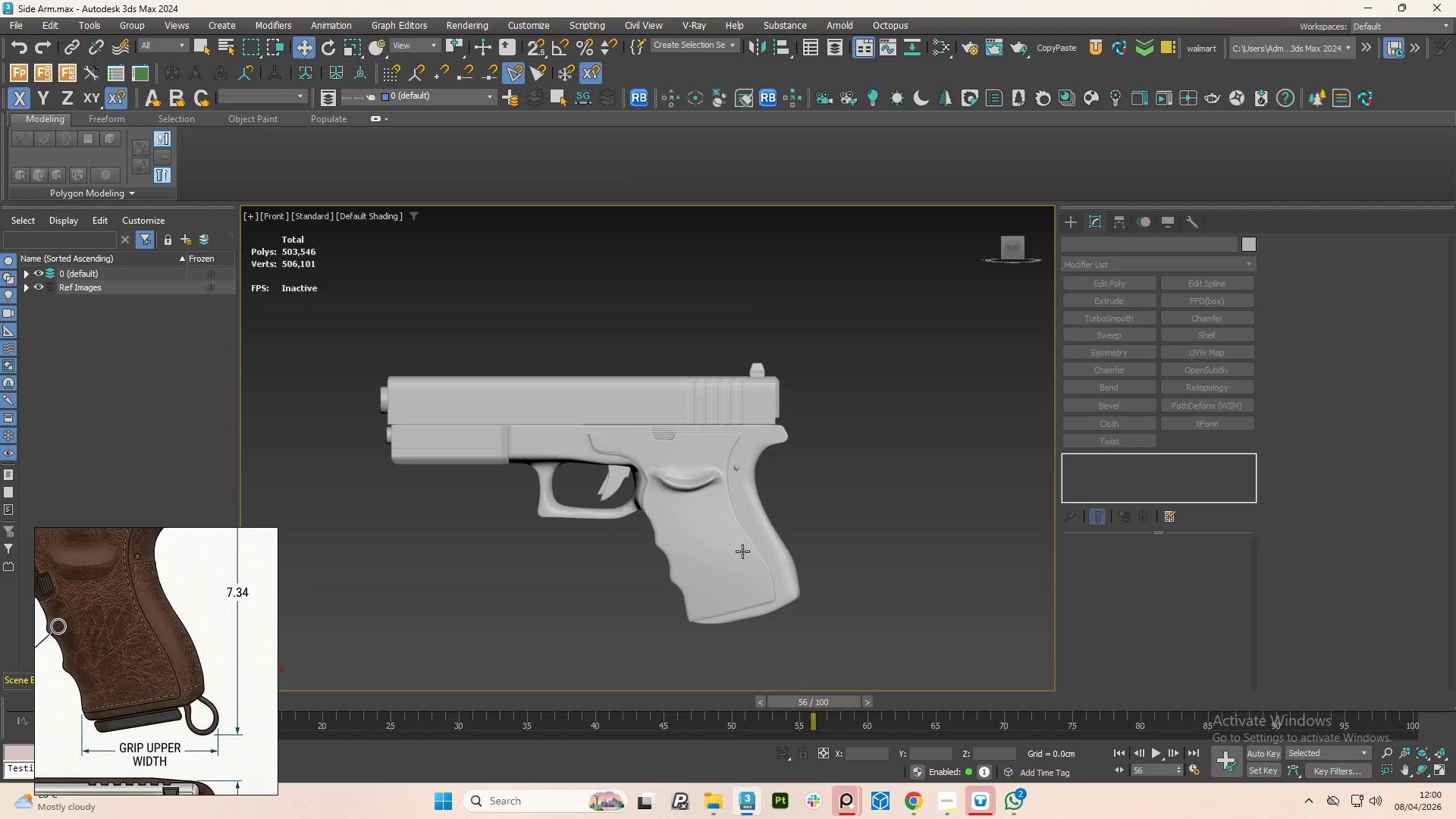 
key(Control+Z)
 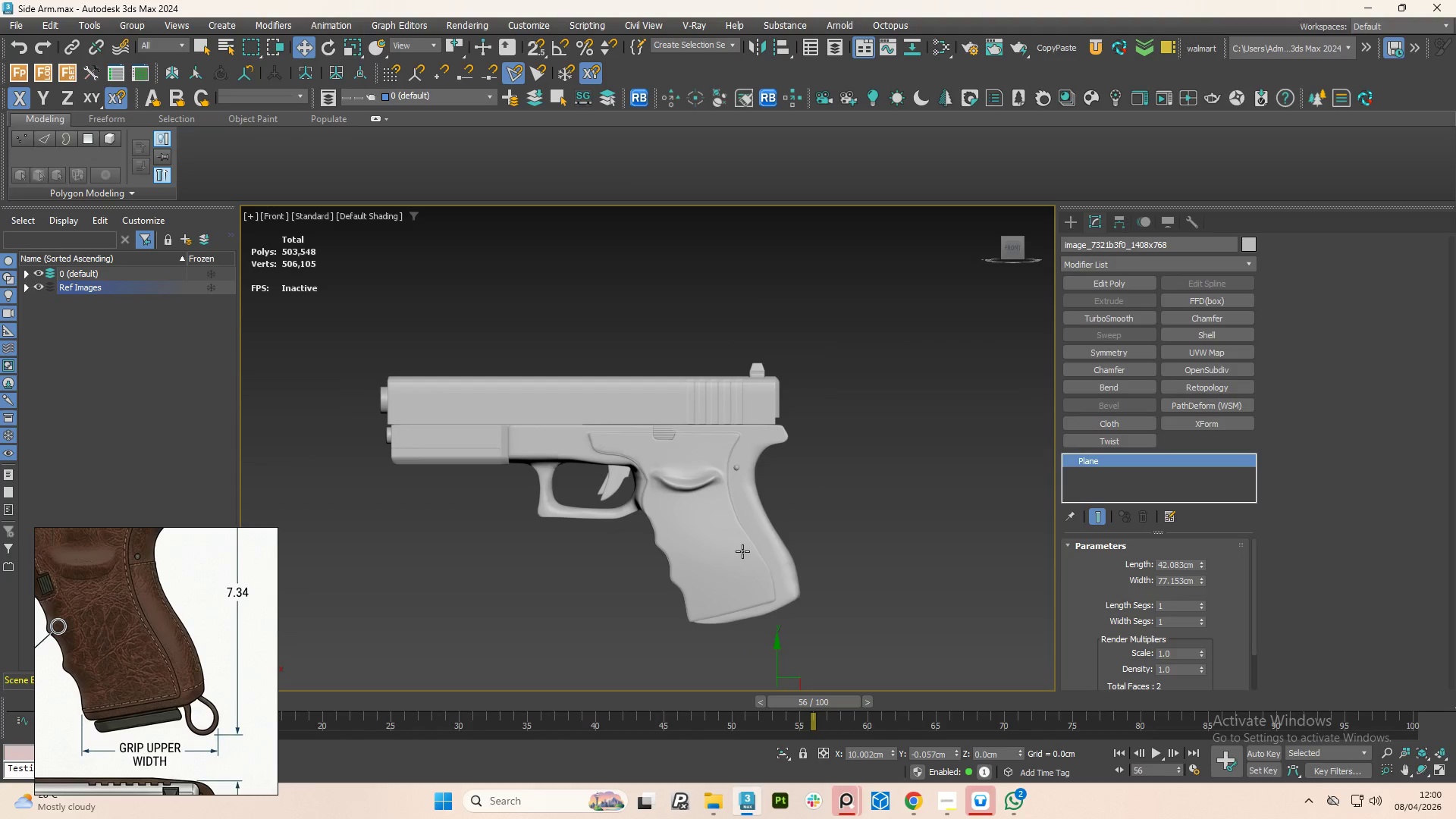 
key(Control+Z)
 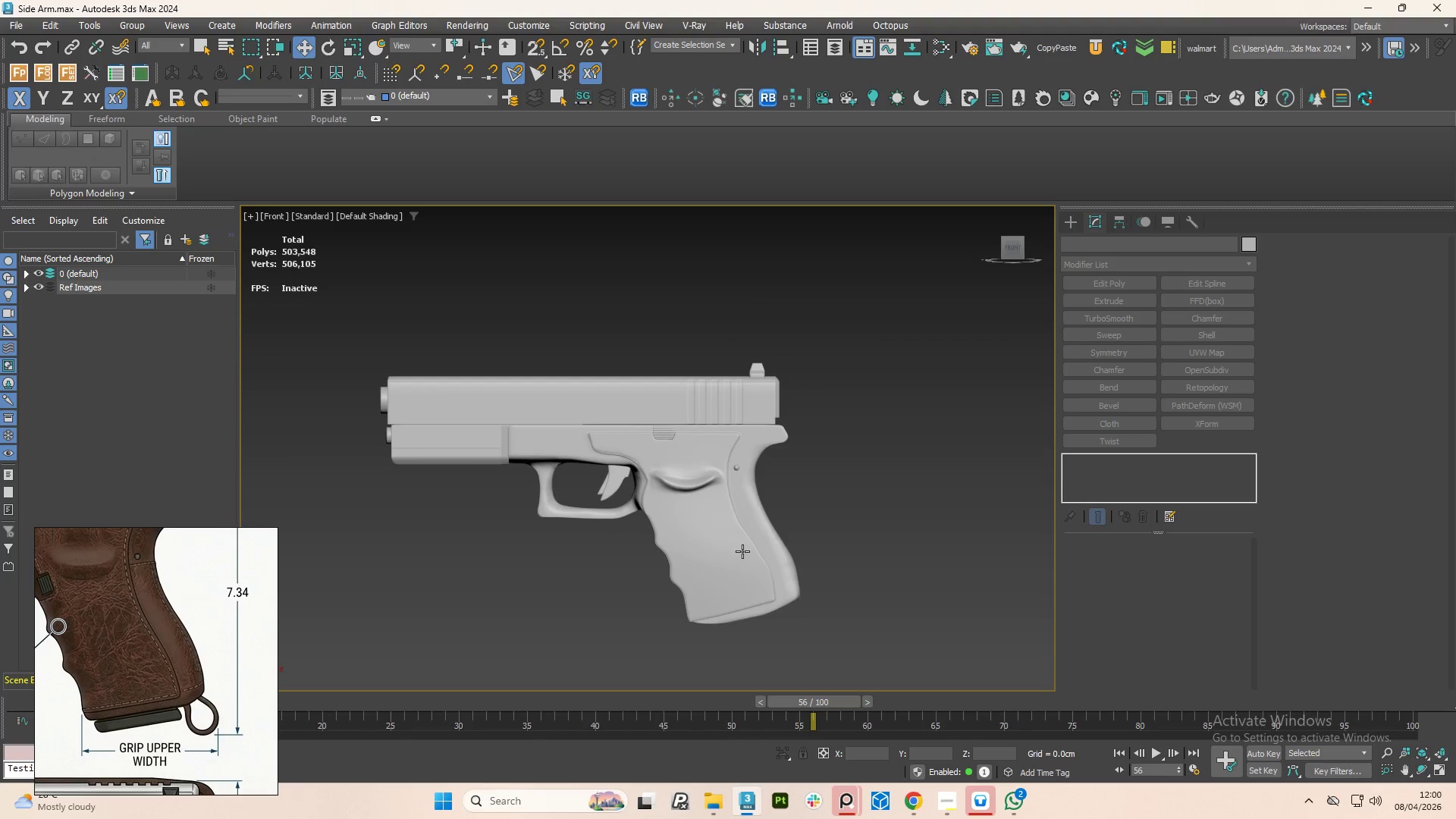 
key(Control+Z)
 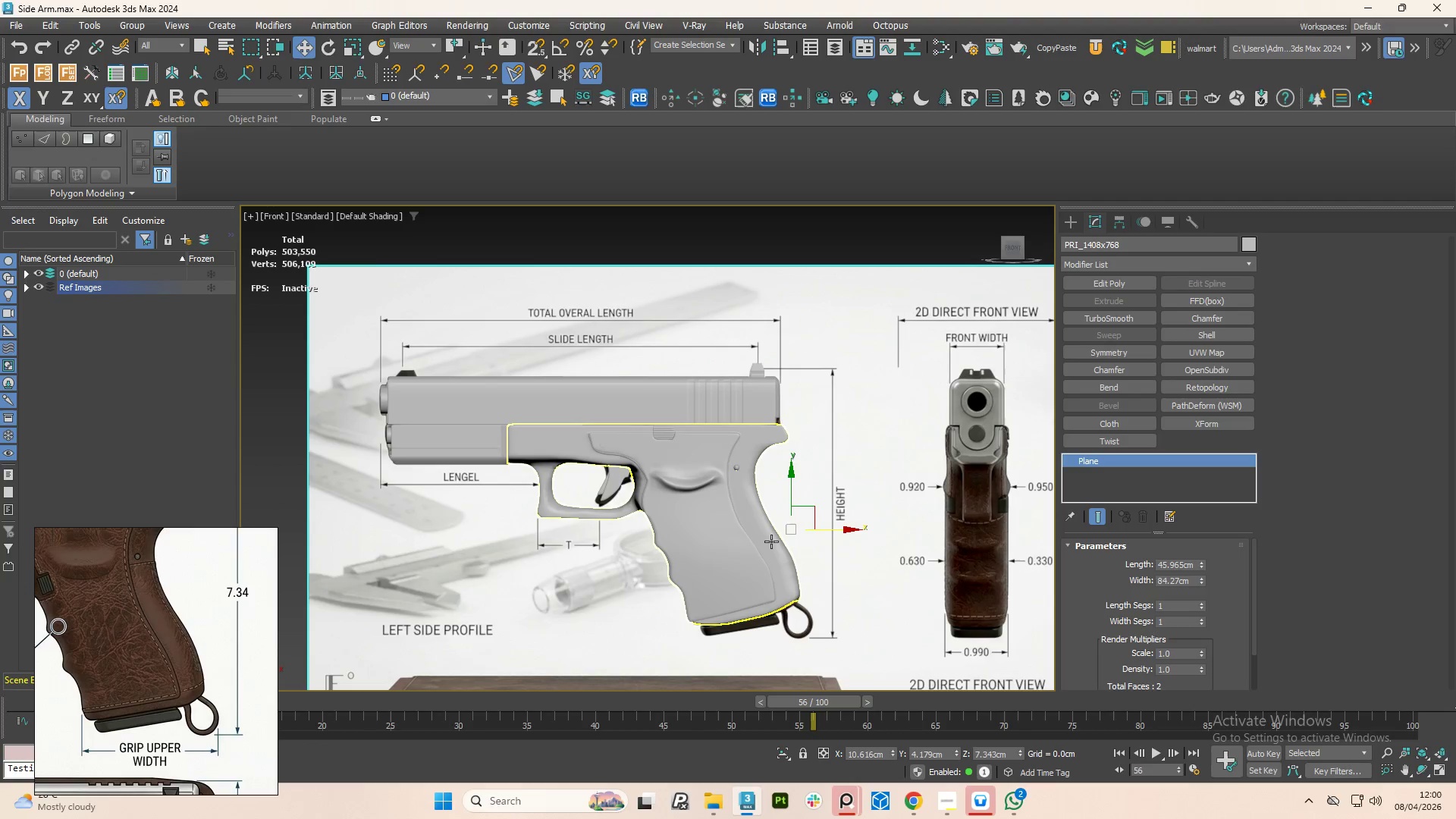 
left_click([764, 541])
 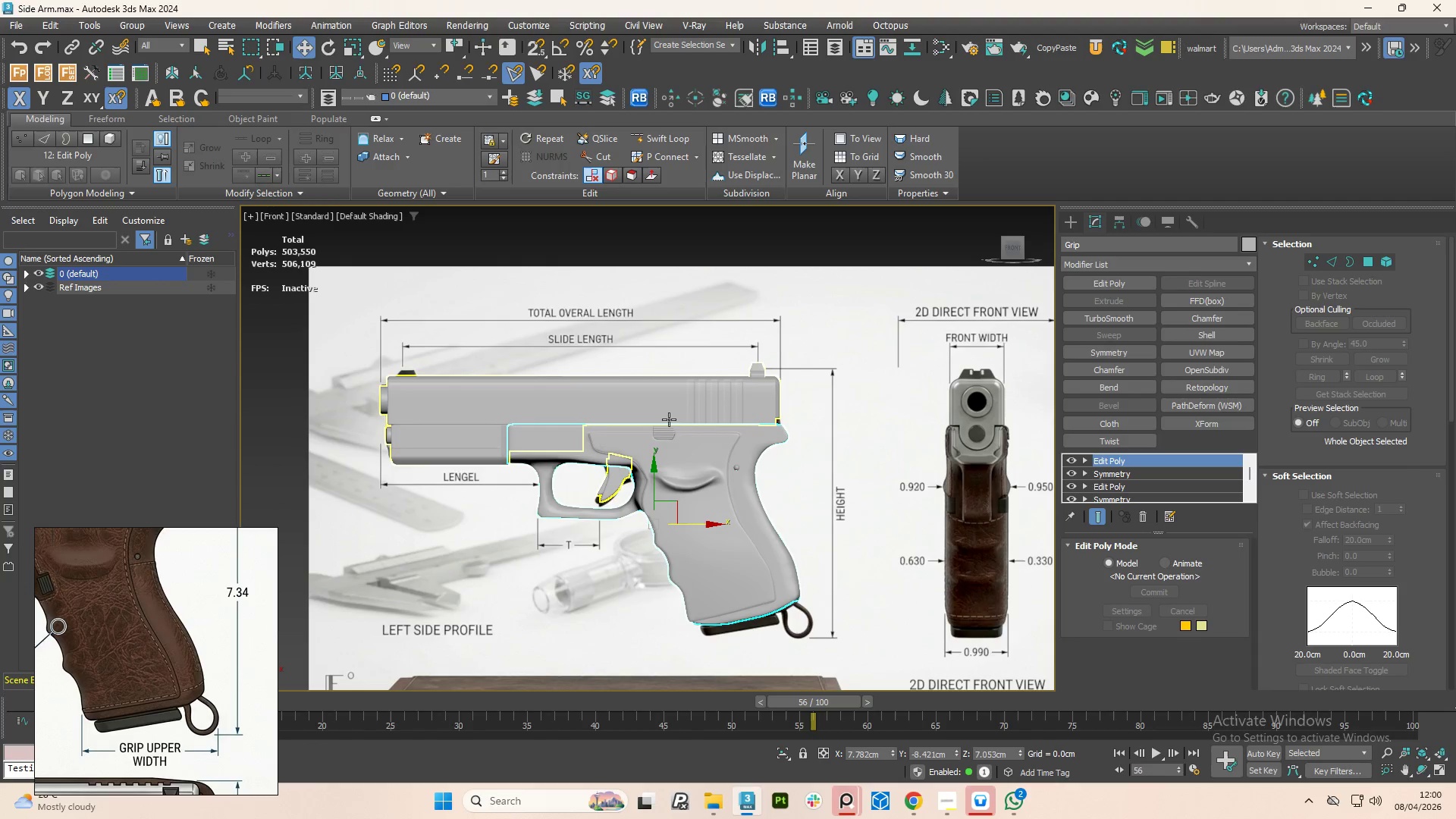 
hold_key(key=ControlLeft, duration=0.58)
left_click([659, 411])
 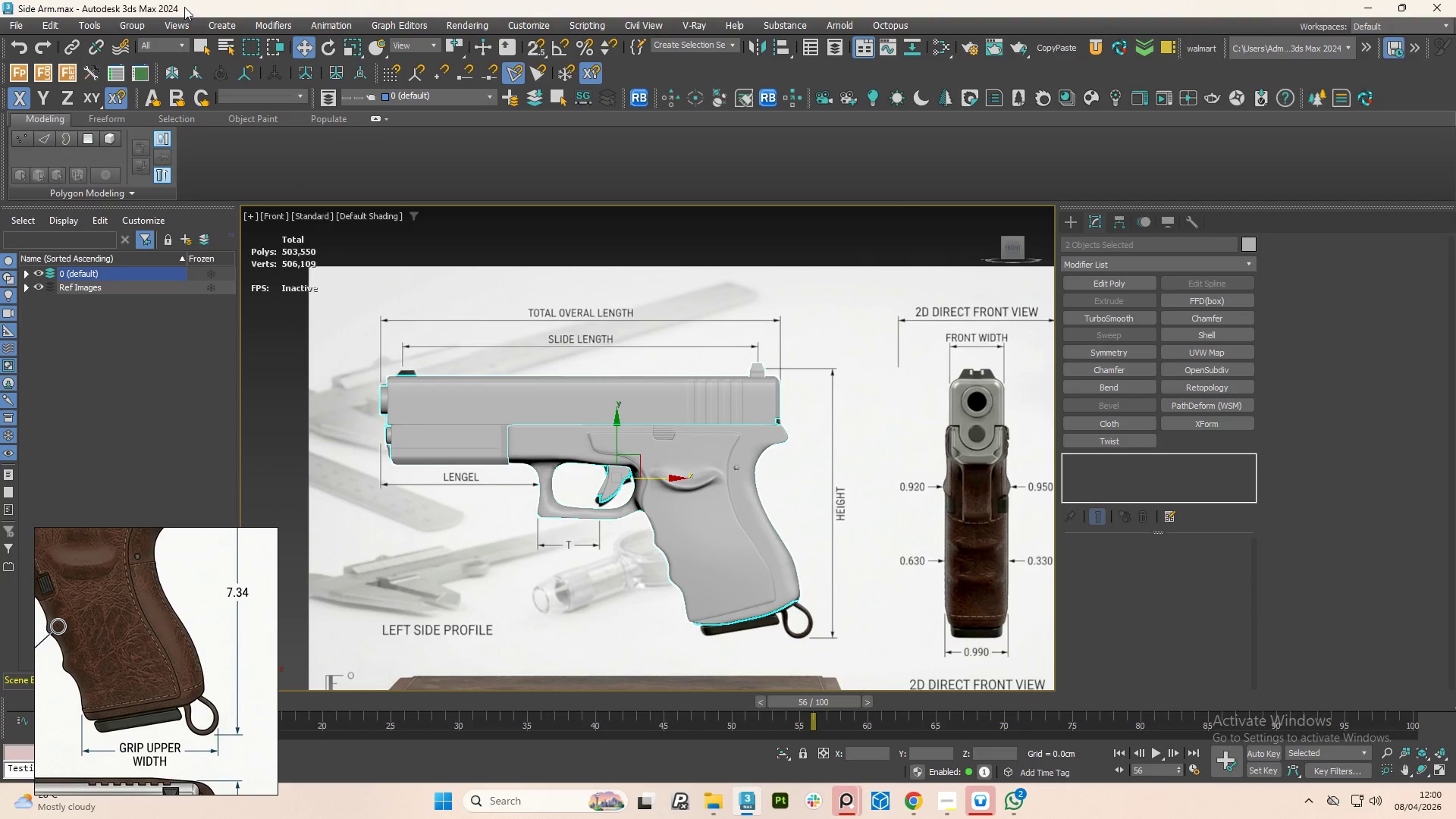 
left_click([137, 24])
 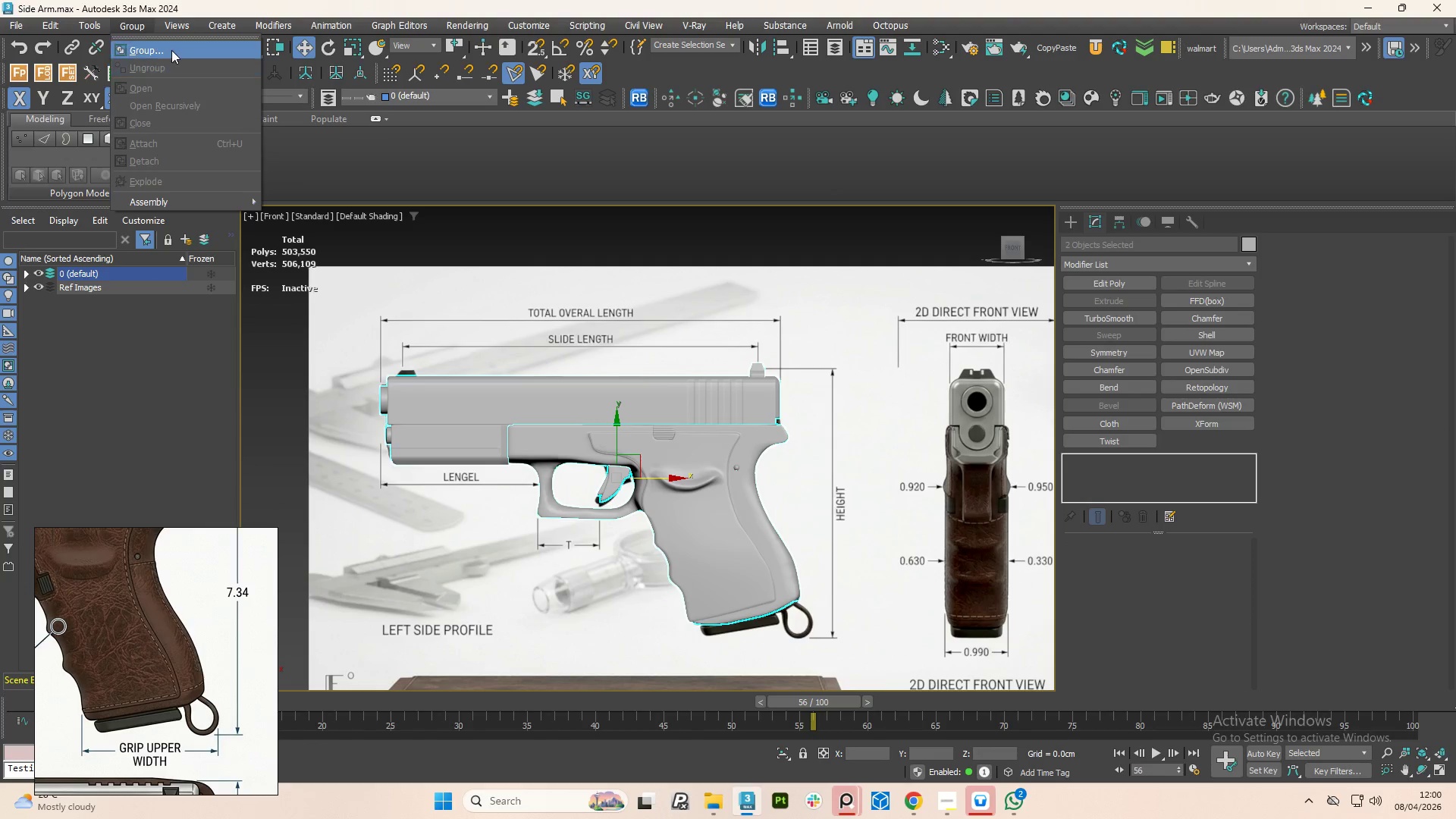 
left_click([171, 49])
 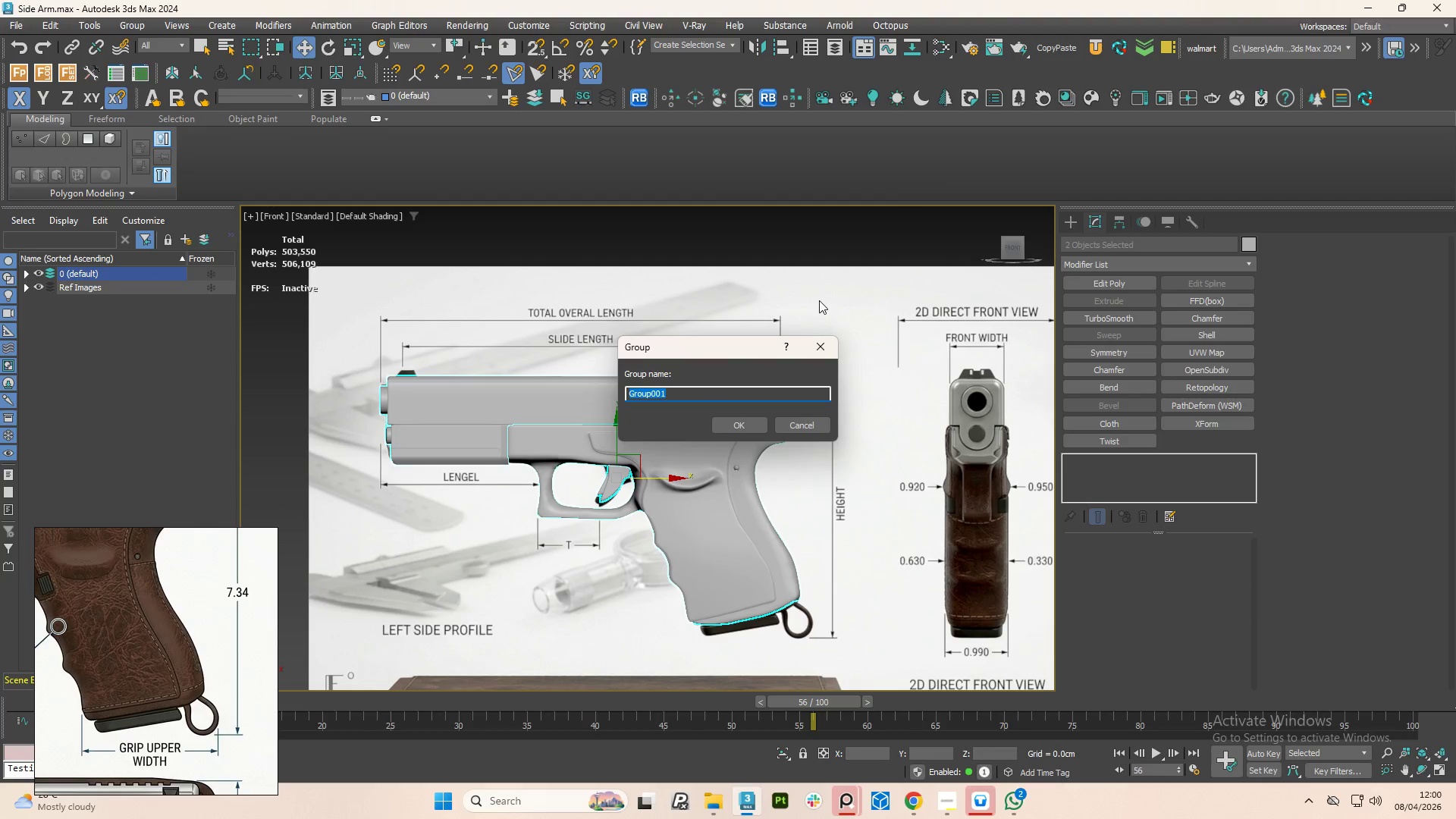 
type(Pistol)
 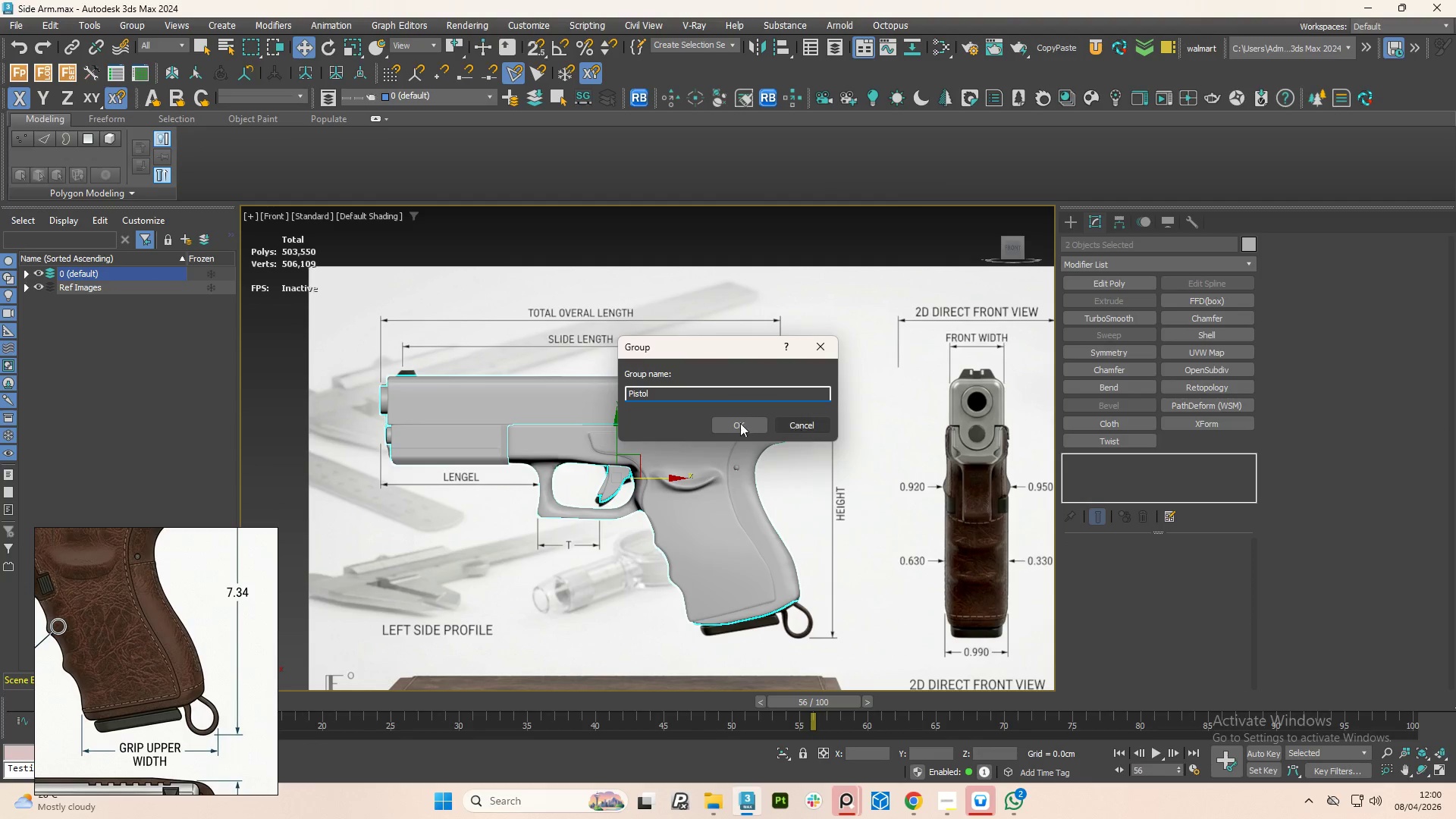 
left_click([725, 424])
 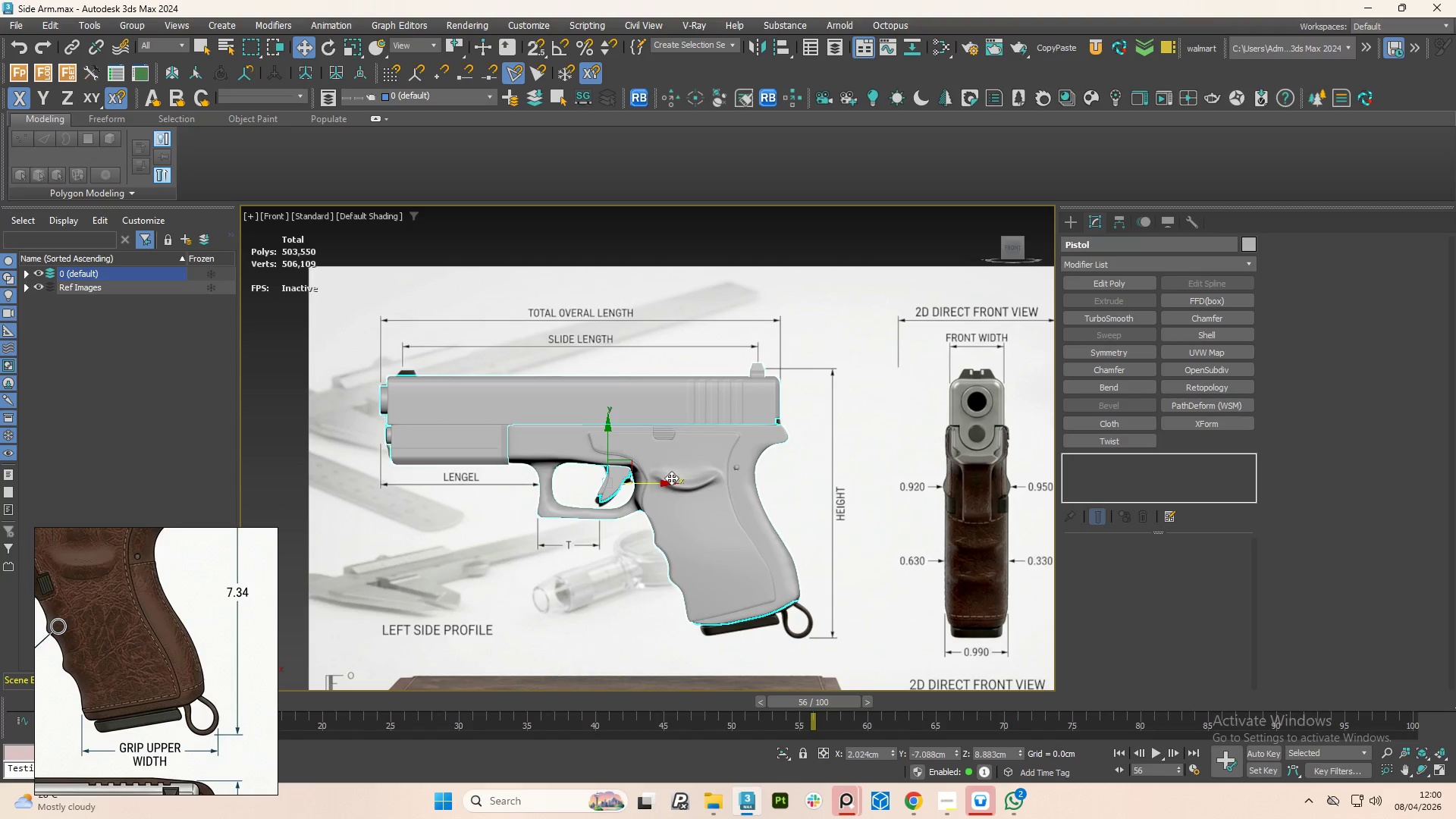 
left_click_drag(start_coordinate=[661, 482], to_coordinate=[705, 475])
 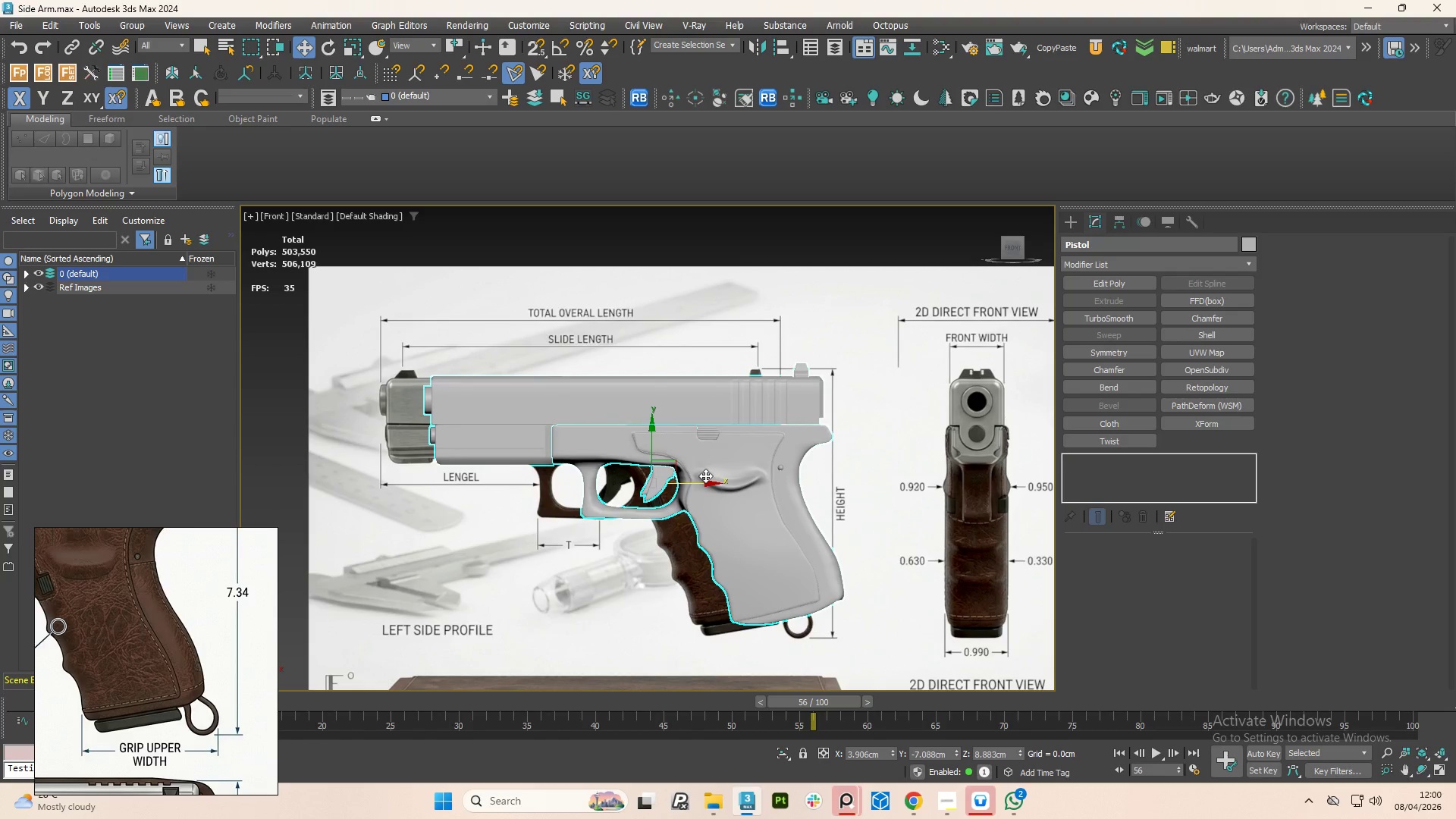 
key(Control+Z)
 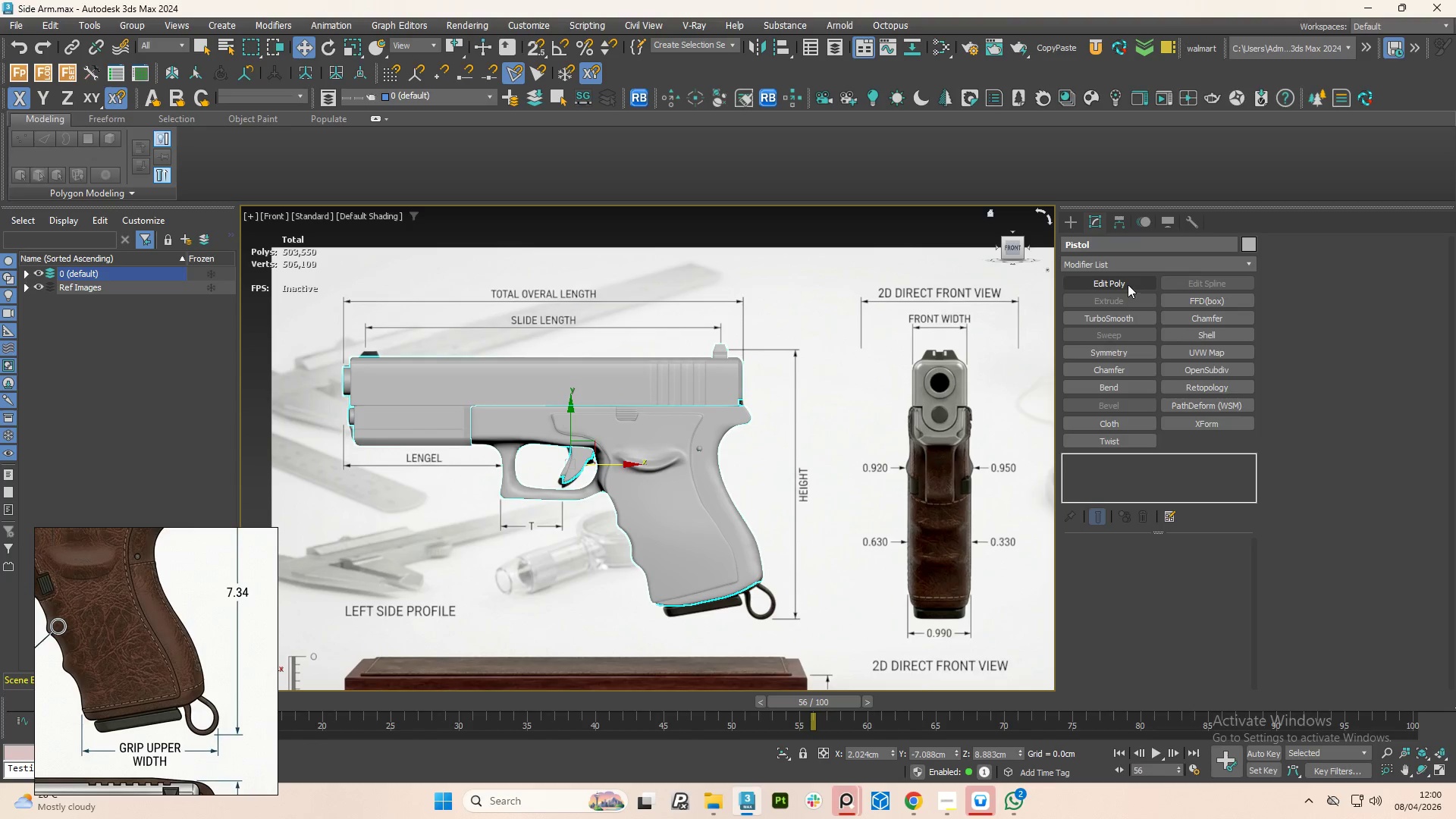 
left_click([1073, 219])
 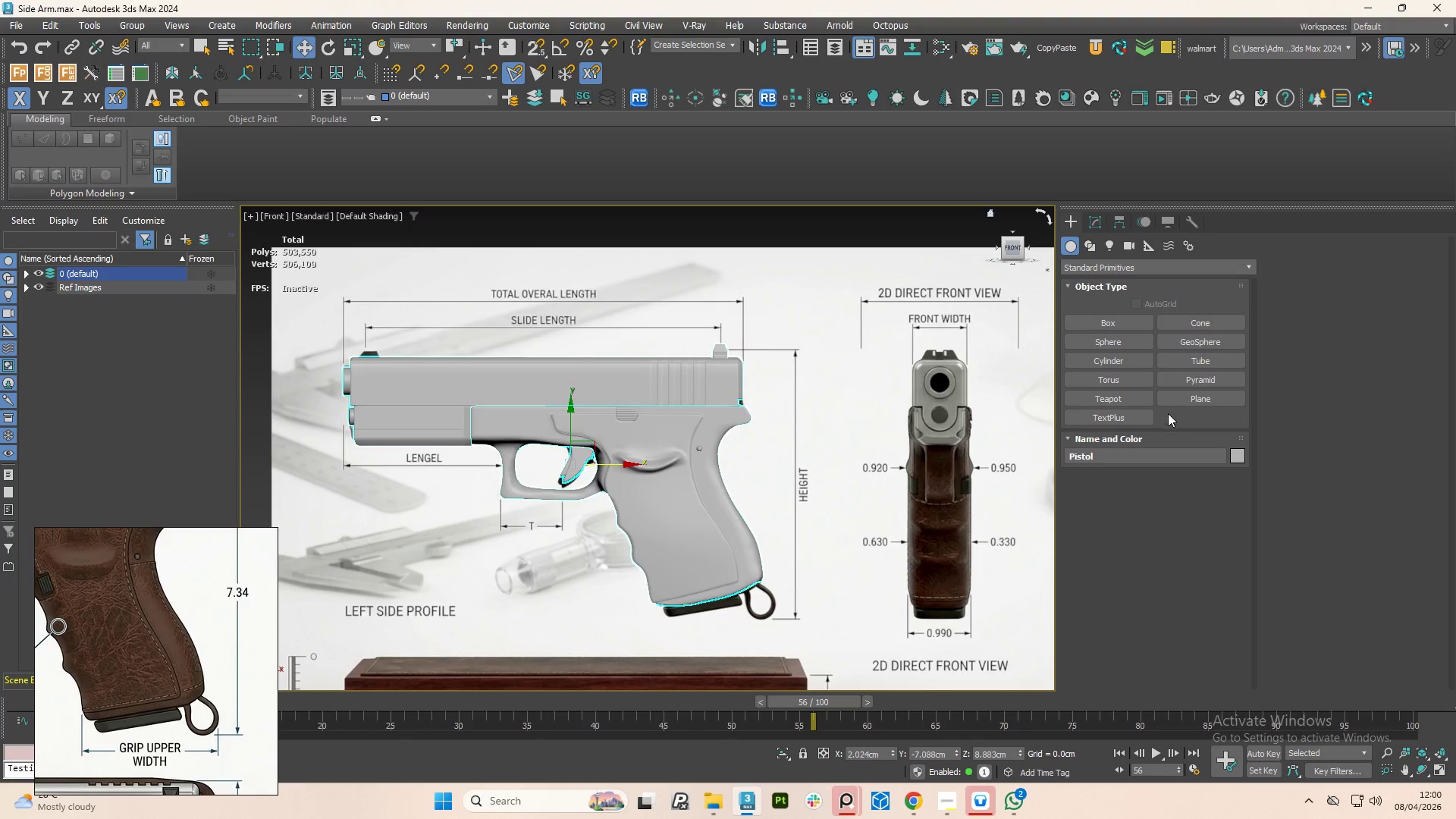 
left_click([1187, 398])
 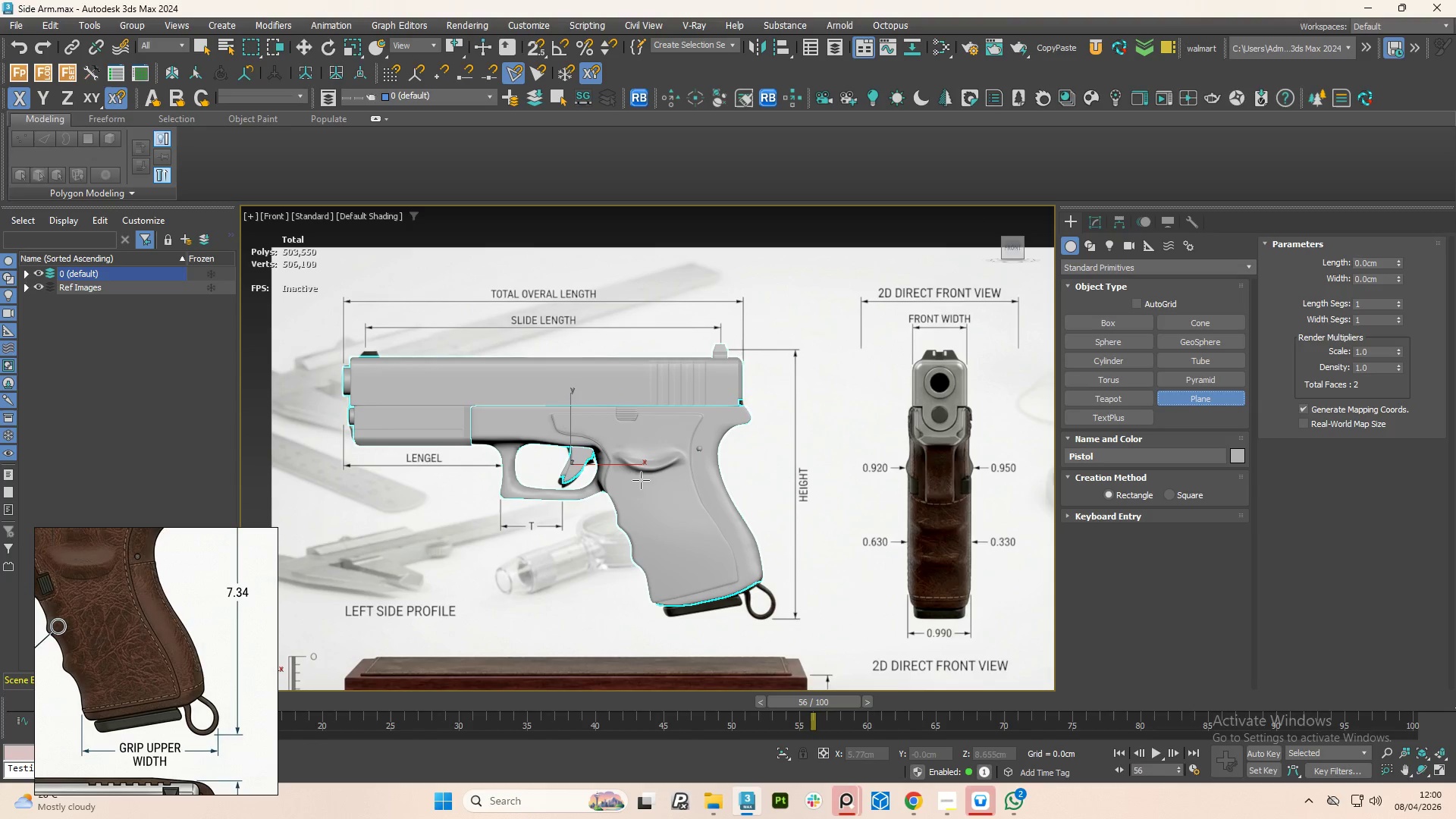 
left_click_drag(start_coordinate=[651, 479], to_coordinate=[746, 620])
 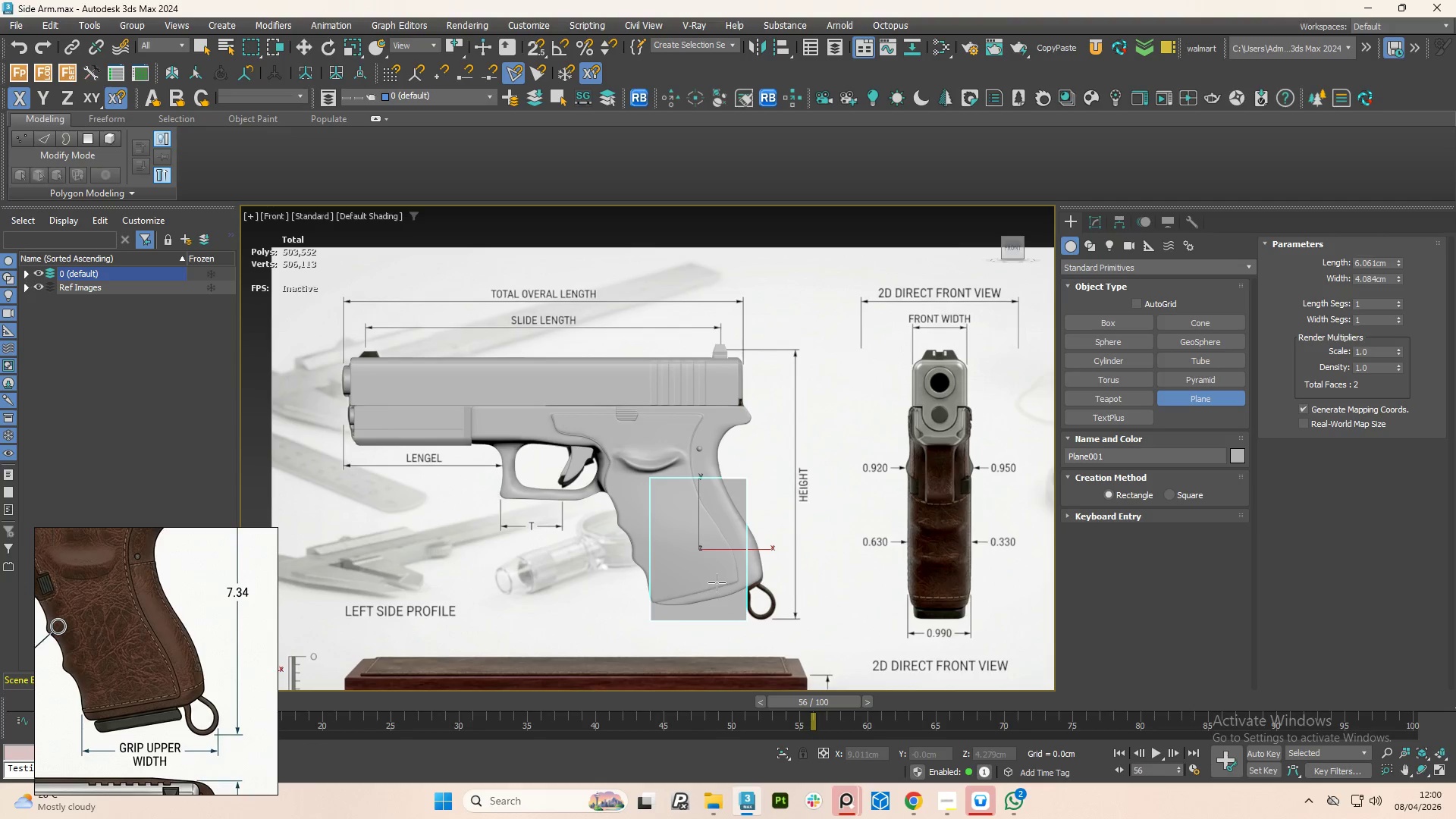 
left_click([717, 582])
 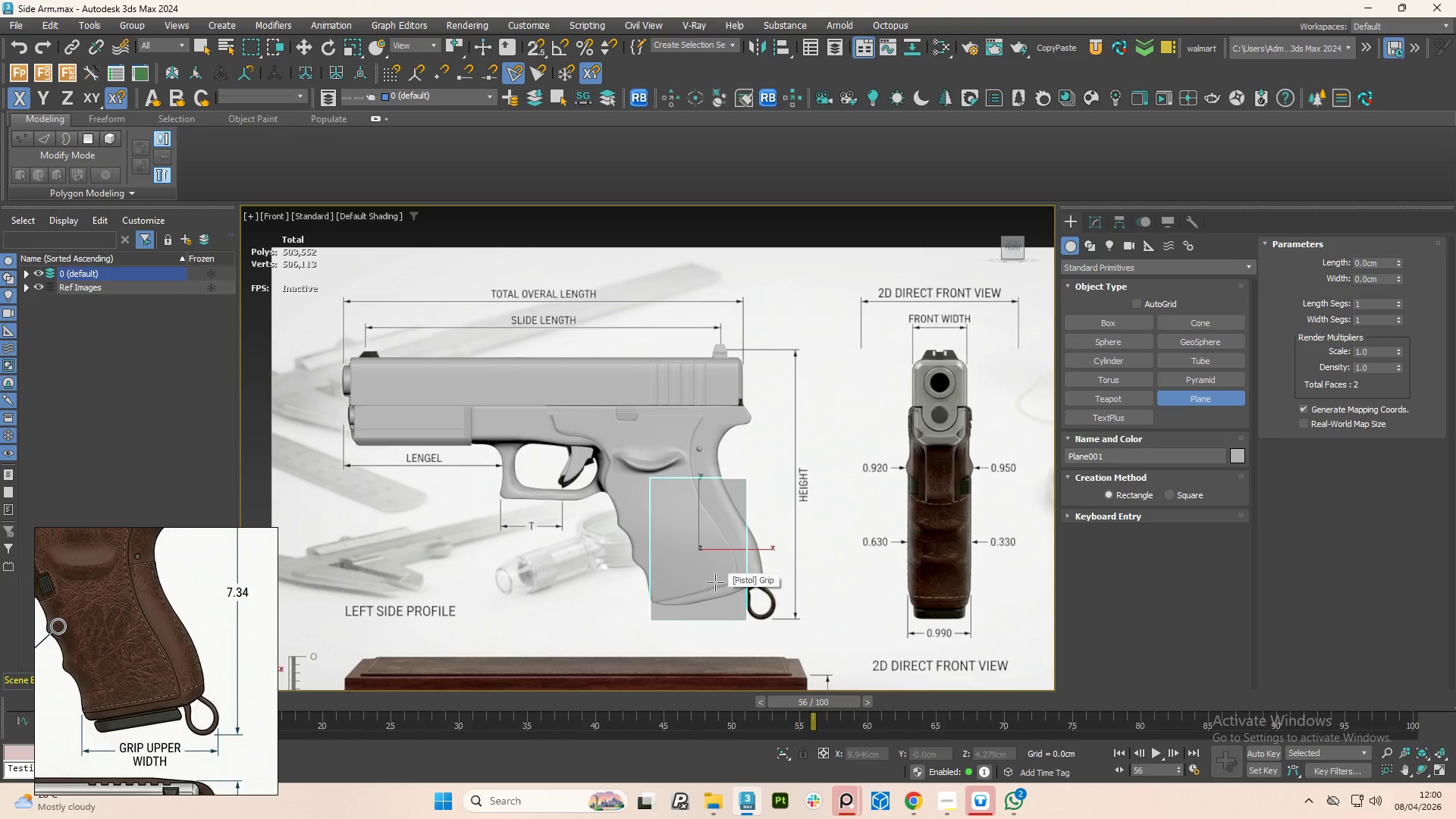 
right_click([714, 582])
 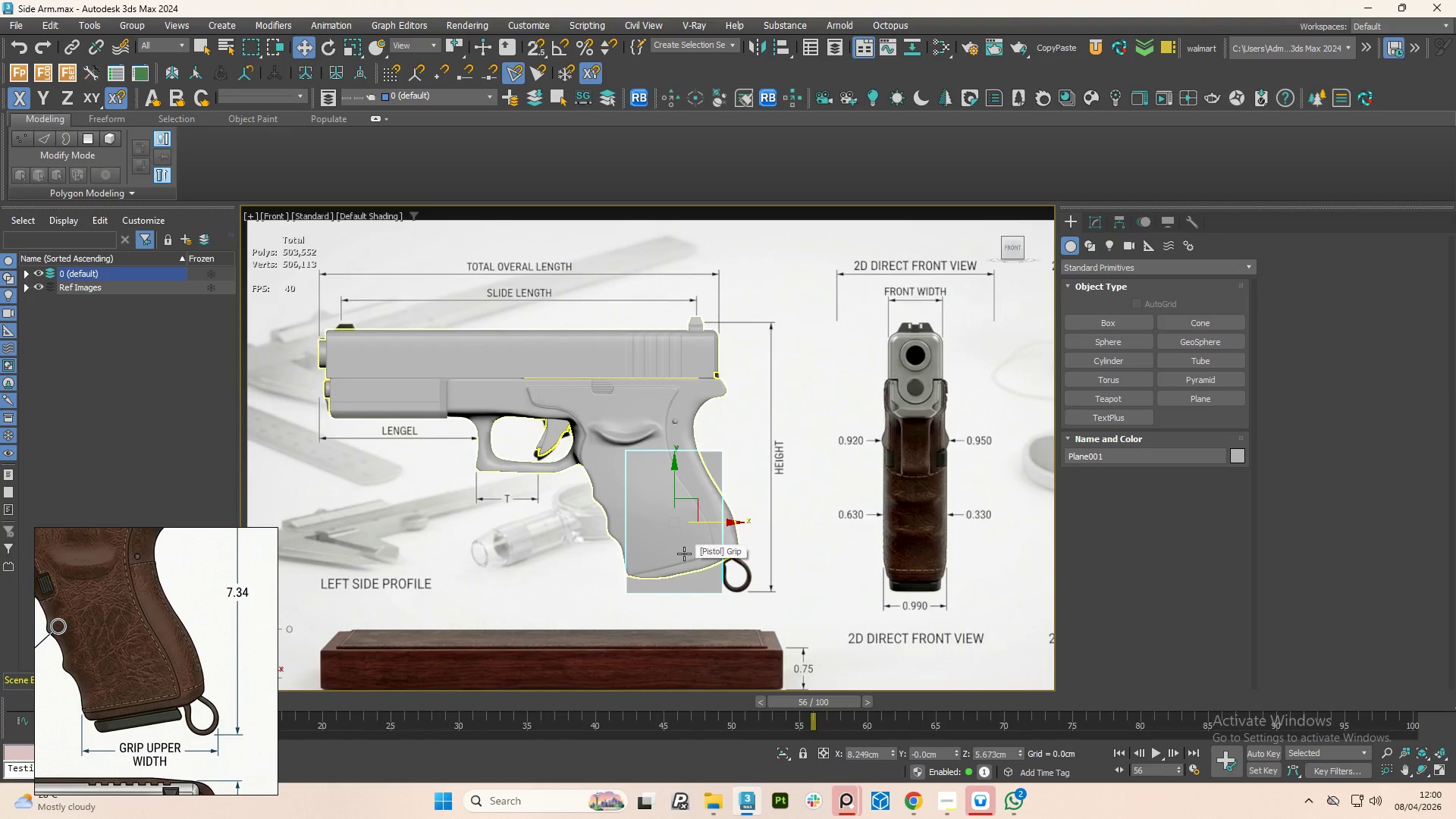 
key(Alt+X)
 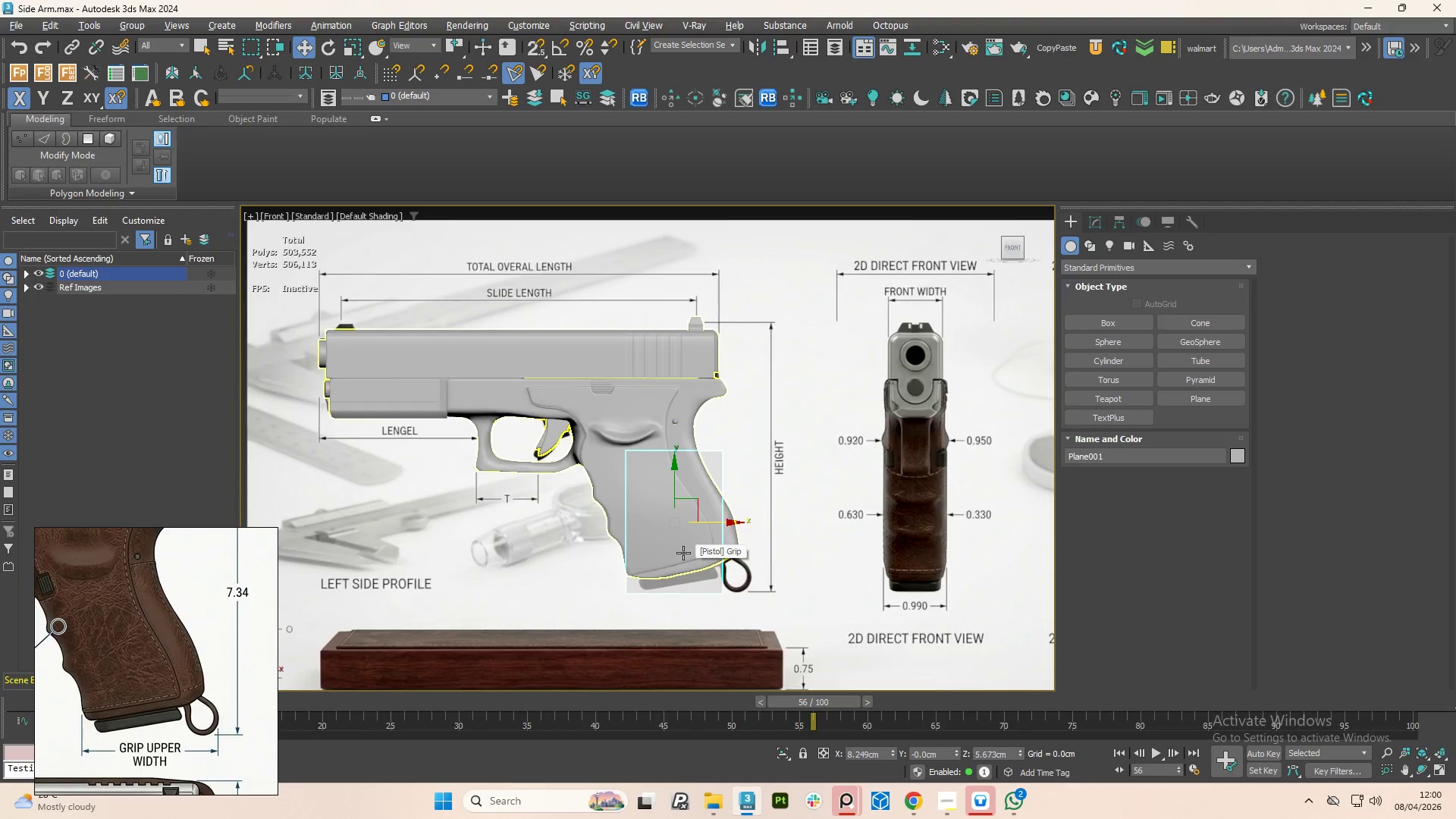 
scroll: coordinate [683, 553], scroll_direction: up, amount: 2.0
 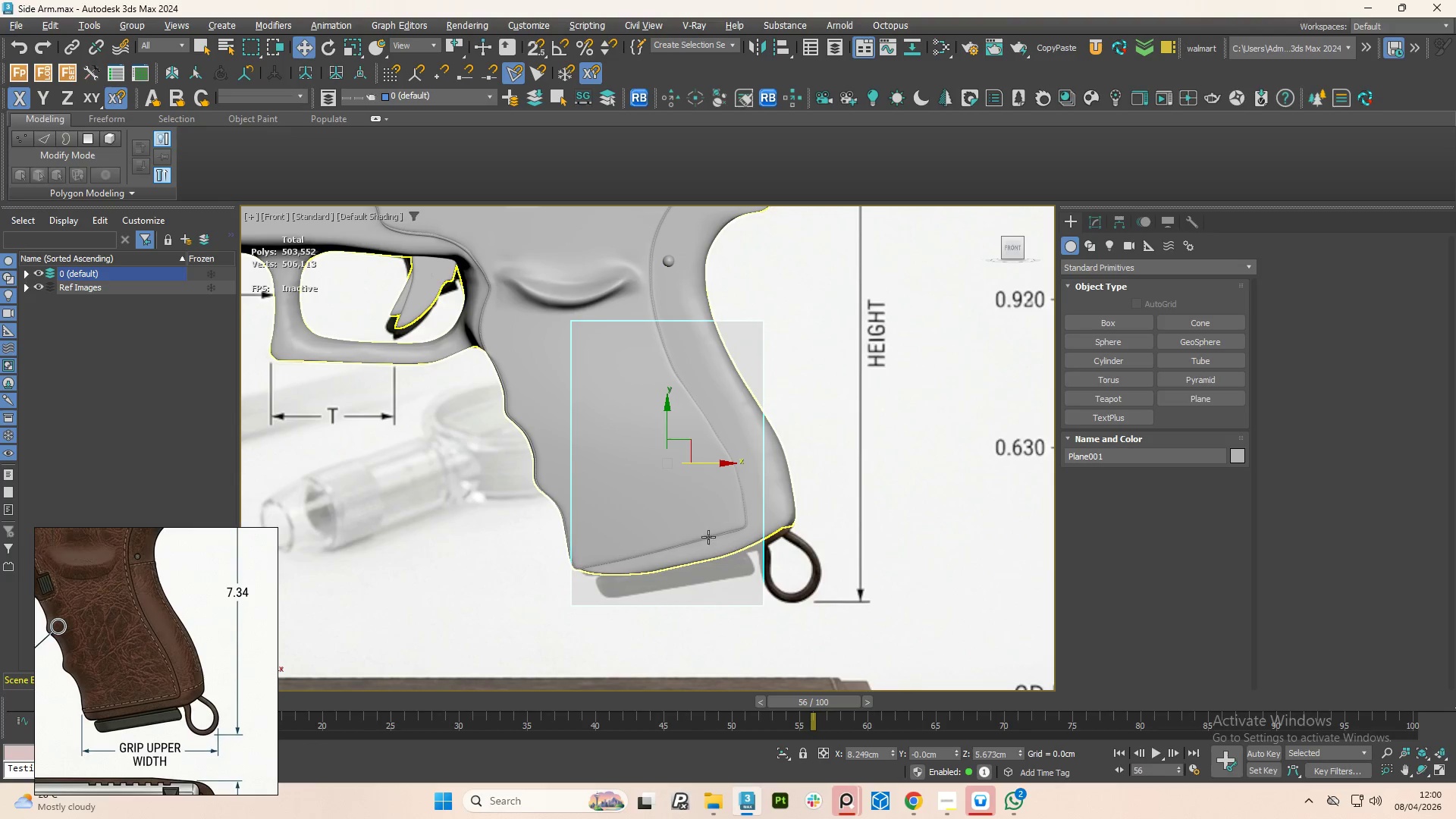 
hold_key(key=ControlLeft, duration=0.42)
left_click([863, 491])
 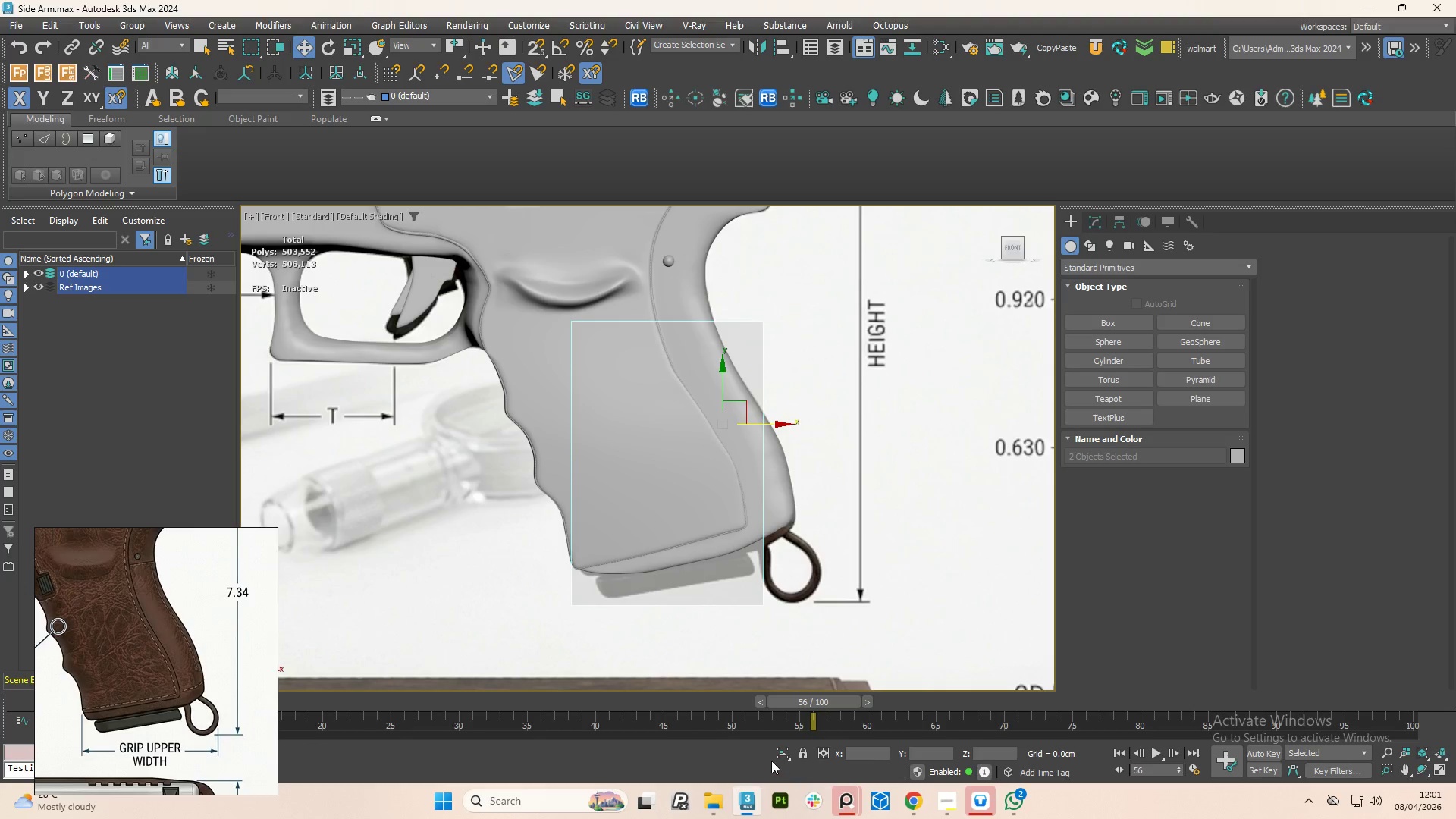 
left_click([780, 752])
 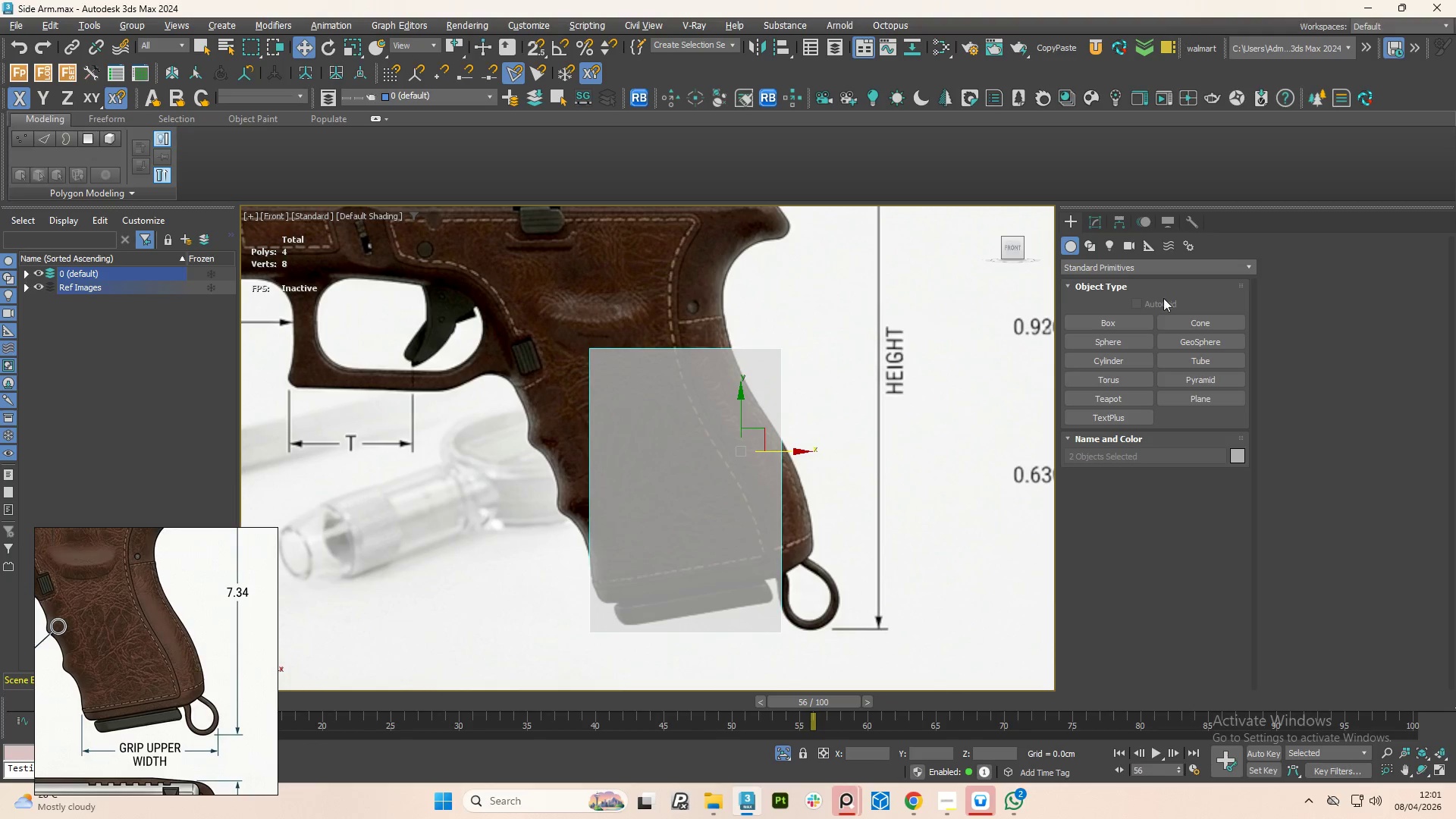 
left_click([1089, 221])
 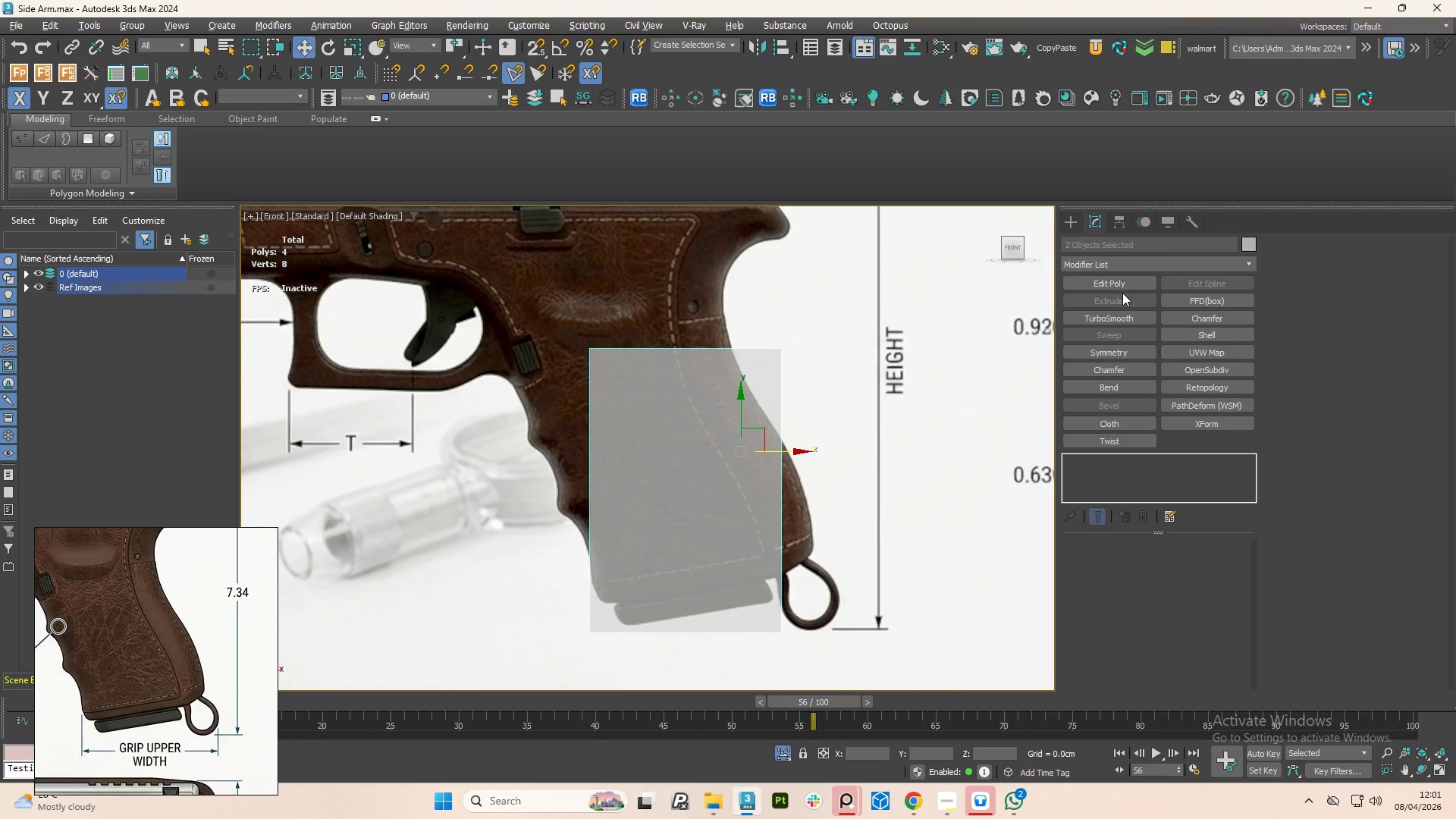 
left_click([1105, 283])
 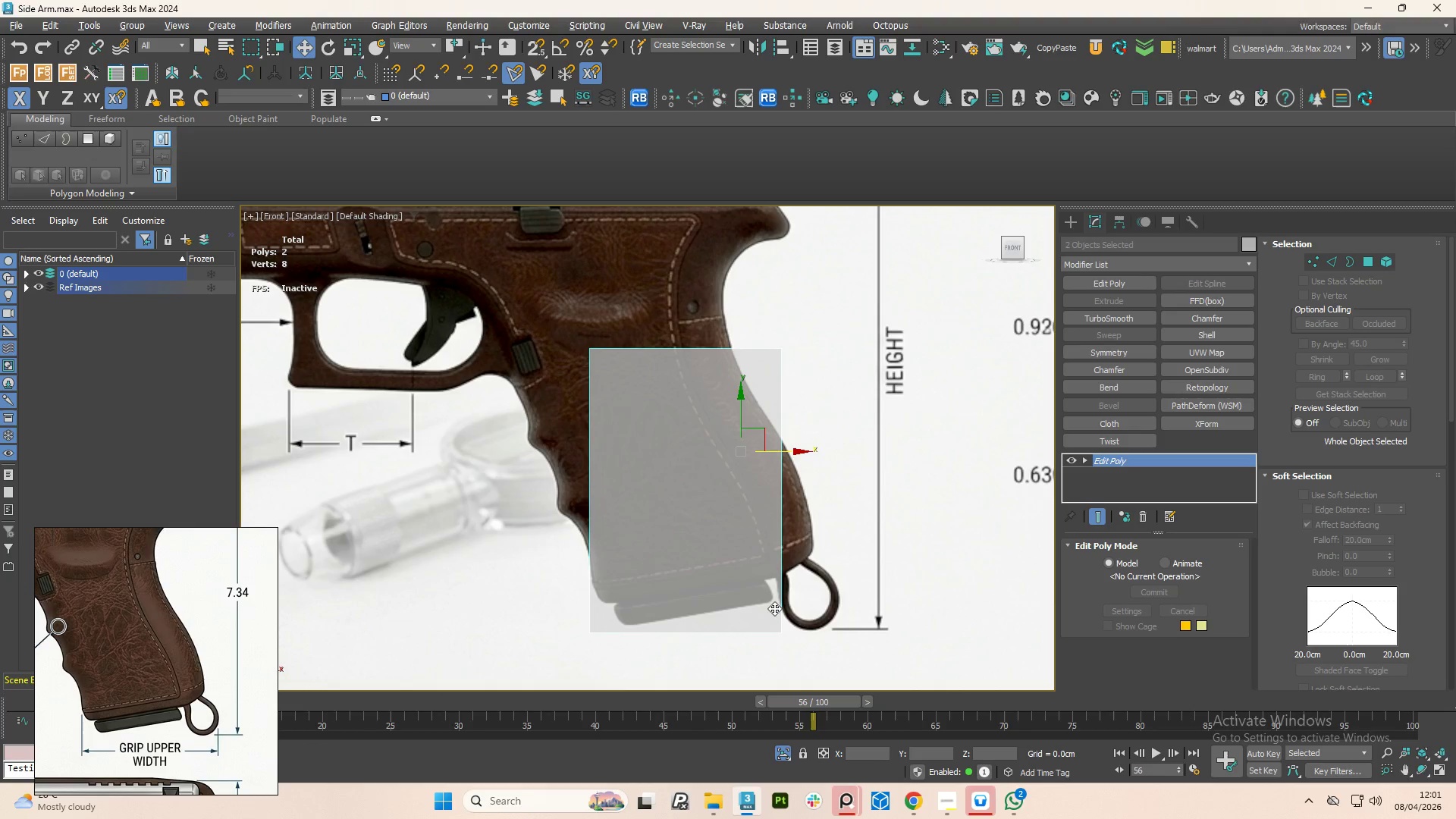 
key(1)
 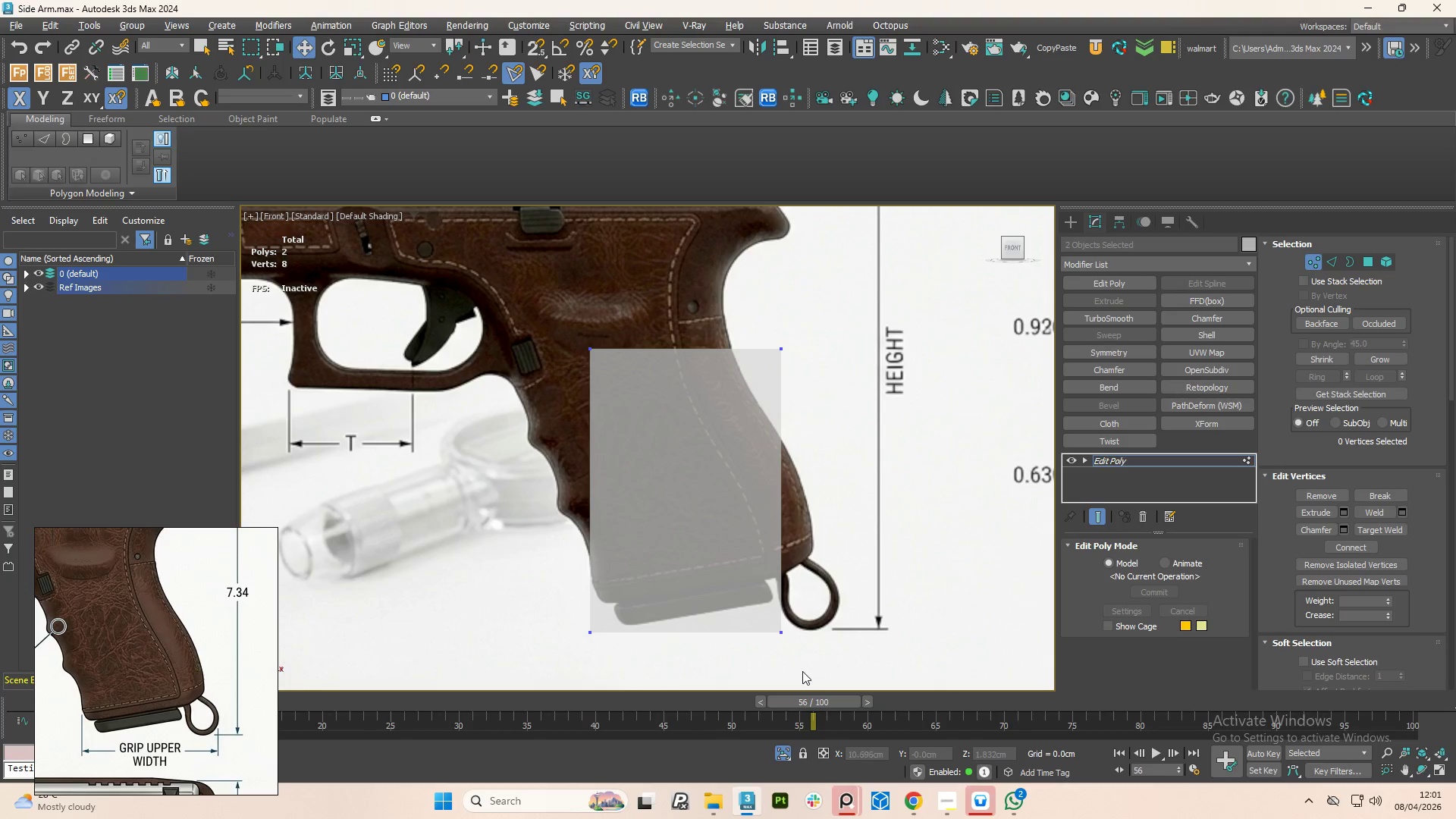 
left_click_drag(start_coordinate=[802, 671], to_coordinate=[762, 608])
 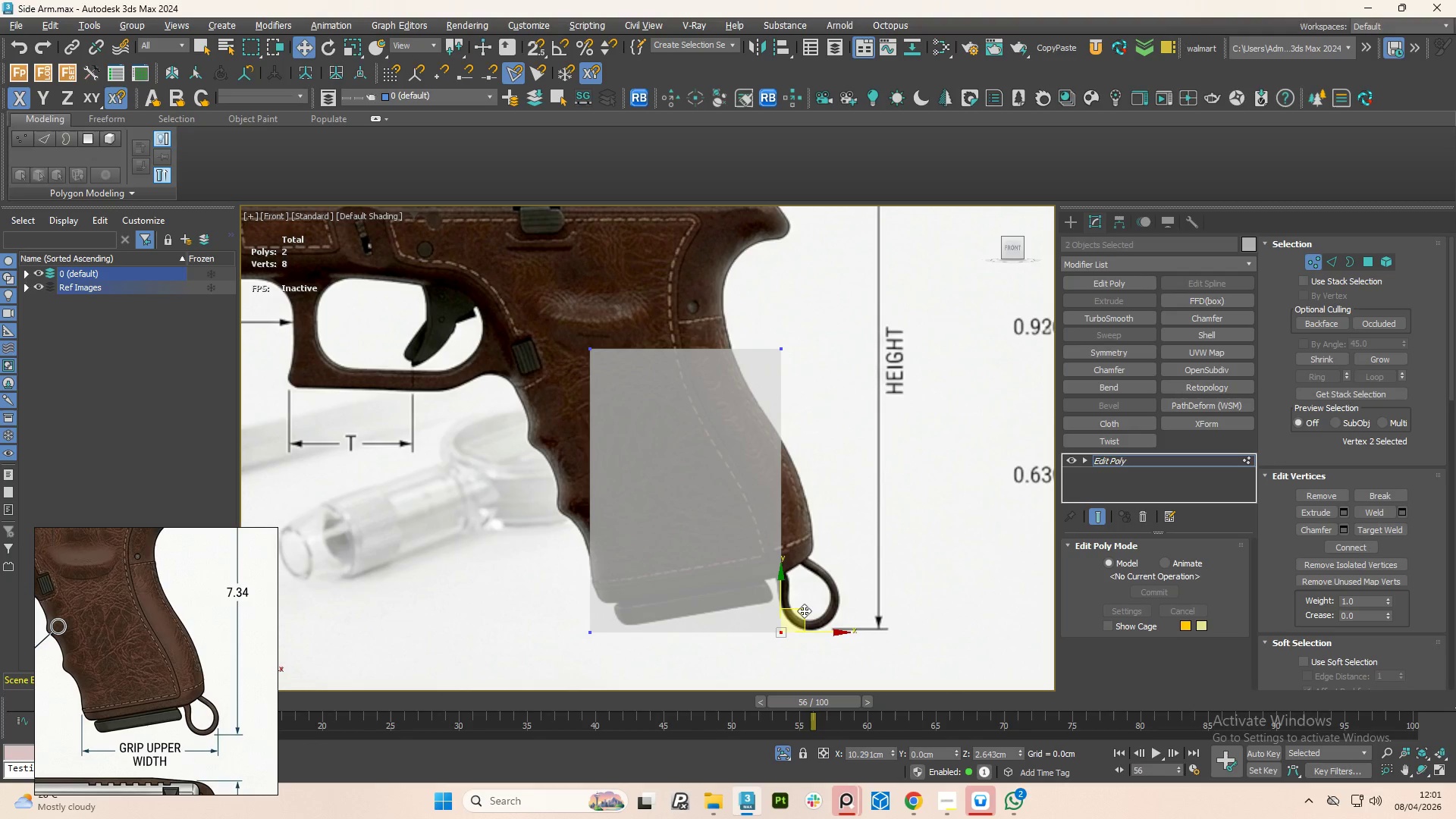 
left_click_drag(start_coordinate=[804, 610], to_coordinate=[798, 580])
 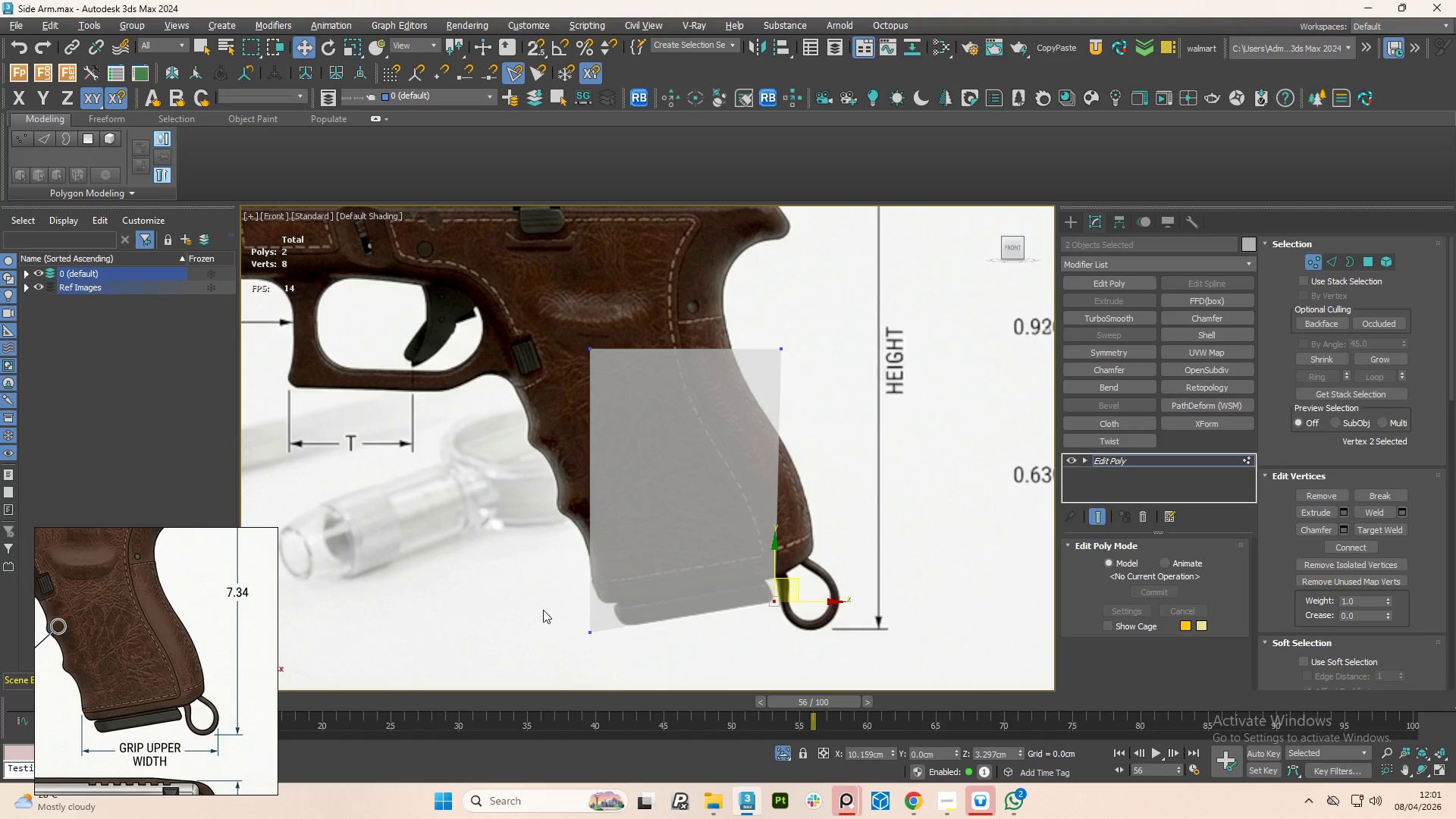 
left_click_drag(start_coordinate=[551, 610], to_coordinate=[616, 654])
 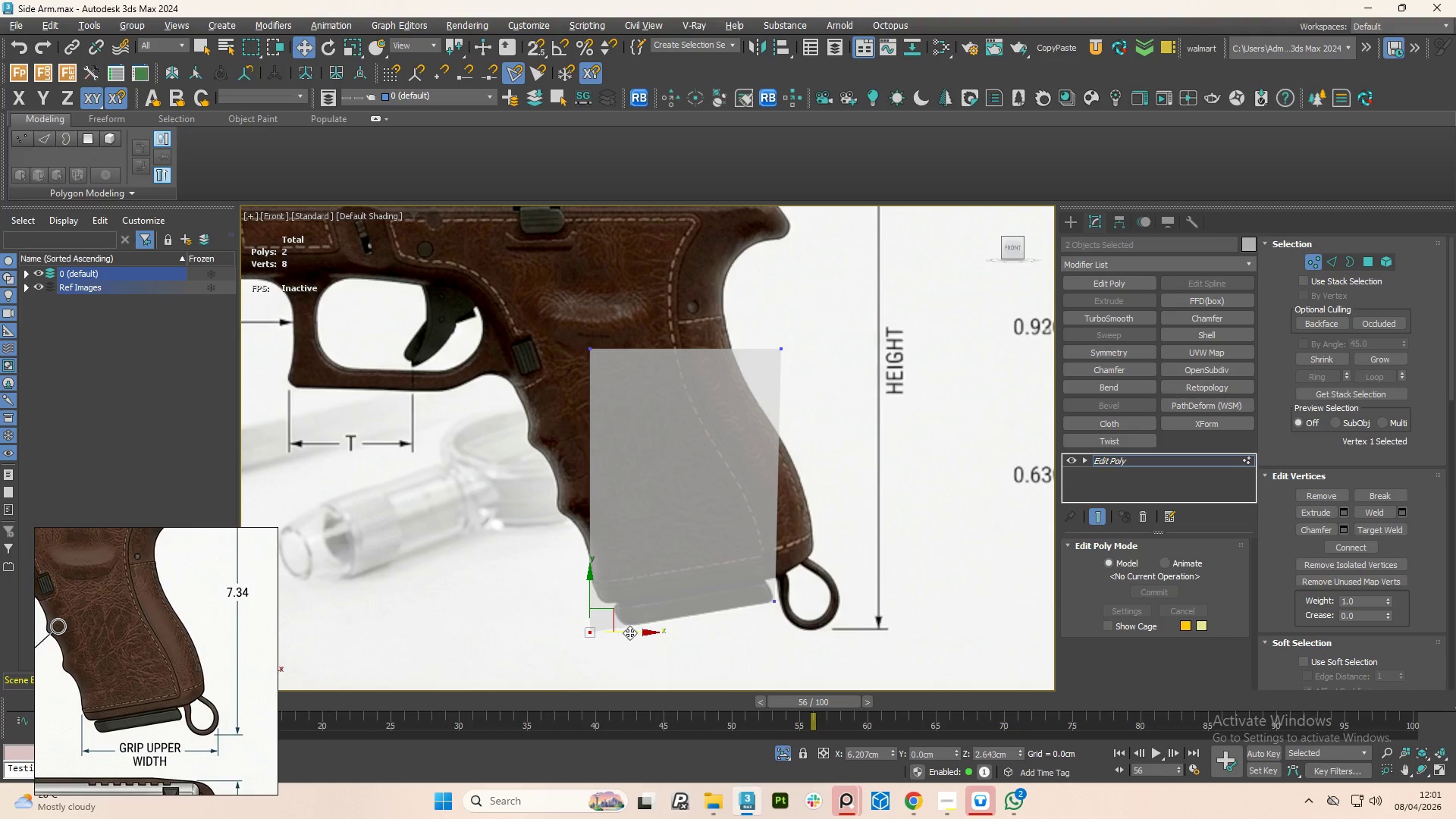 
left_click_drag(start_coordinate=[632, 631], to_coordinate=[652, 614])
 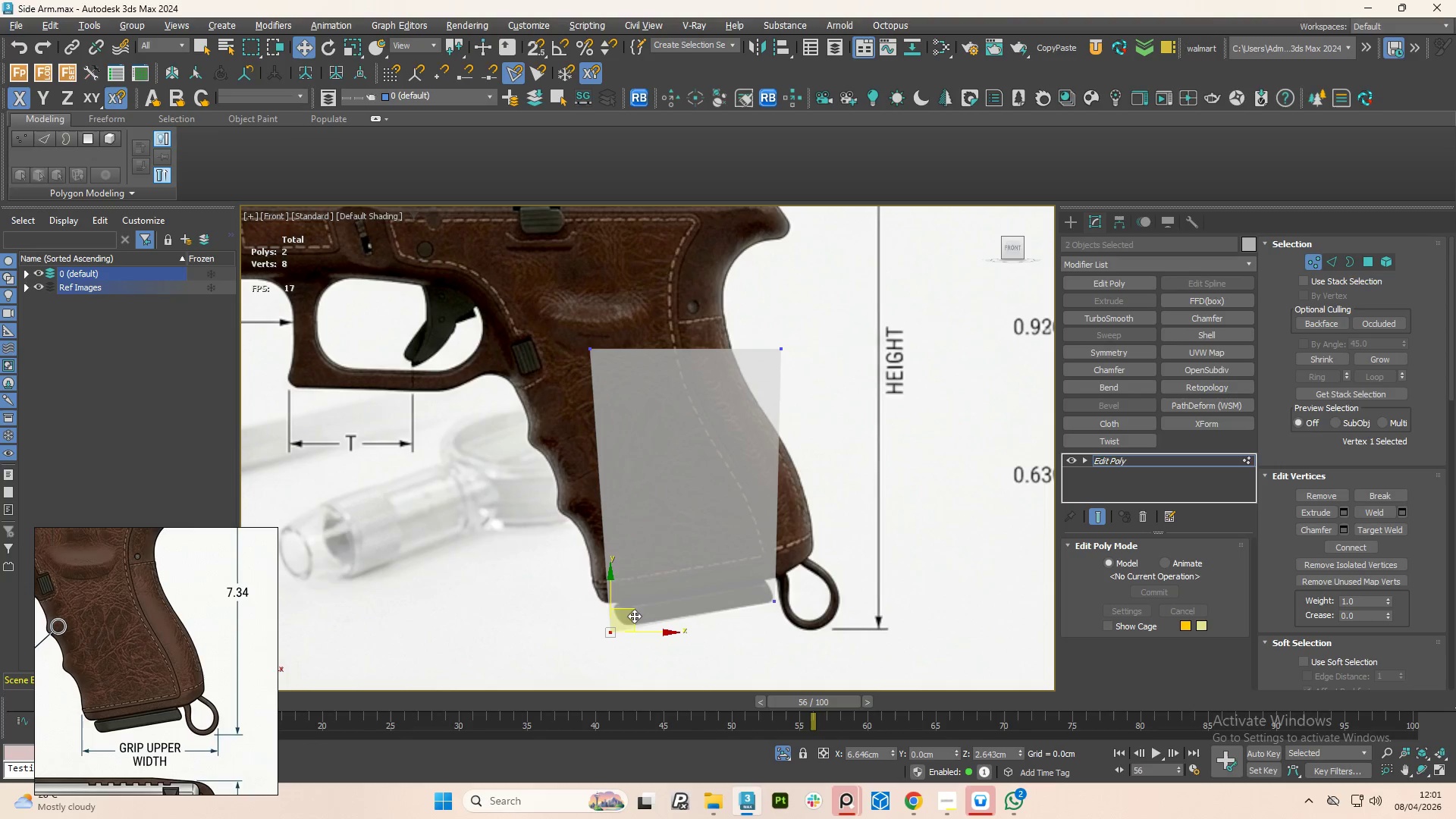 
left_click_drag(start_coordinate=[633, 615], to_coordinate=[642, 610])
 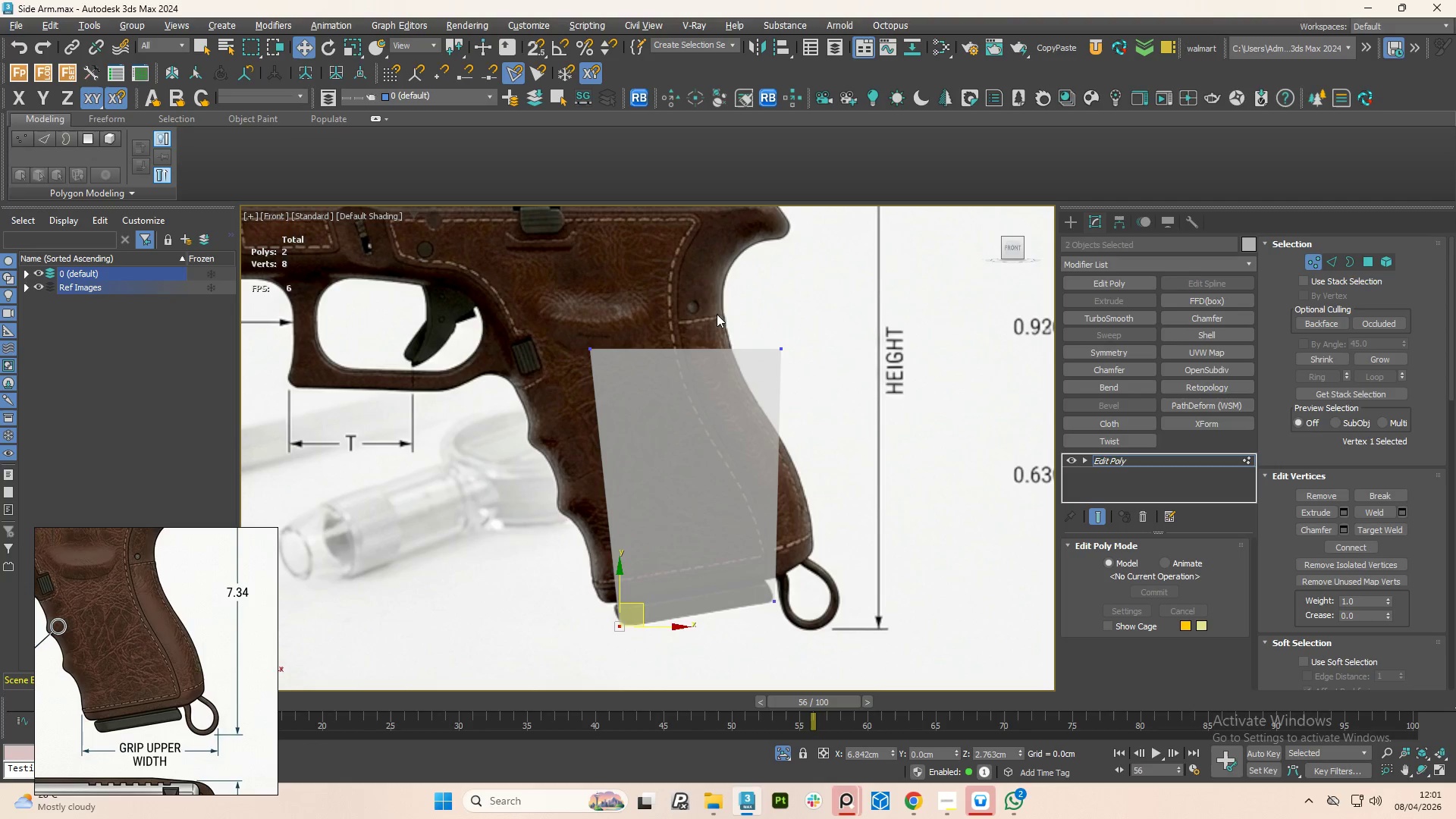 
left_click_drag(start_coordinate=[737, 307], to_coordinate=[820, 373])
 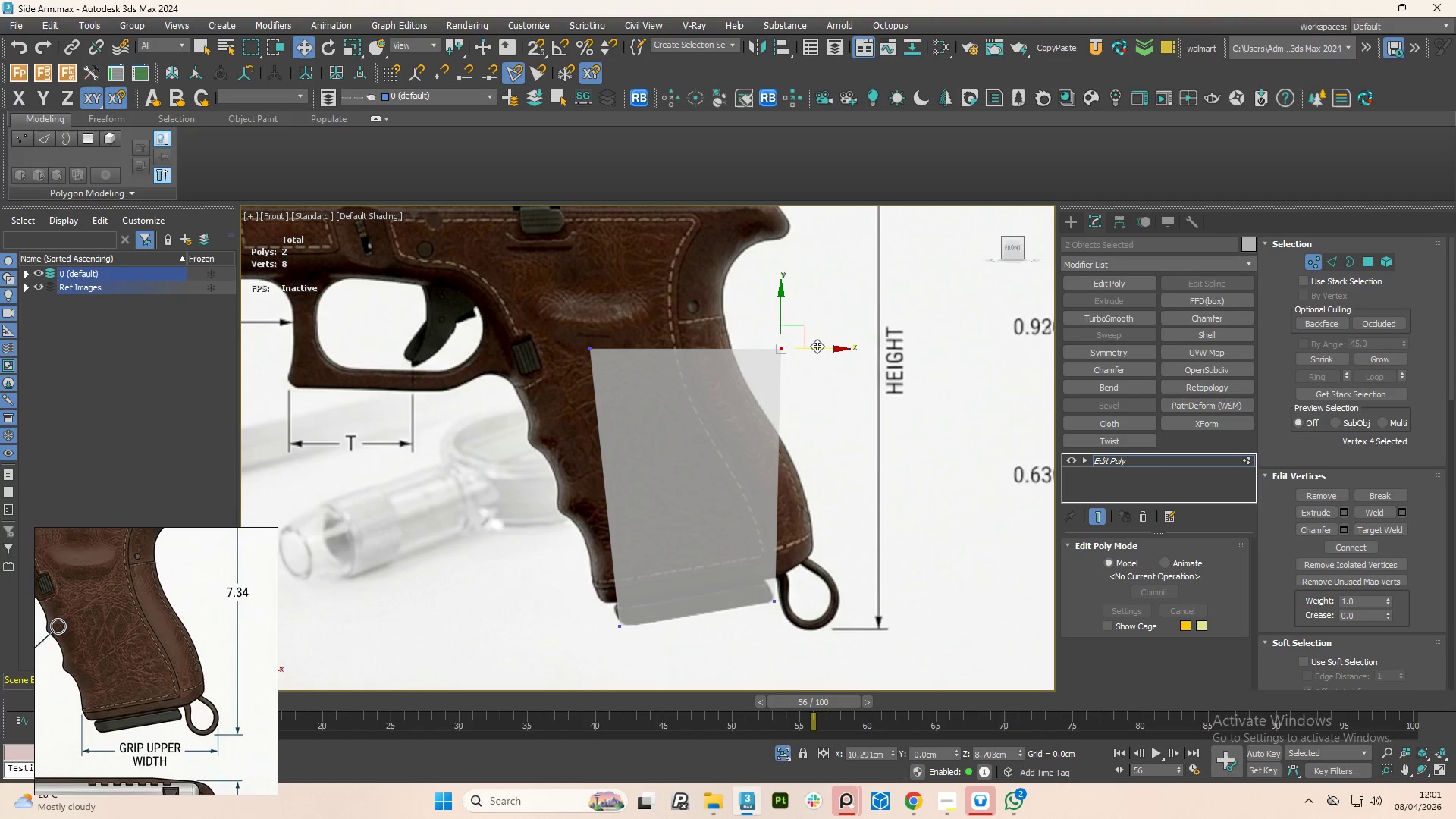 
left_click_drag(start_coordinate=[817, 346], to_coordinate=[734, 363])
 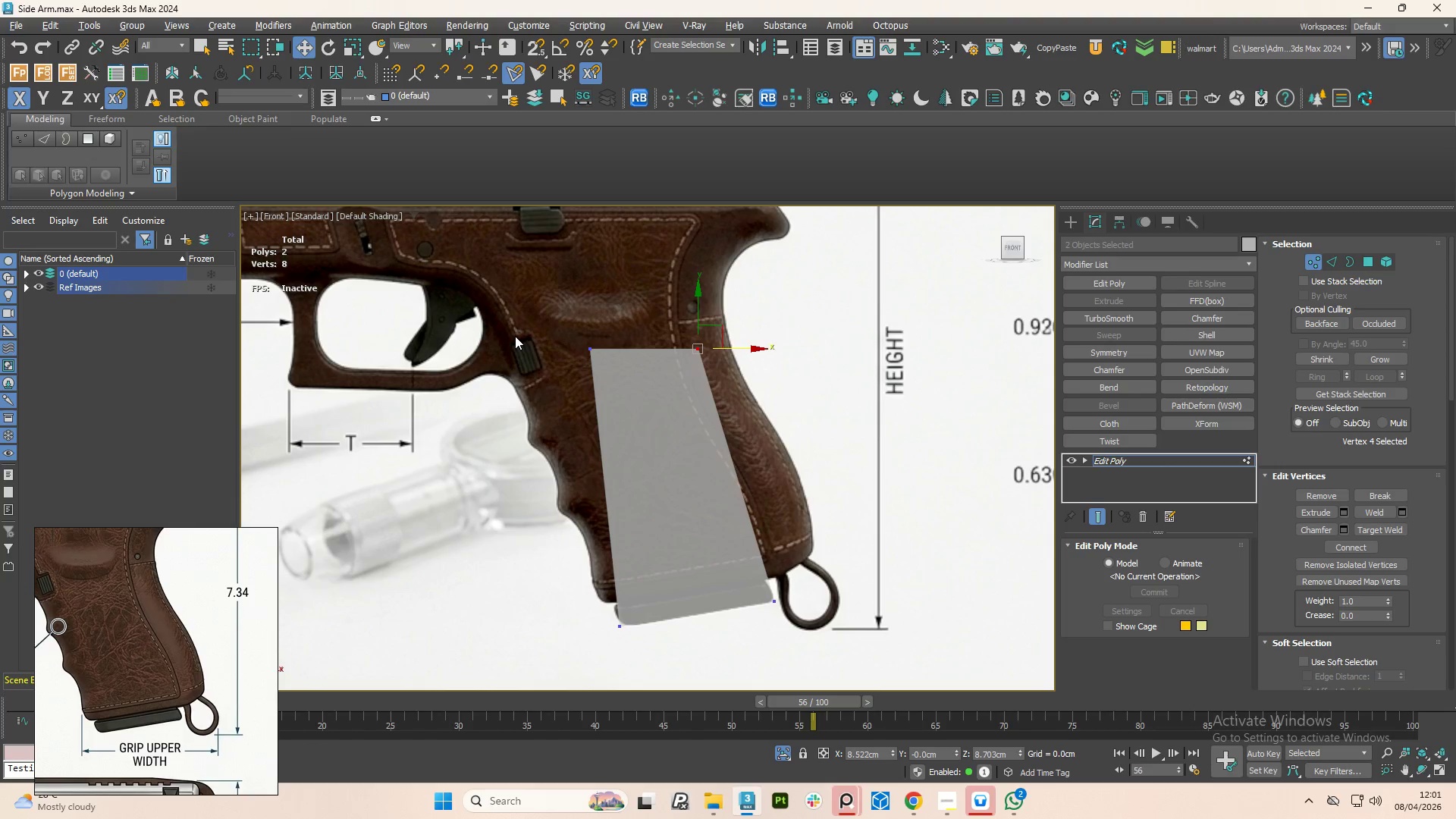 
left_click_drag(start_coordinate=[532, 317], to_coordinate=[611, 377])
 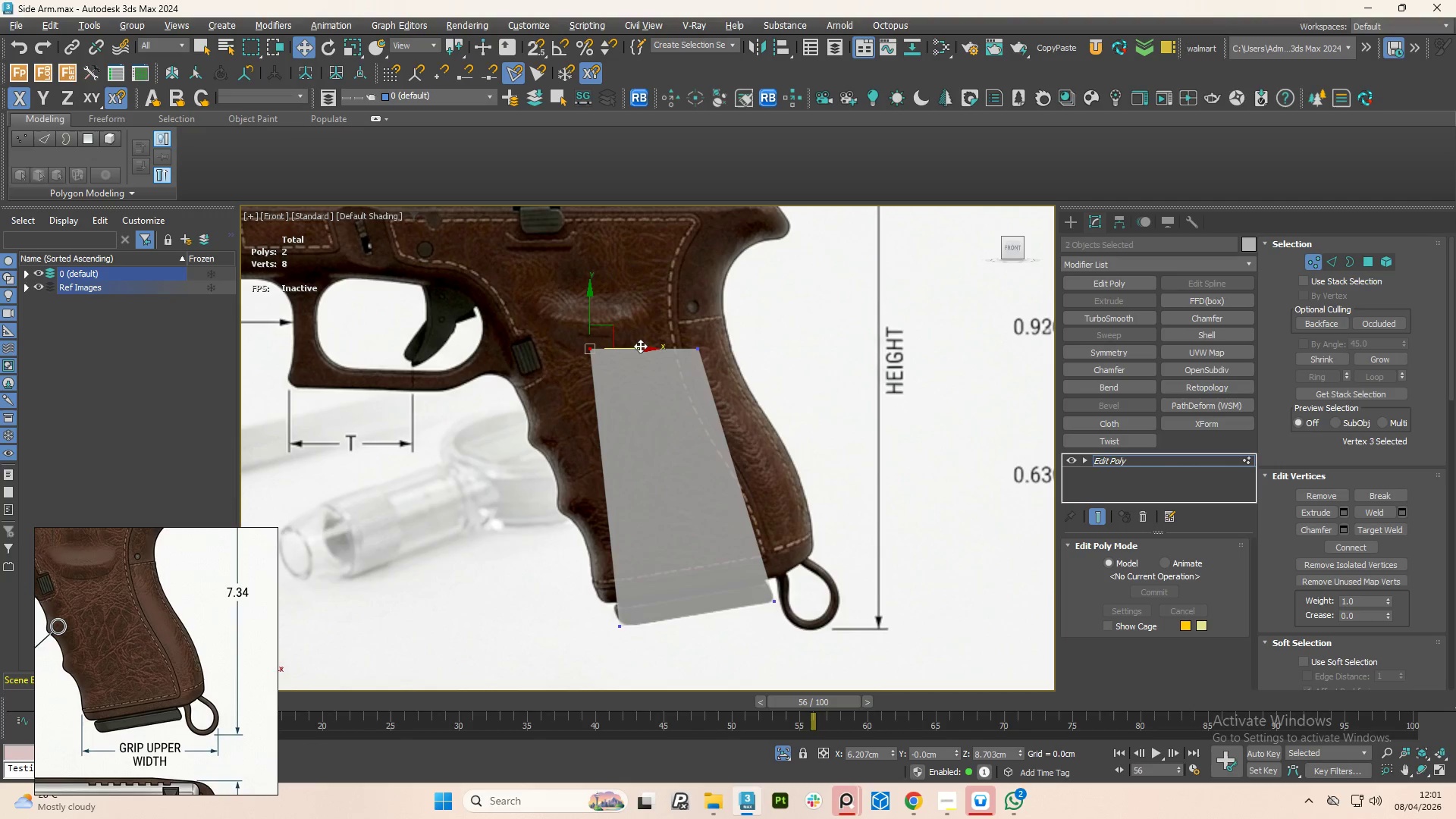 
left_click_drag(start_coordinate=[640, 346], to_coordinate=[582, 364])
 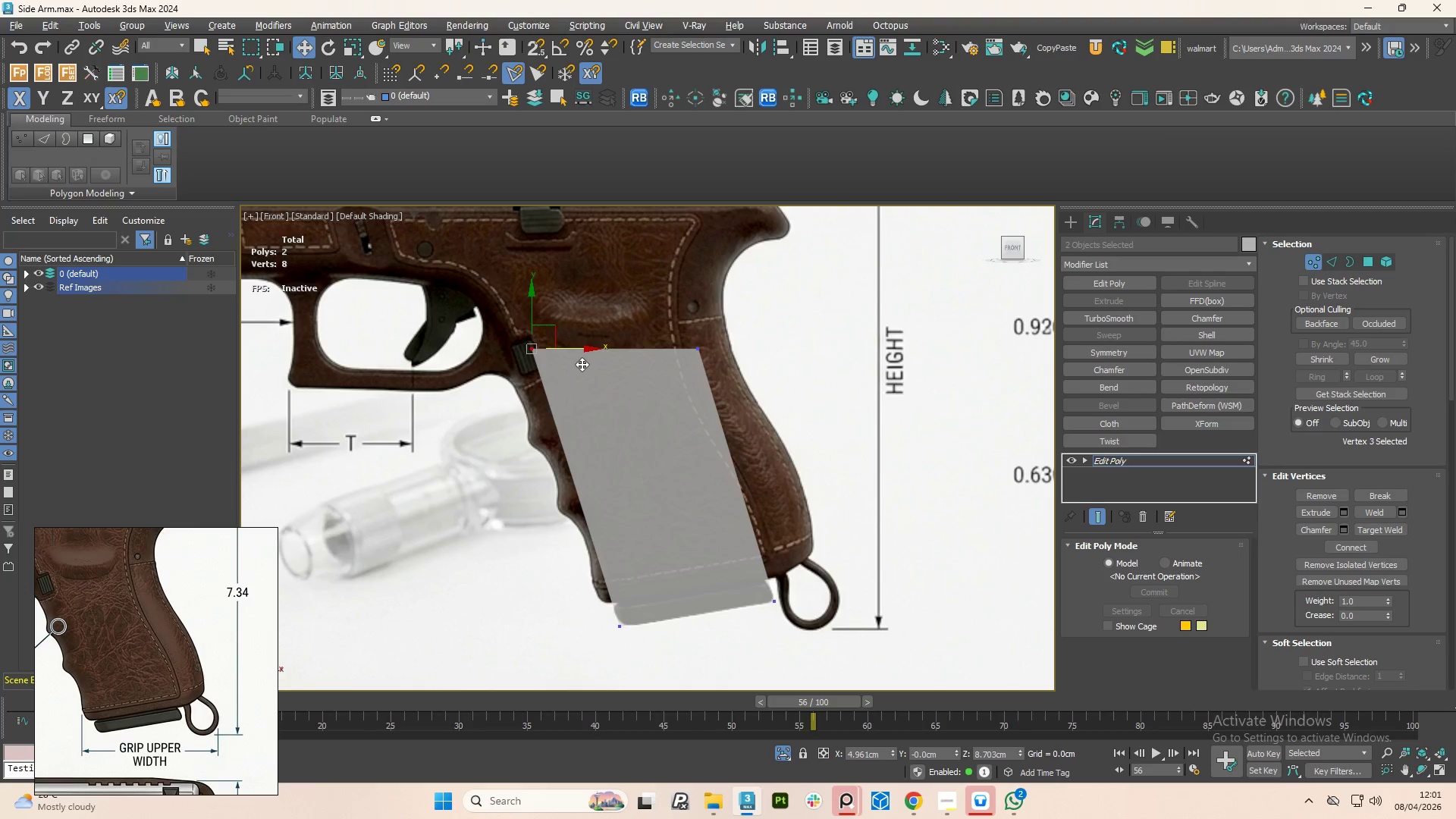 
scroll: coordinate [582, 364], scroll_direction: down, amount: 1.0
 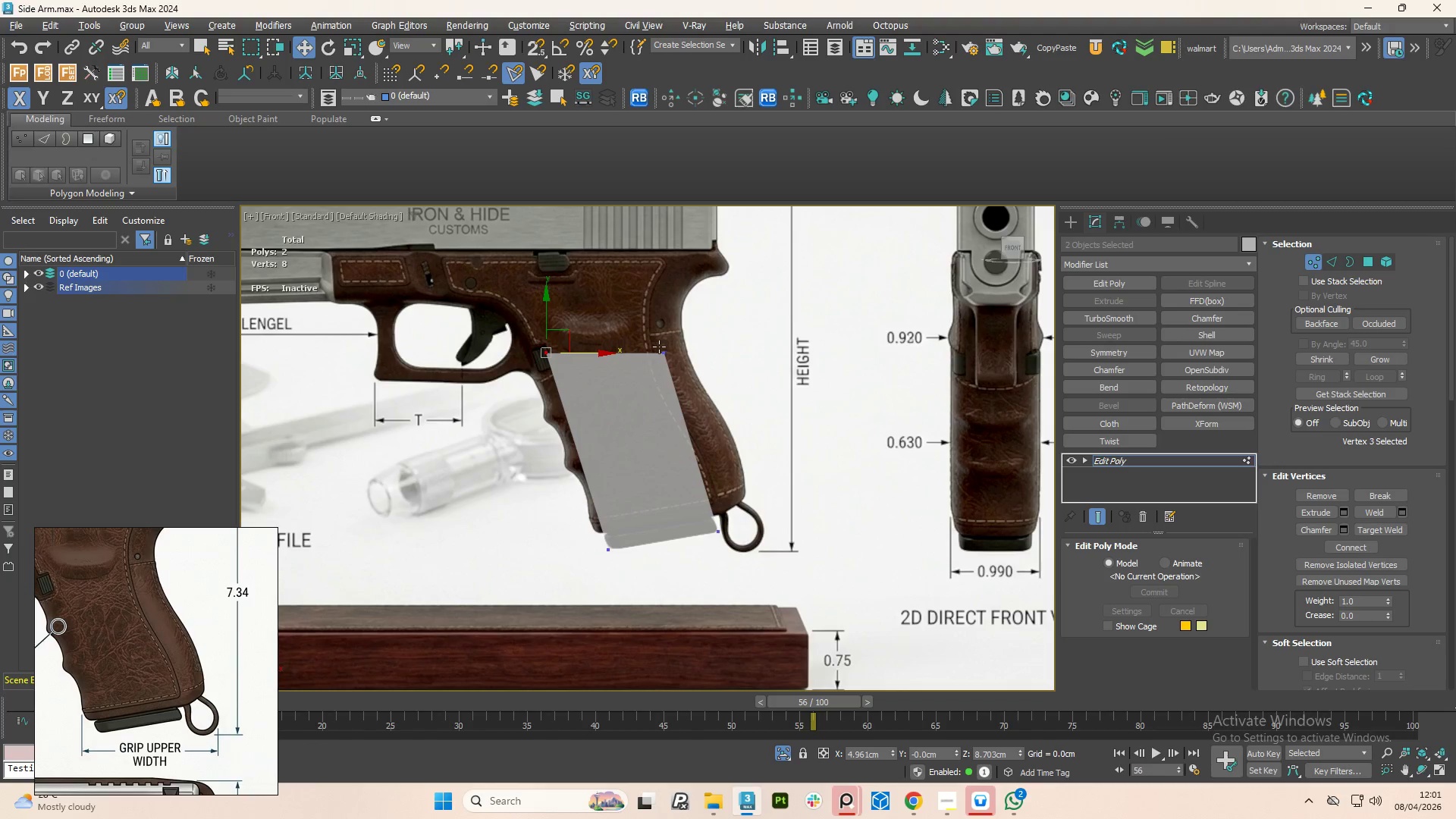 
scroll: coordinate [714, 526], scroll_direction: up, amount: 2.0
 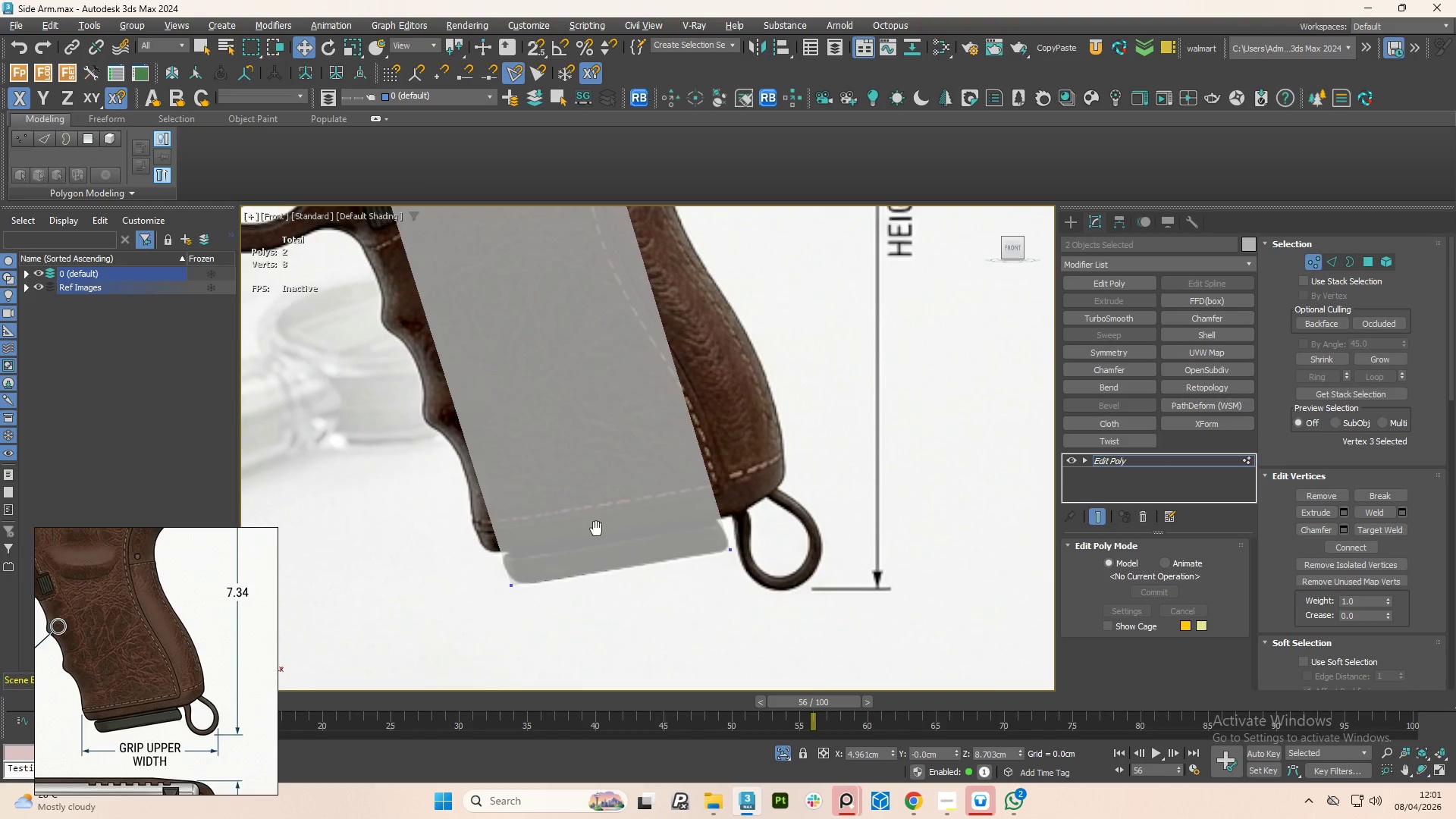 
key(Alt+1)
 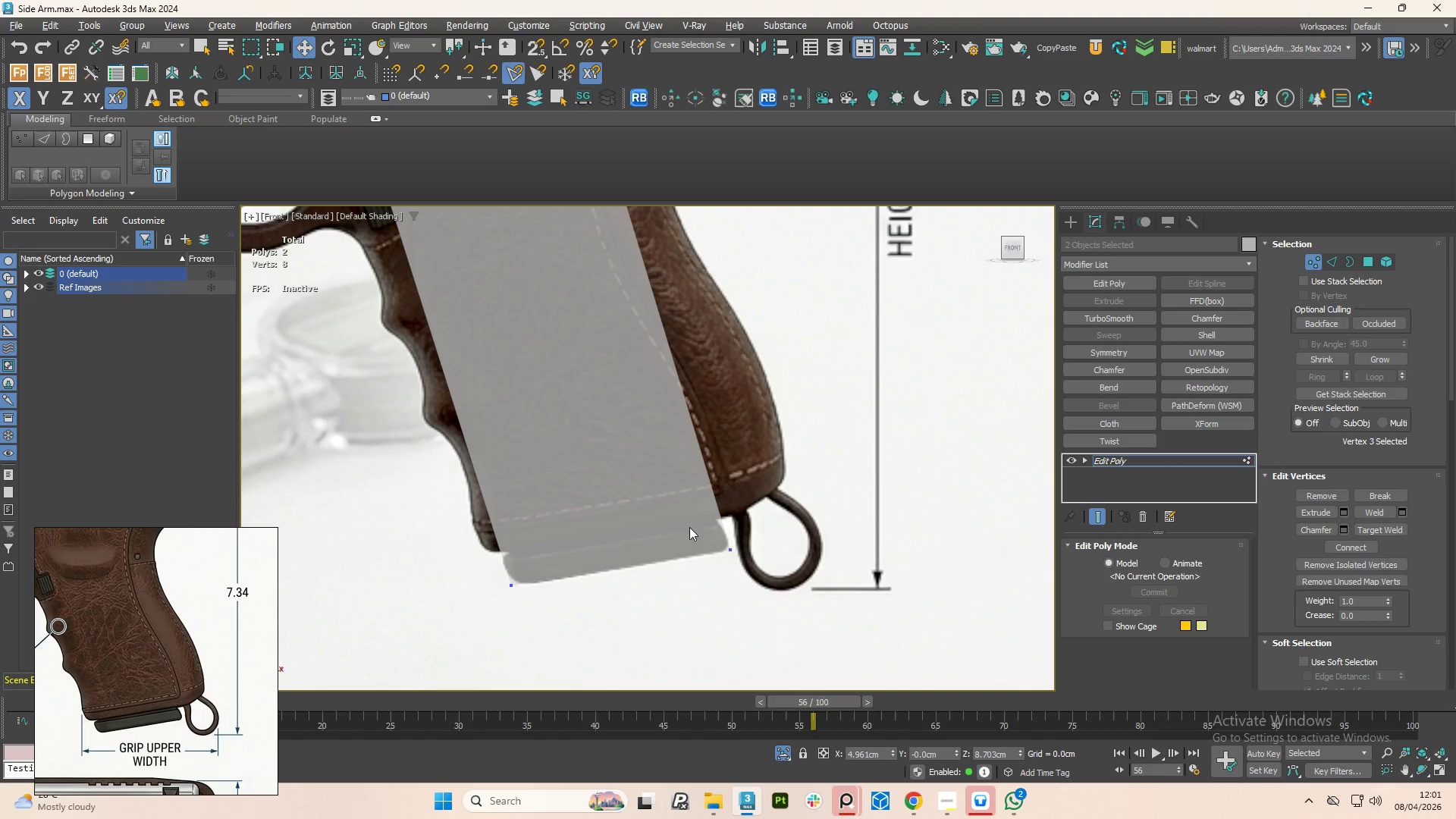 
left_click([689, 528])
 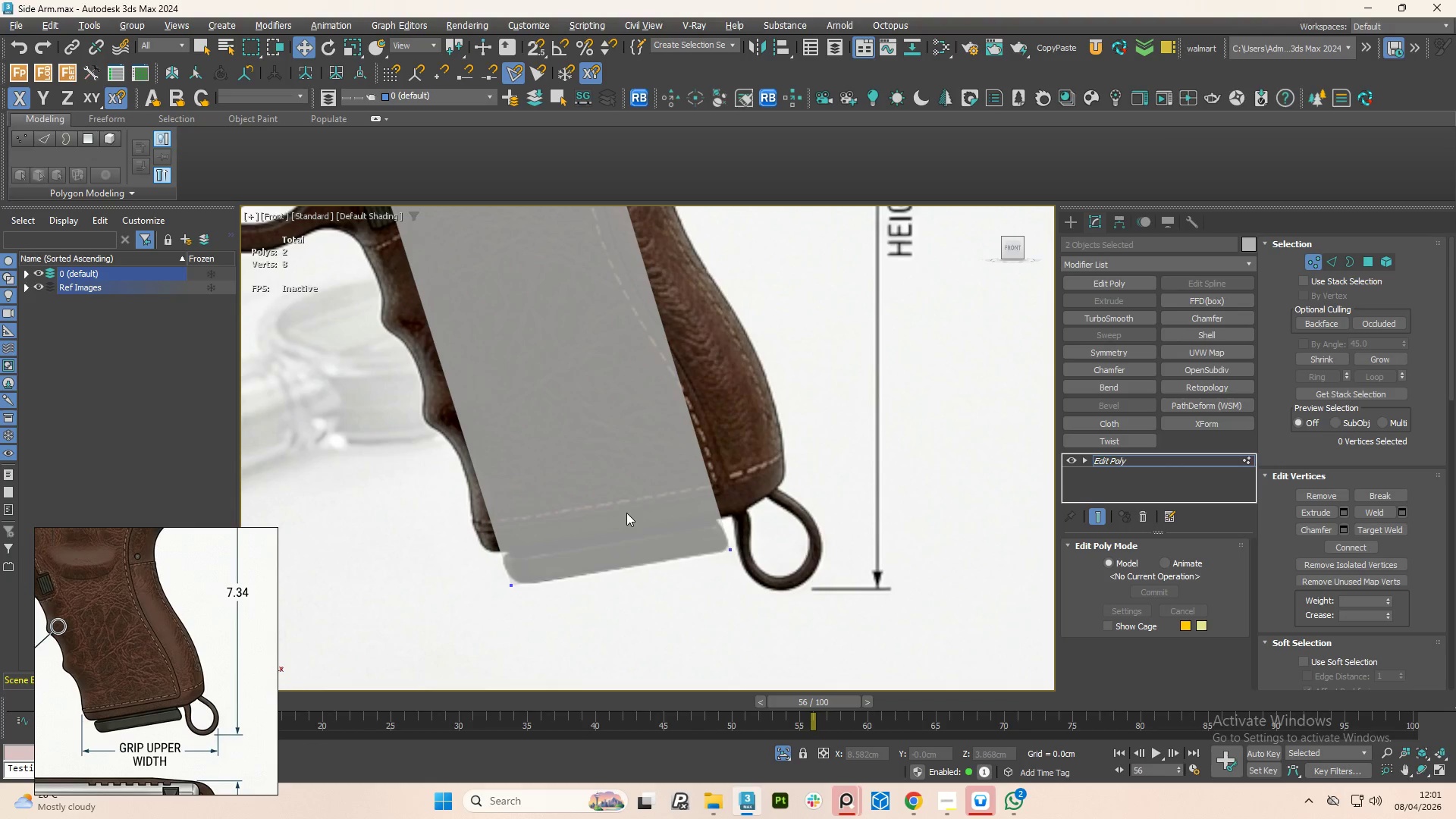 
key(1)
 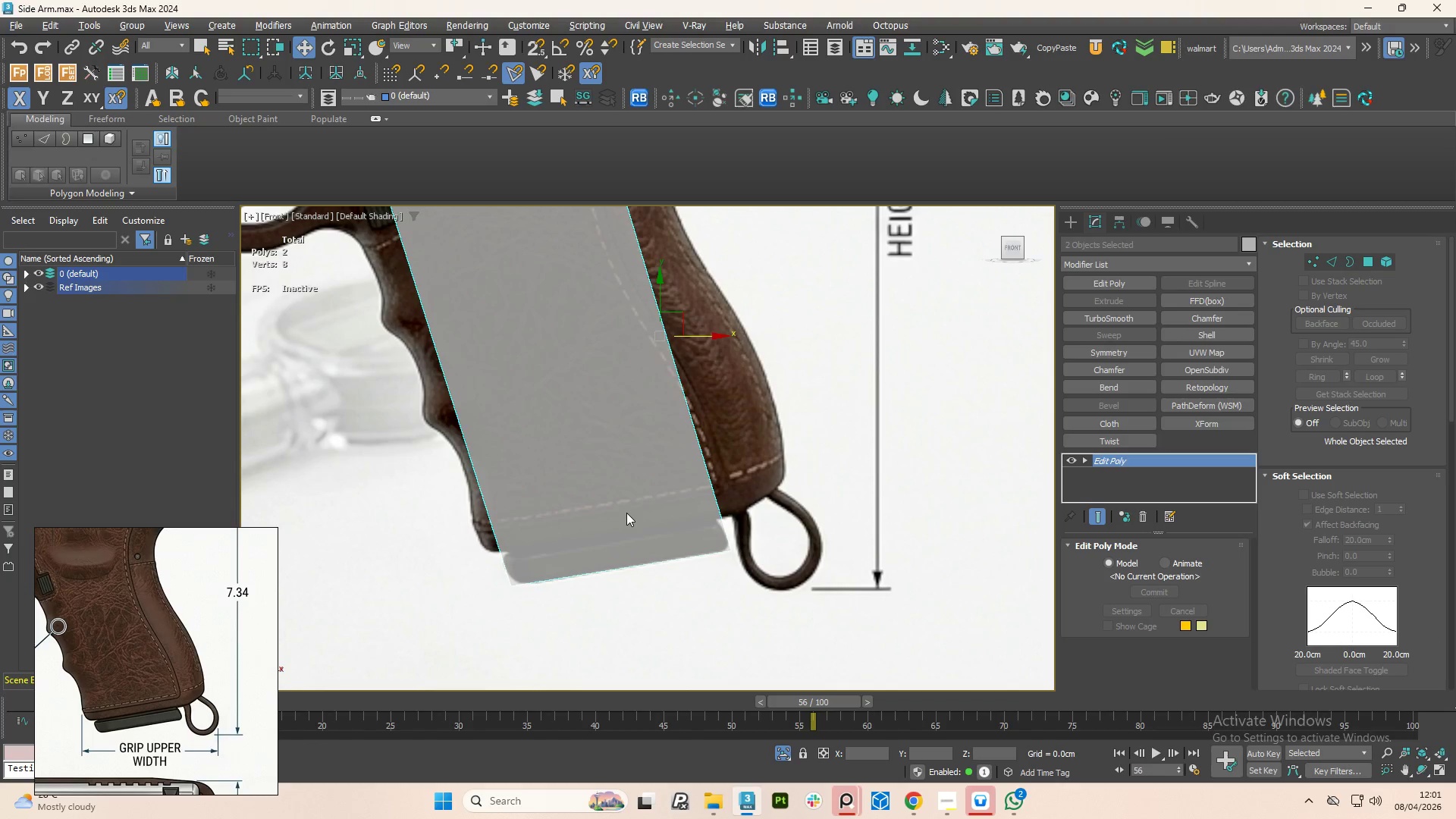 
key(Alt+1)
 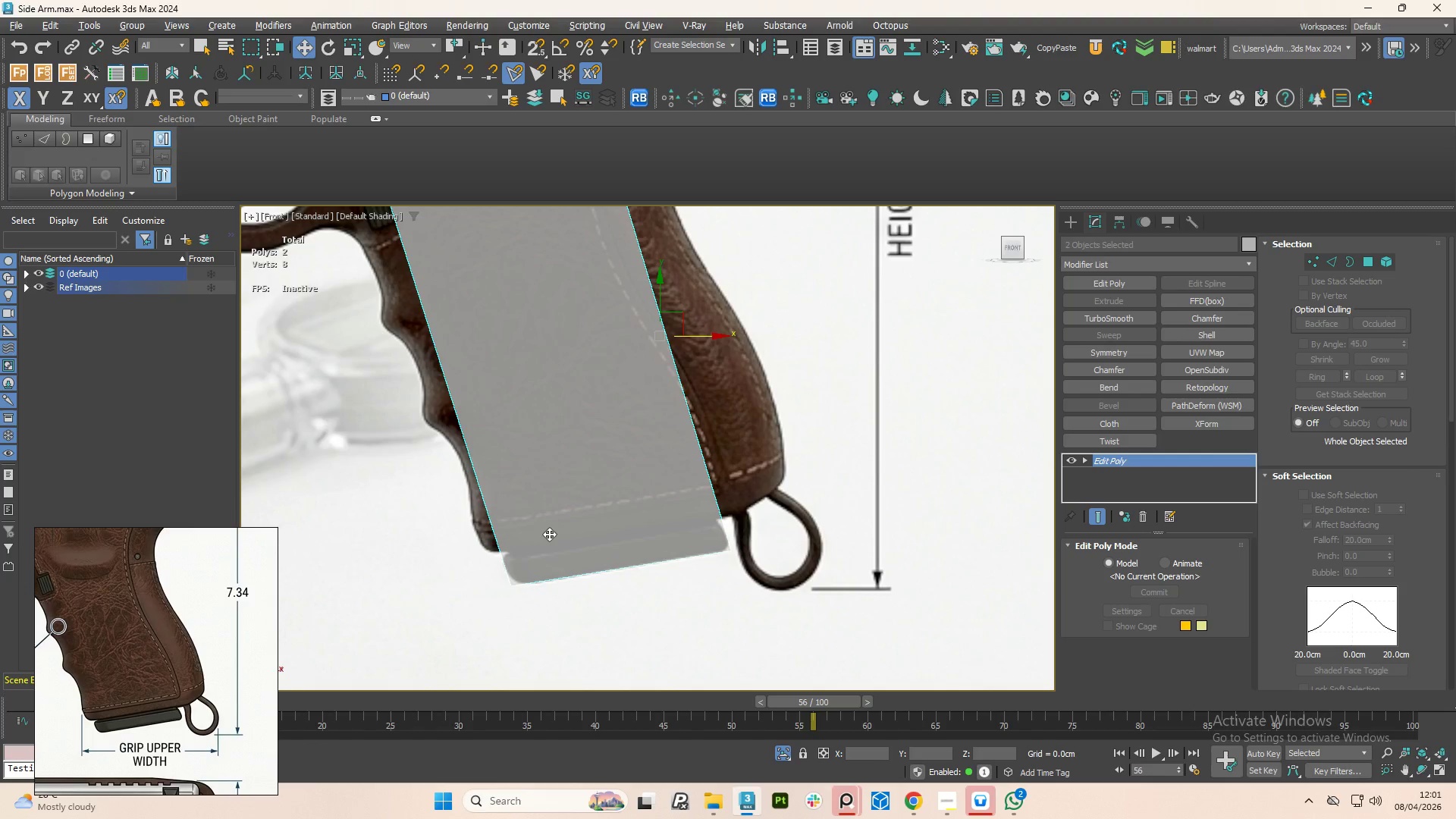 
key(Alt+1)
 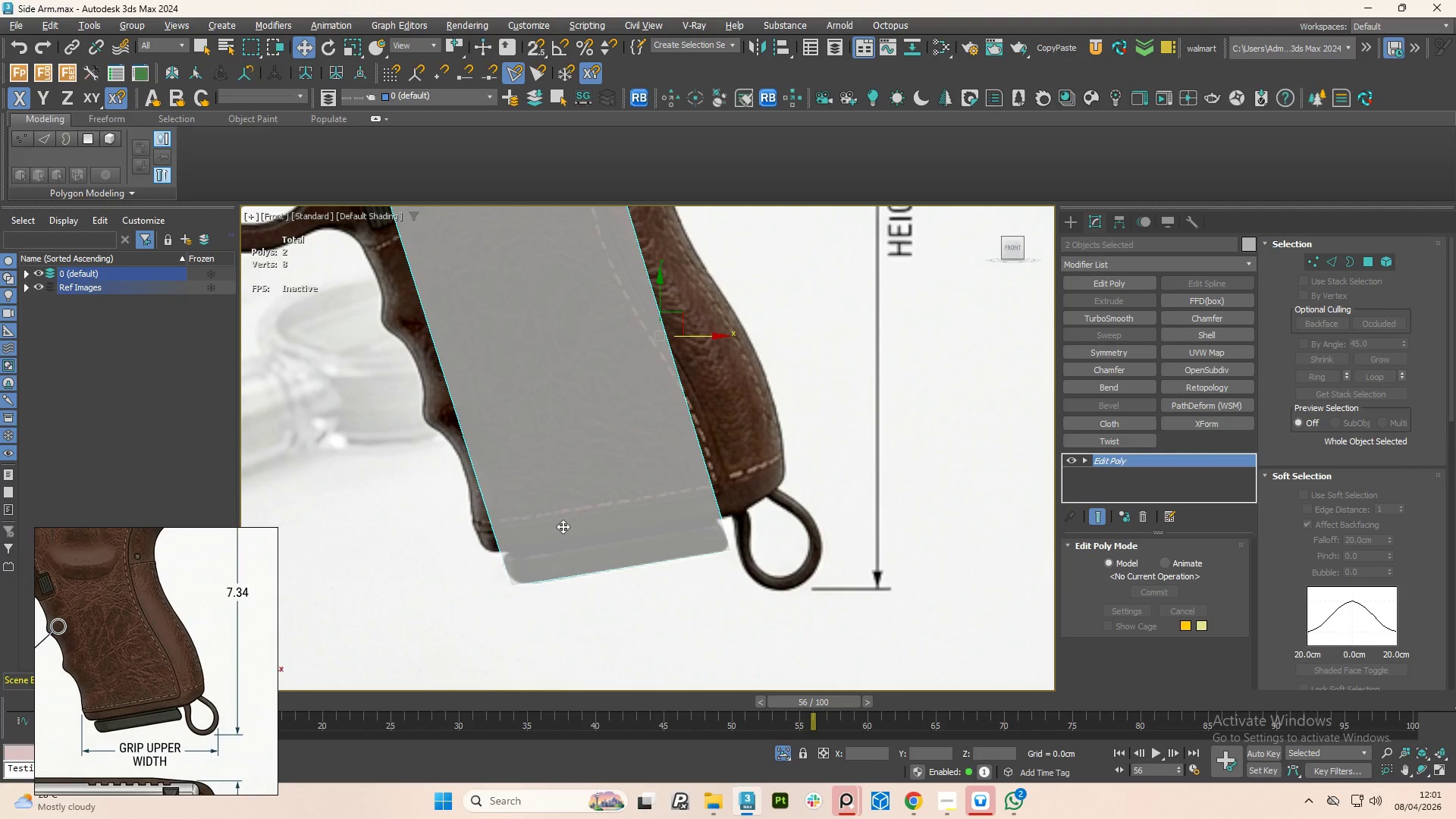 
scroll: coordinate [573, 541], scroll_direction: down, amount: 4.0
 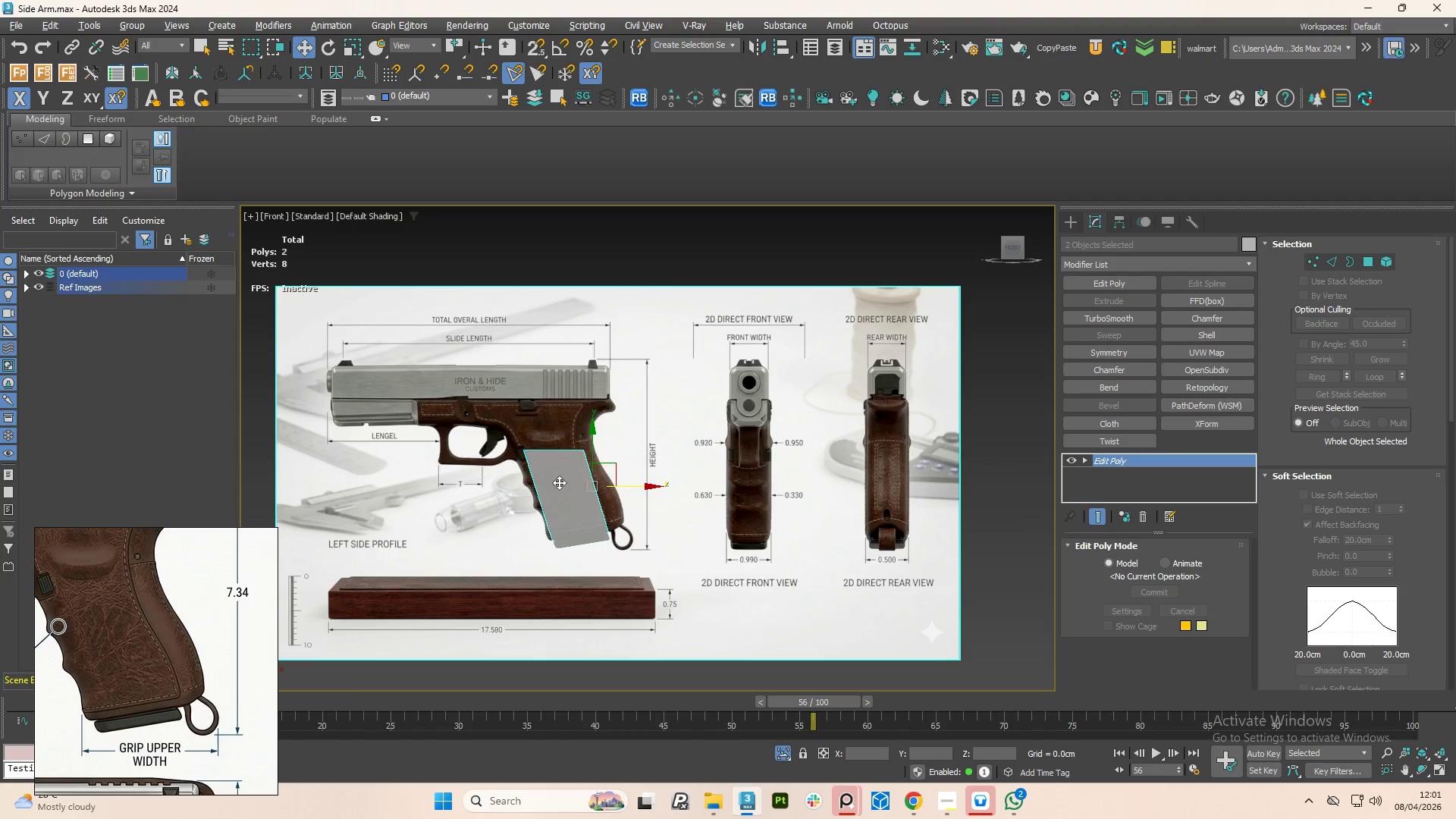 
left_click([788, 755])
 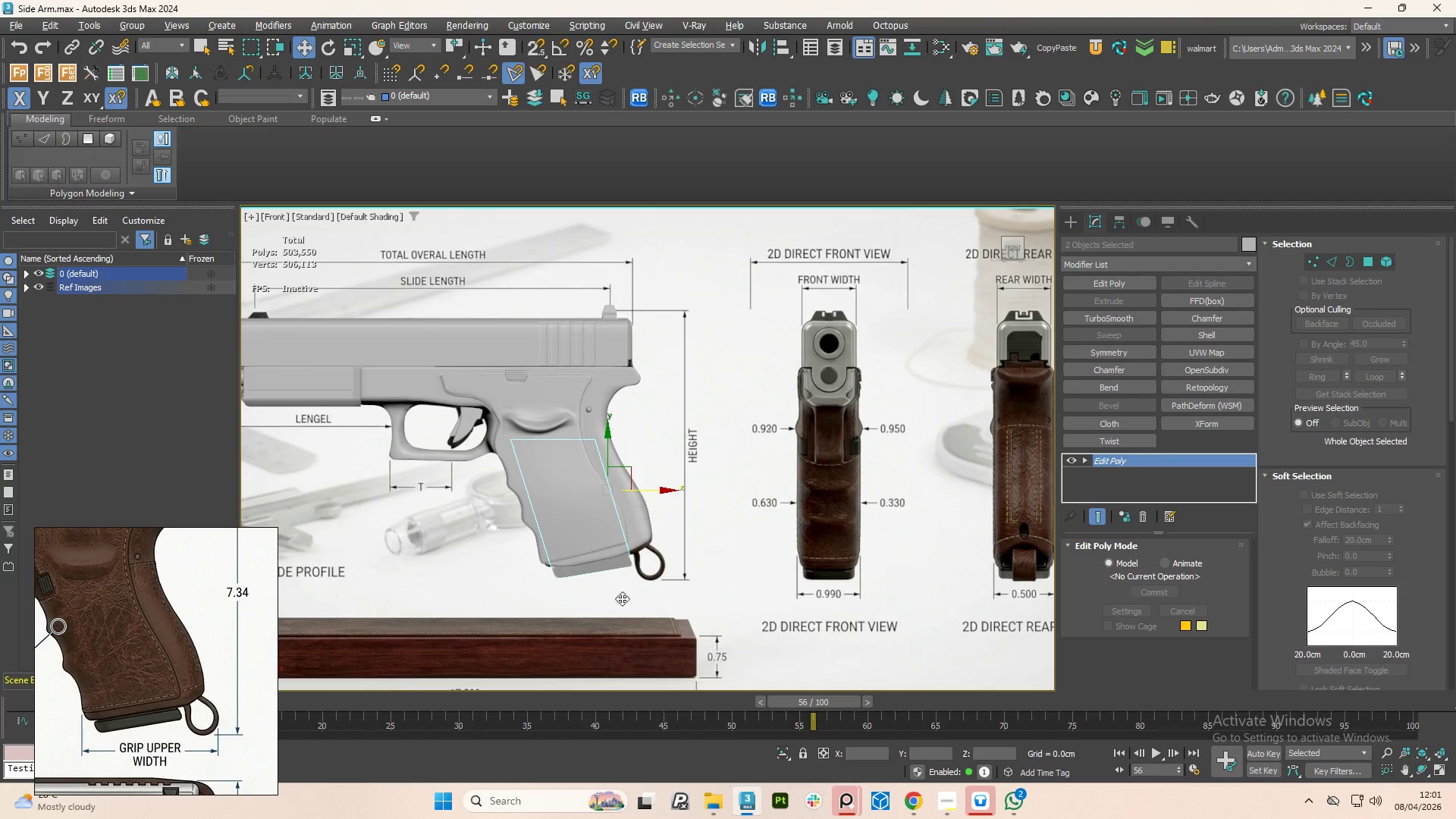 
scroll: coordinate [556, 477], scroll_direction: up, amount: 1.0
 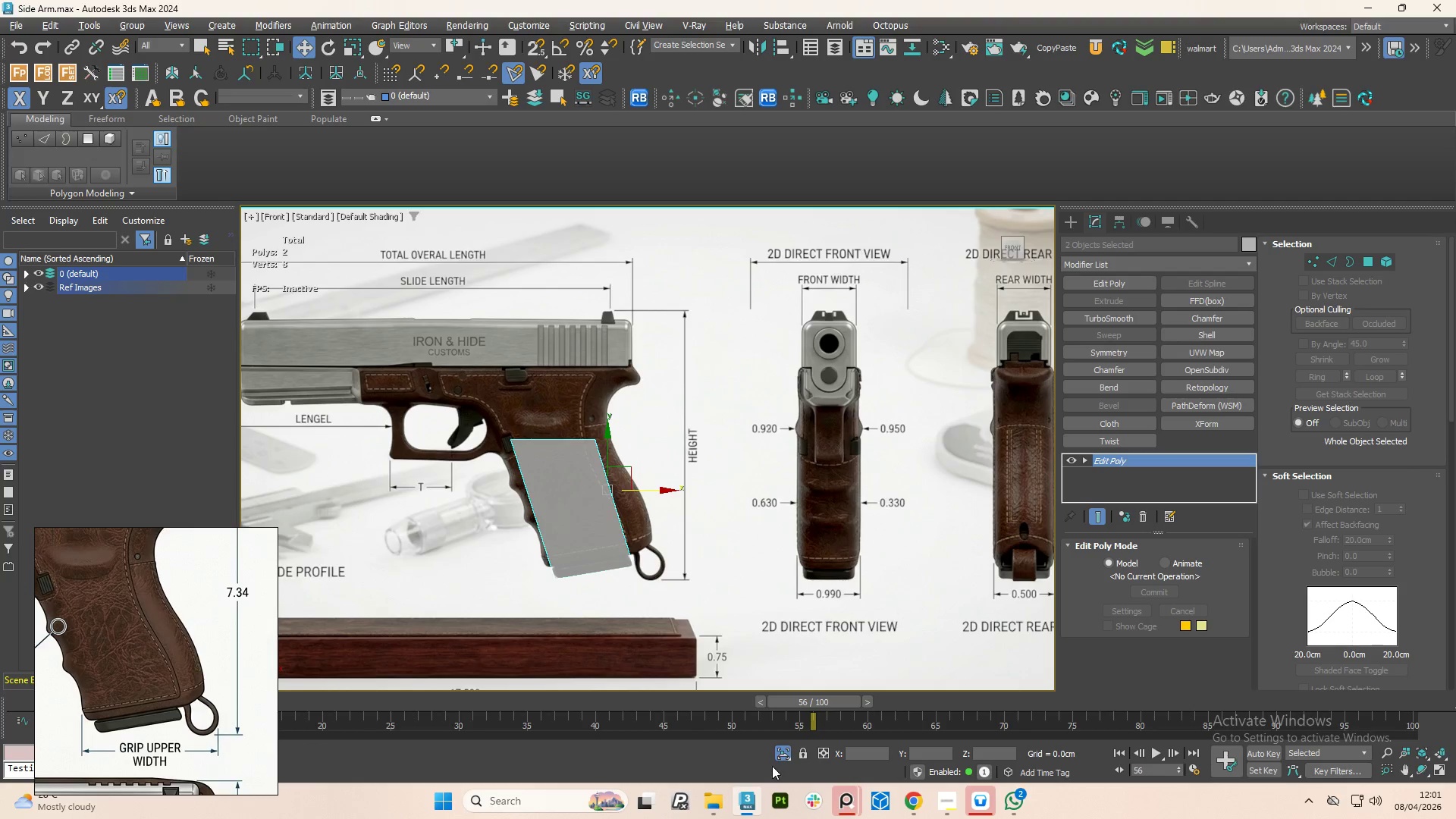 
hold_key(key=AltLeft, duration=1.11)
 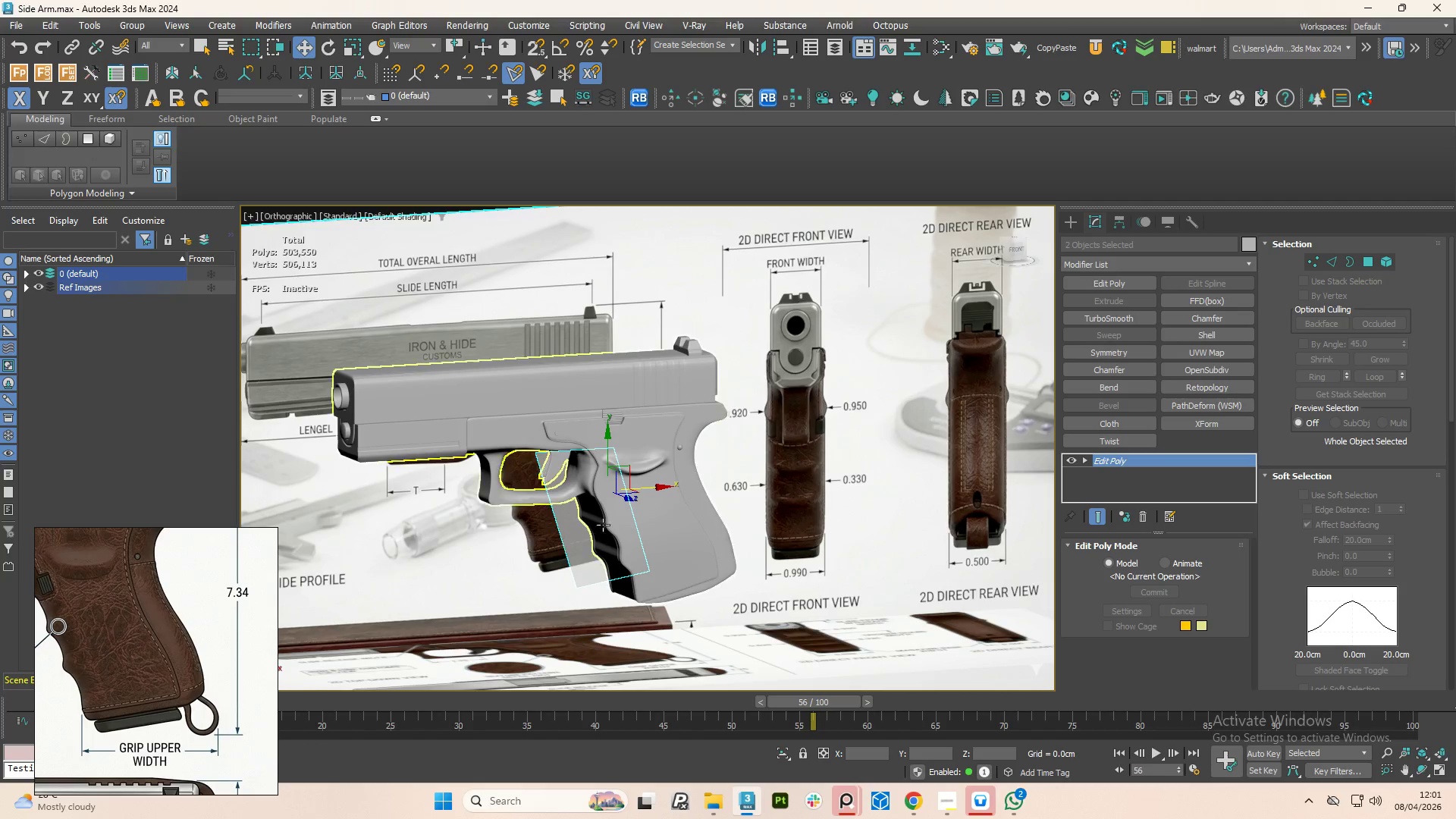 
scroll: coordinate [604, 518], scroll_direction: up, amount: 2.0
 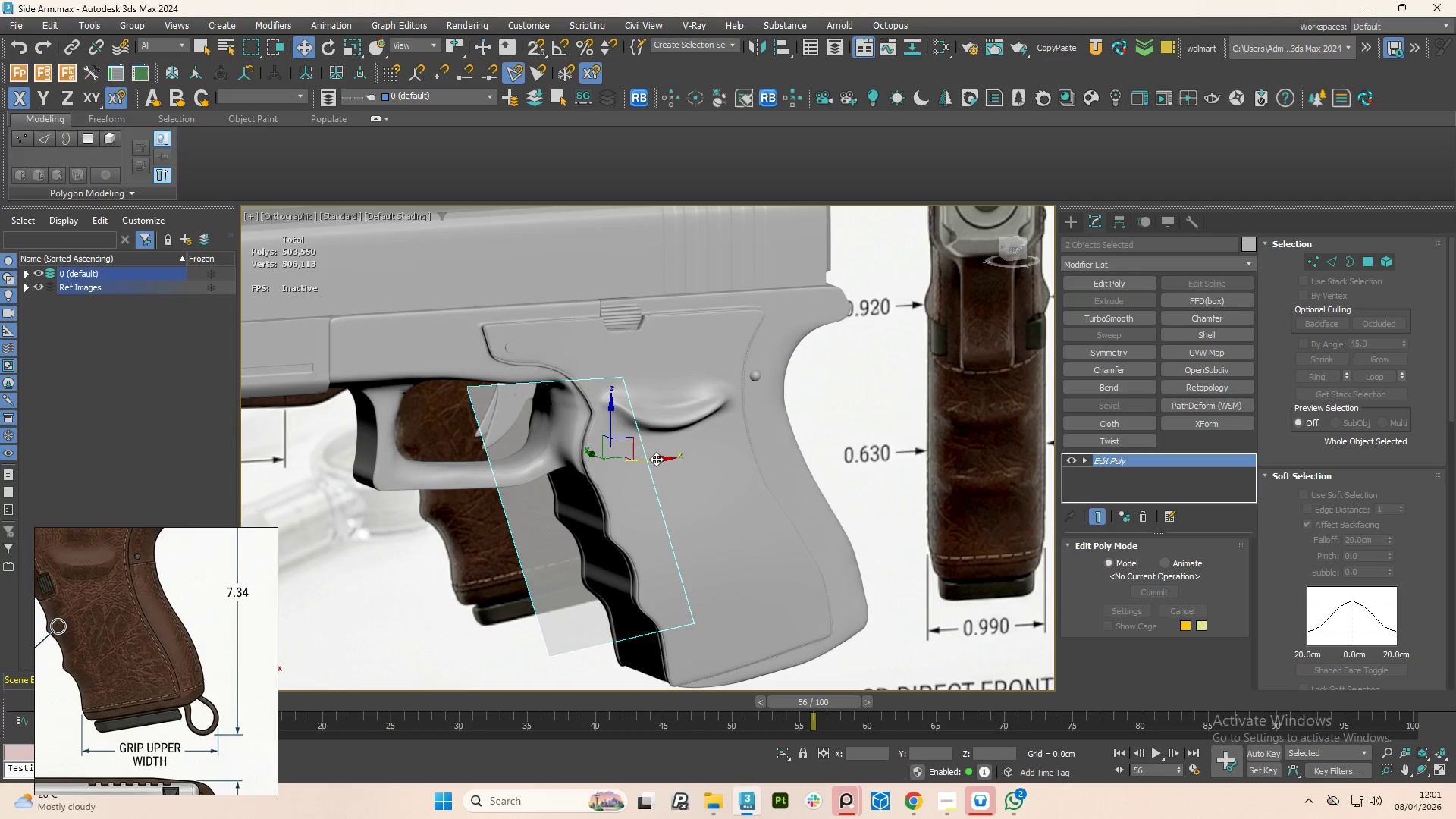 
left_click_drag(start_coordinate=[656, 459], to_coordinate=[712, 448])
 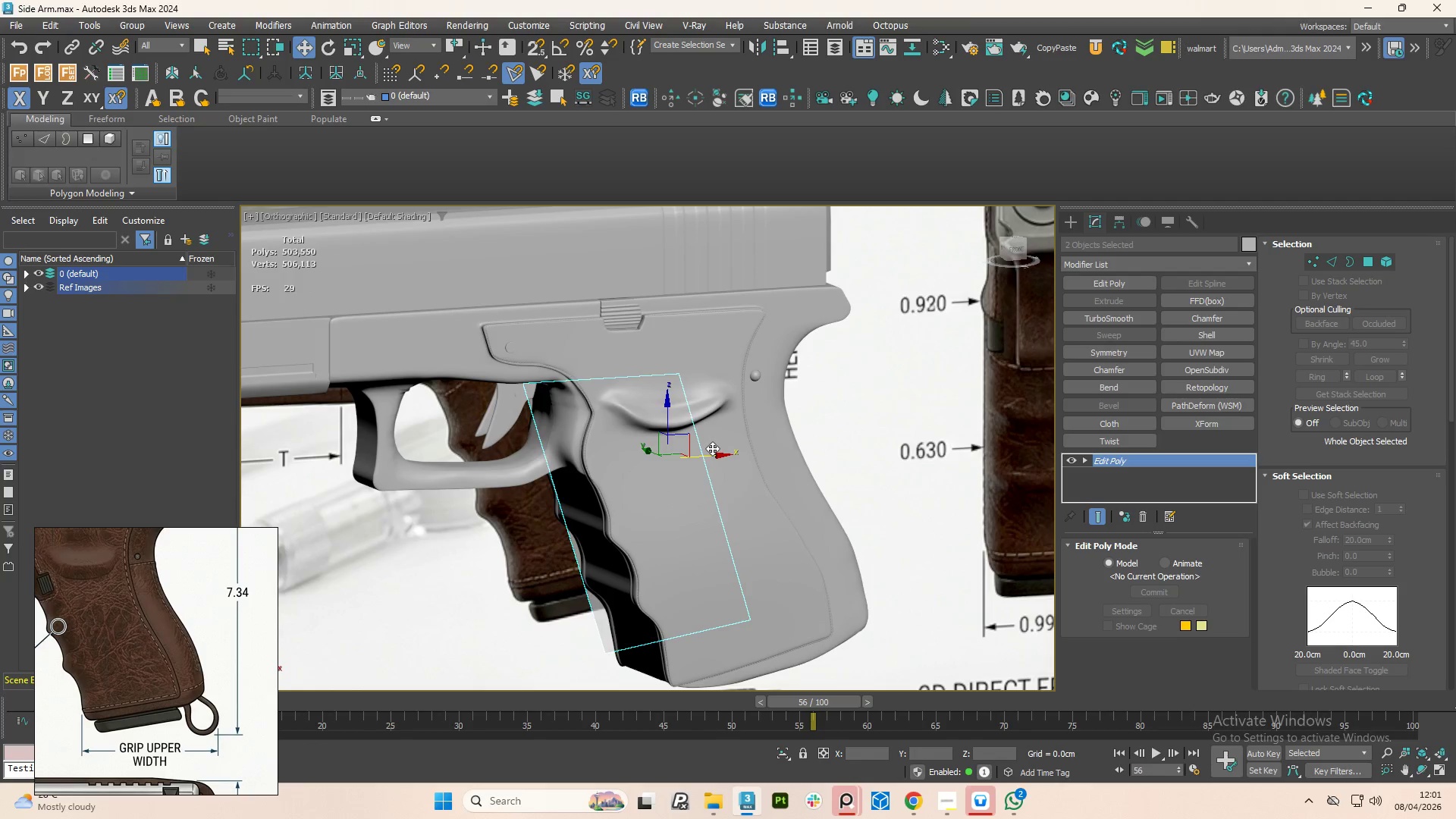 
key(Control+Z)
 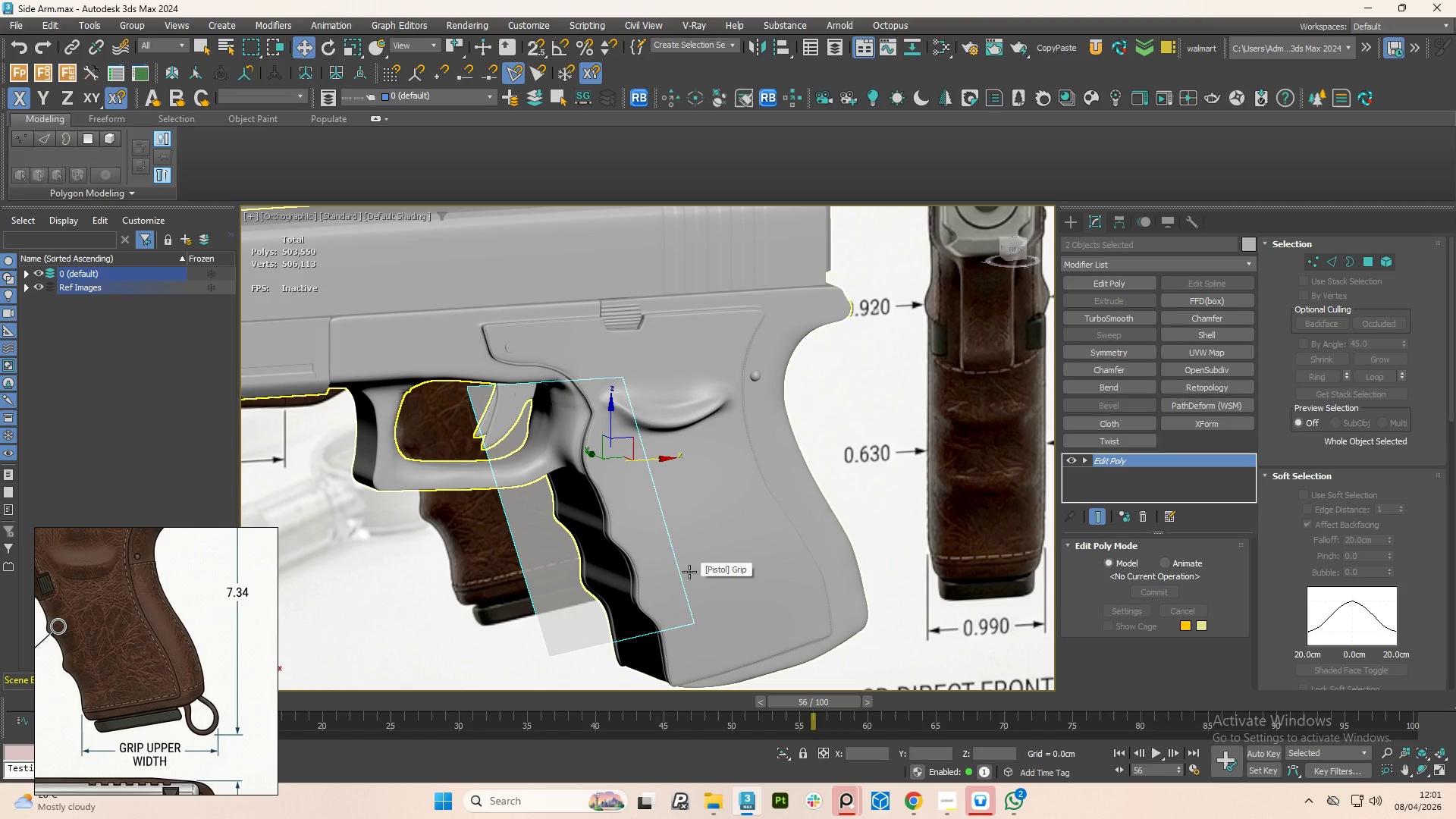 
wait(14.05)
 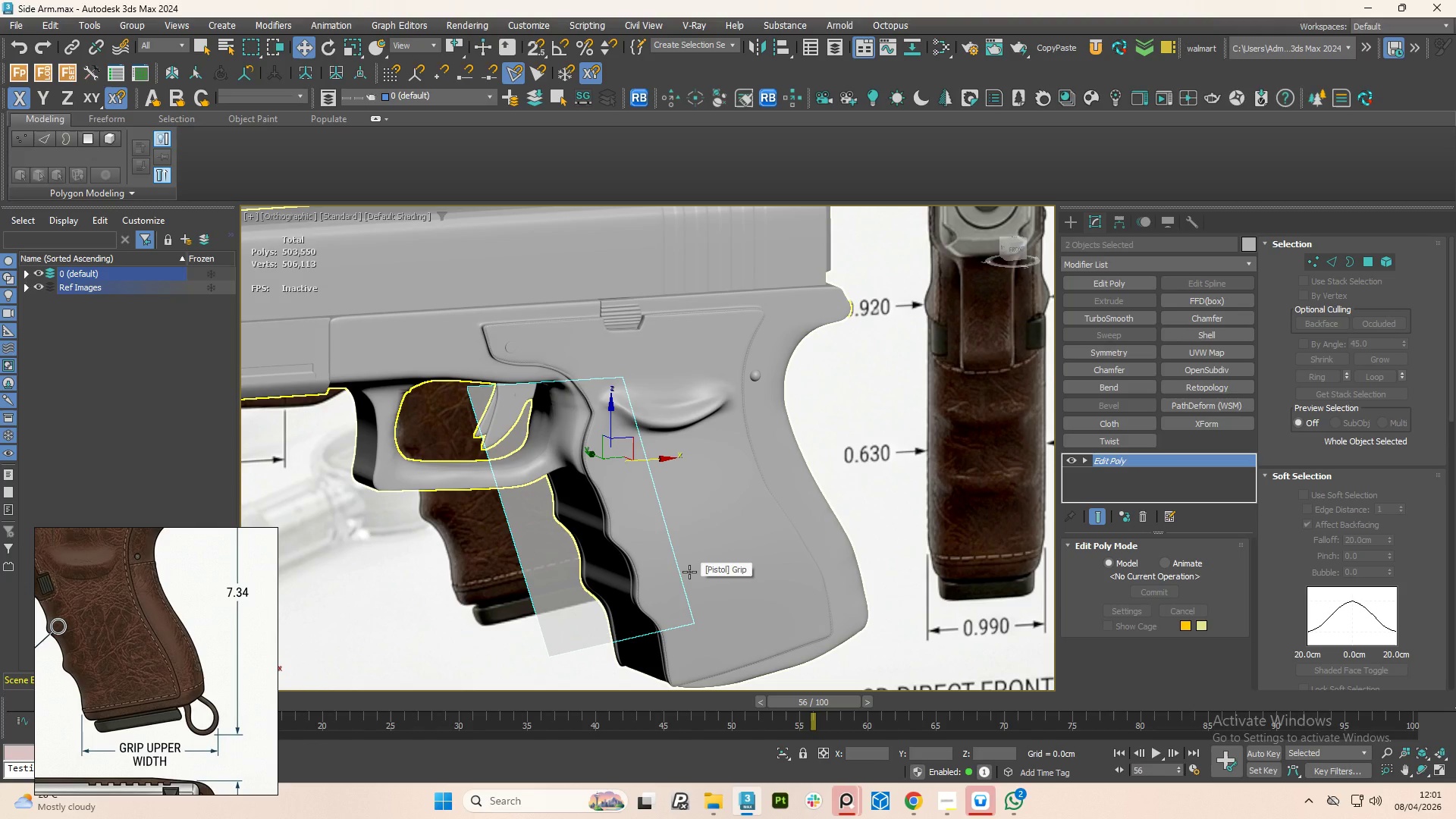 
left_click([945, 814])
 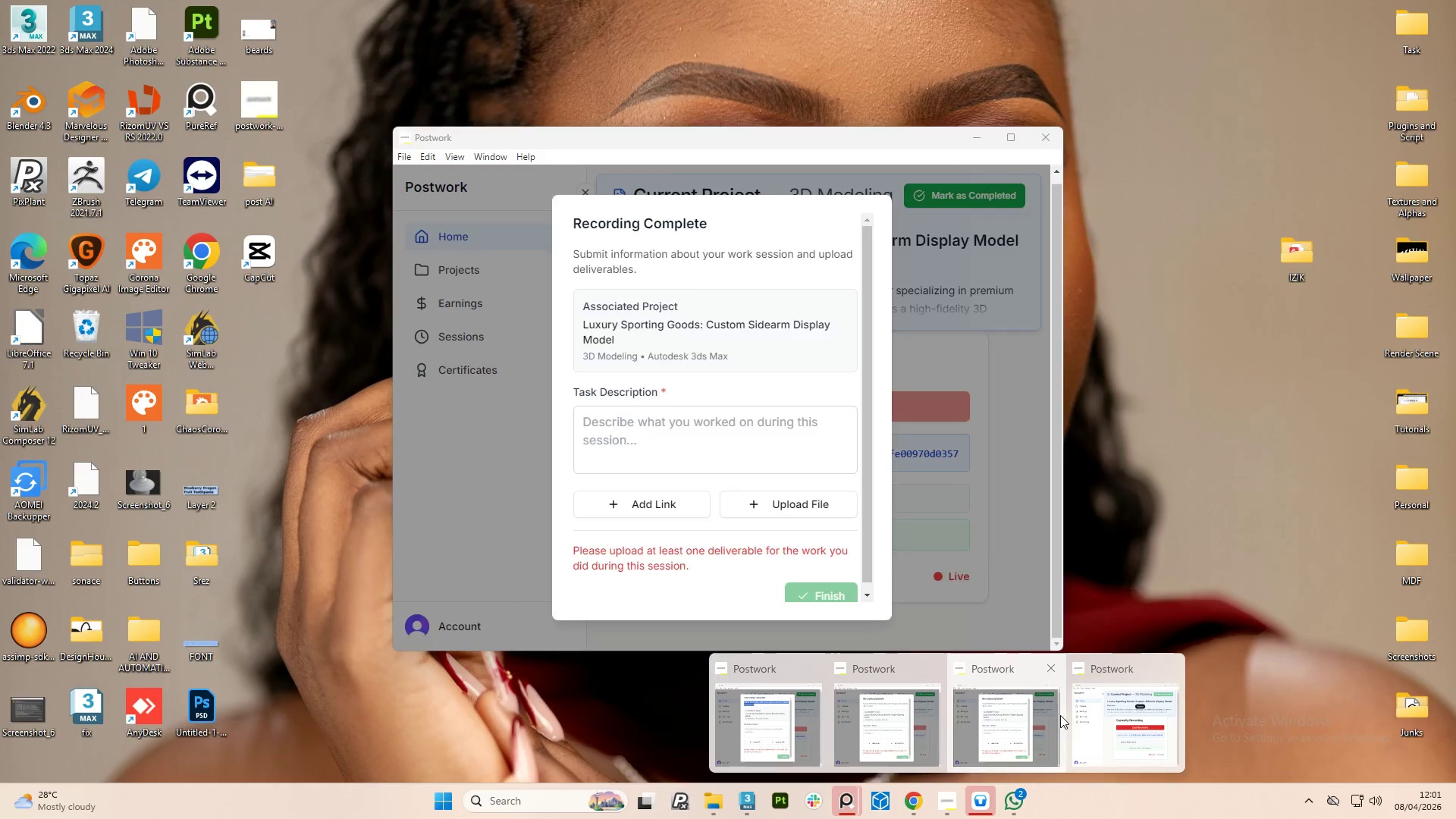 
left_click([1101, 734])
 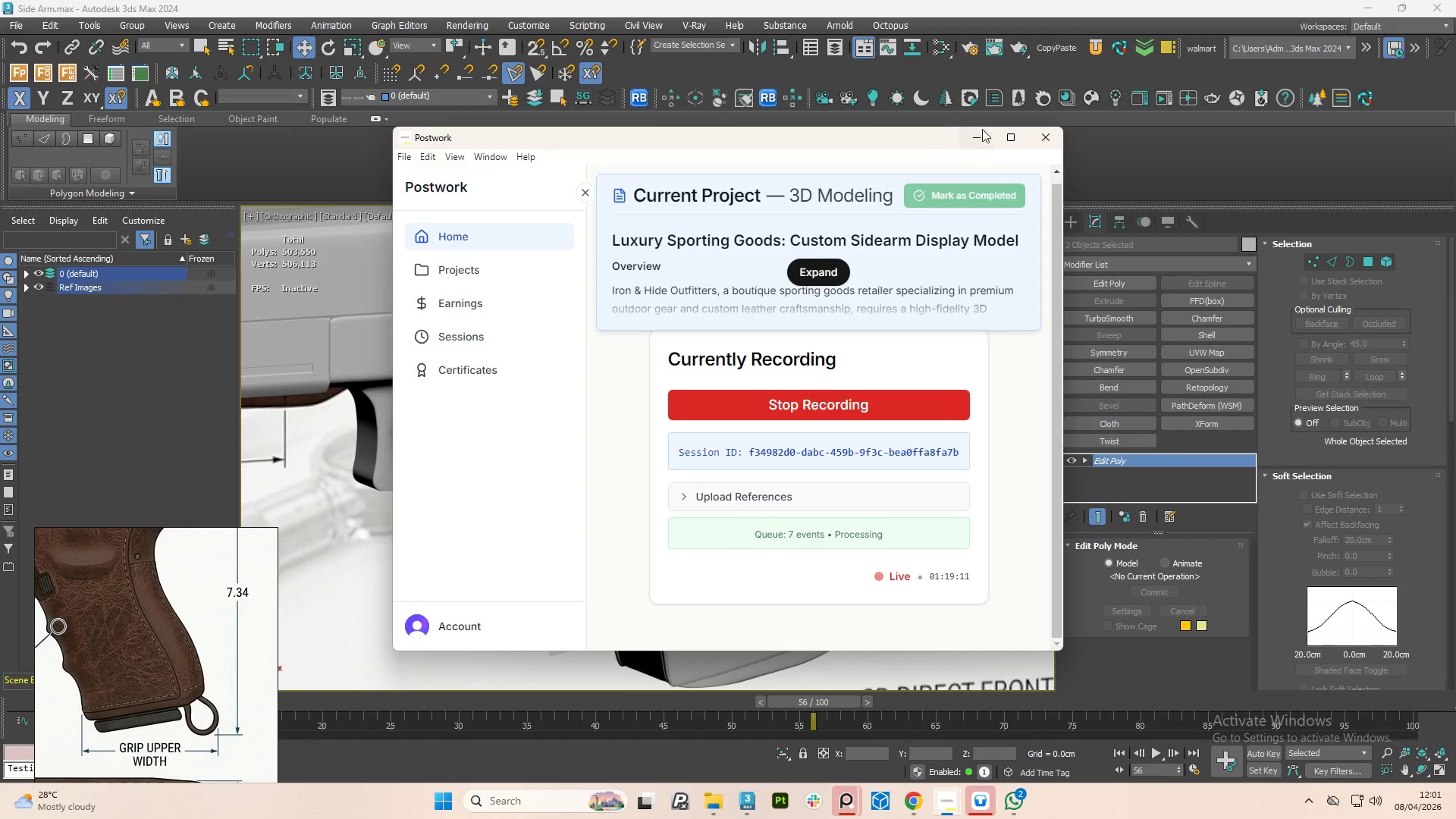 
left_click([984, 133])
 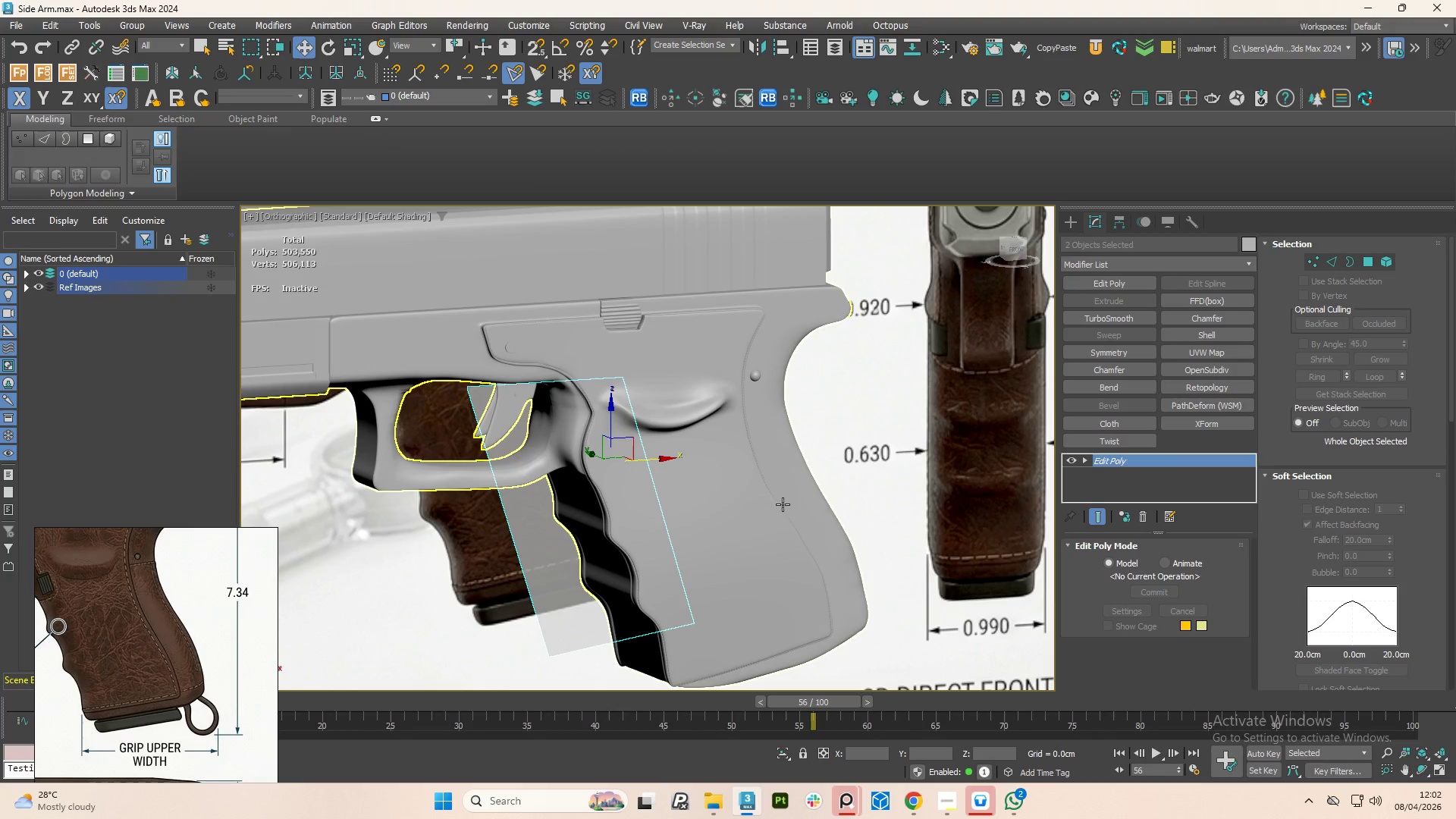 
scroll: coordinate [769, 504], scroll_direction: down, amount: 1.0
 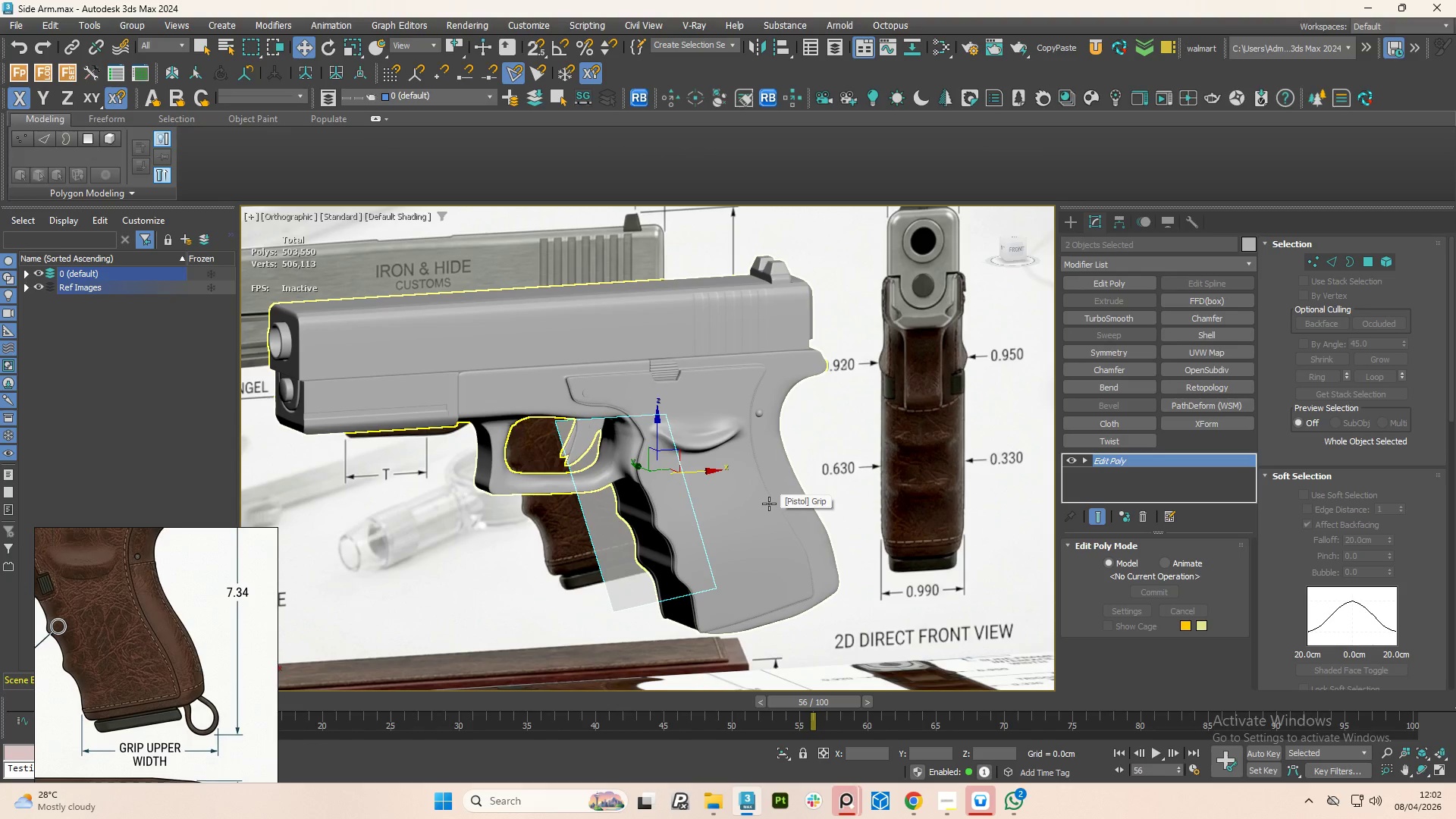 
scroll: coordinate [769, 504], scroll_direction: up, amount: 1.0
 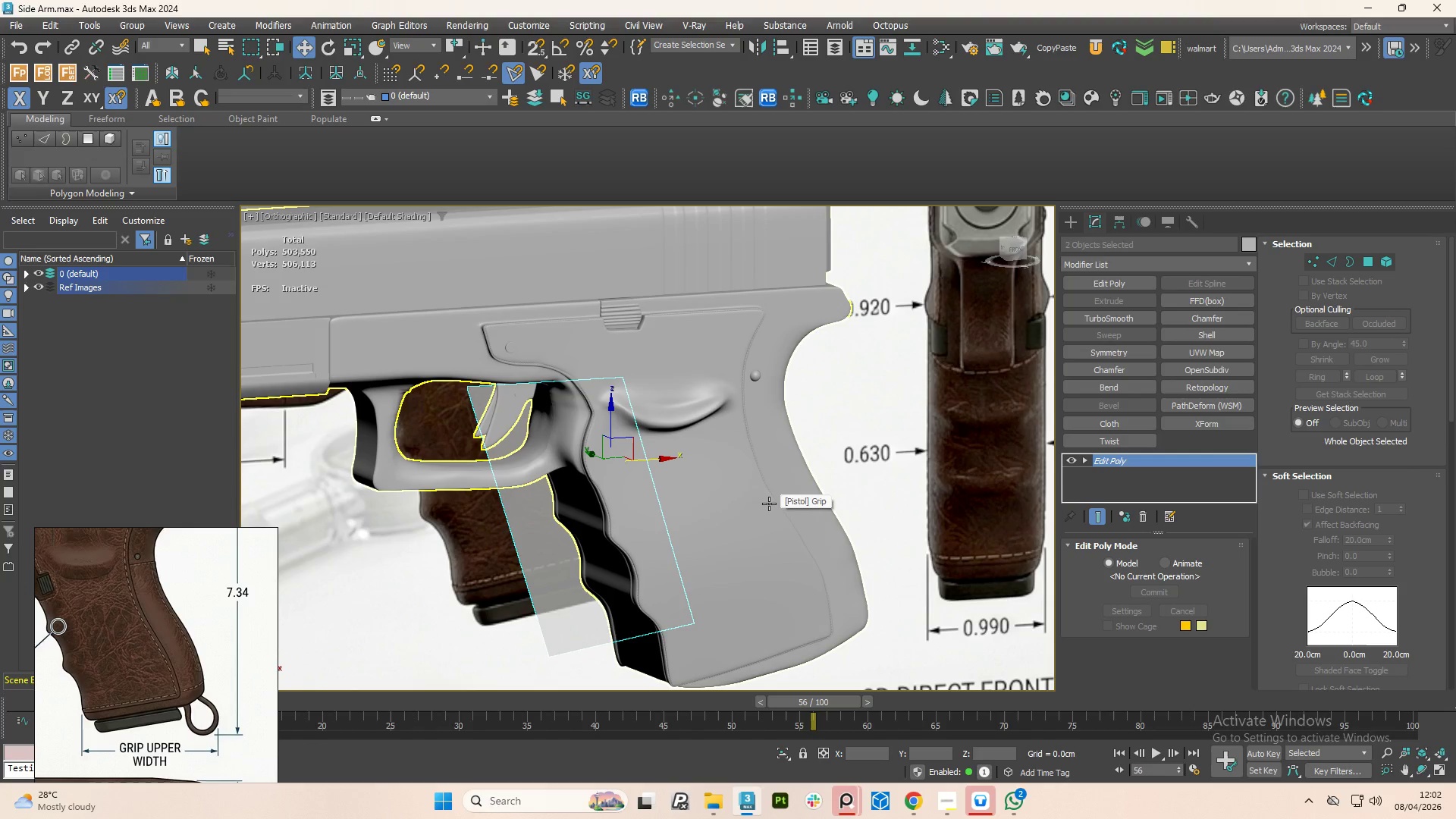 
scroll: coordinate [769, 504], scroll_direction: down, amount: 1.0
 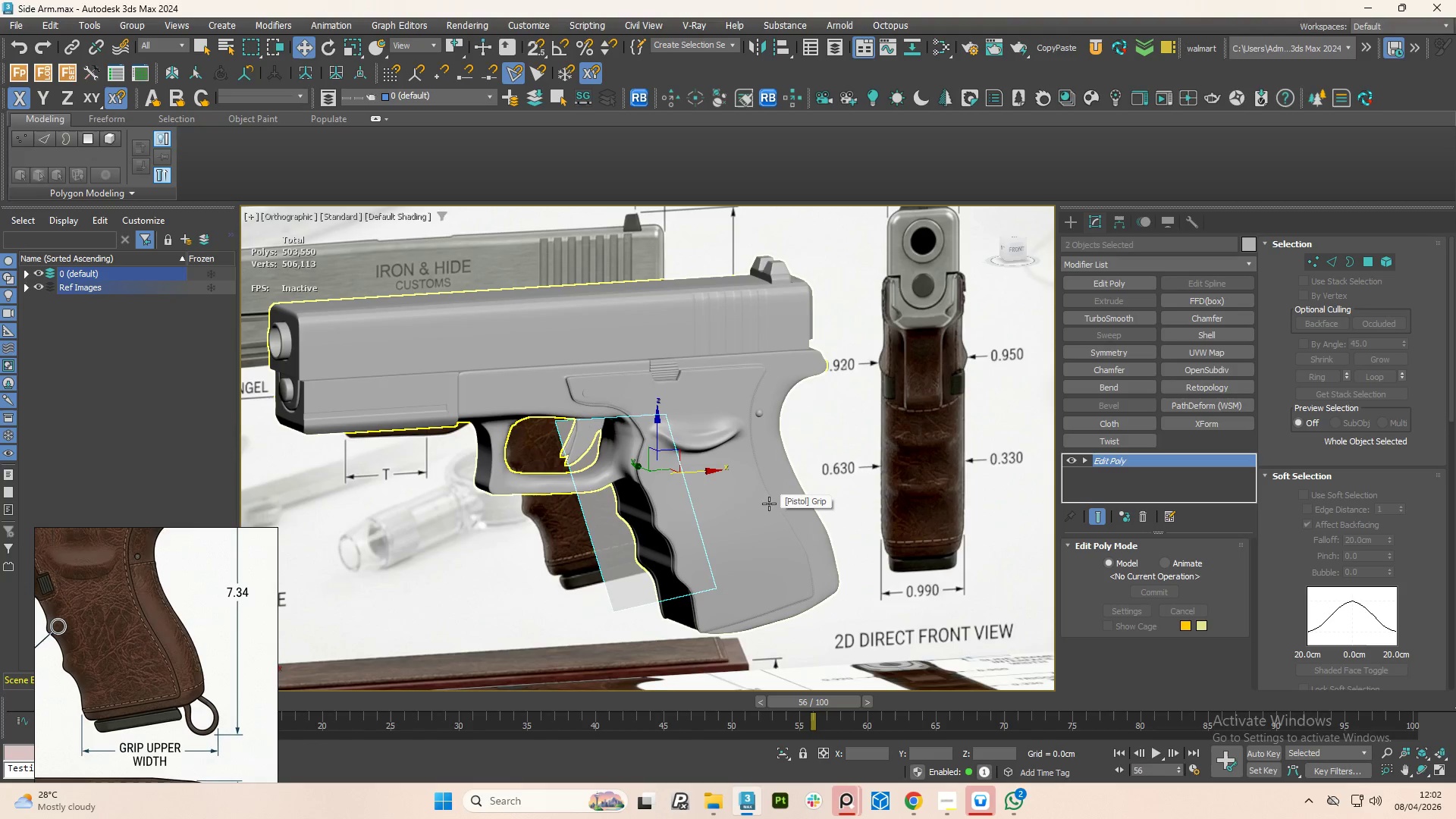 
scroll: coordinate [769, 504], scroll_direction: up, amount: 1.0
 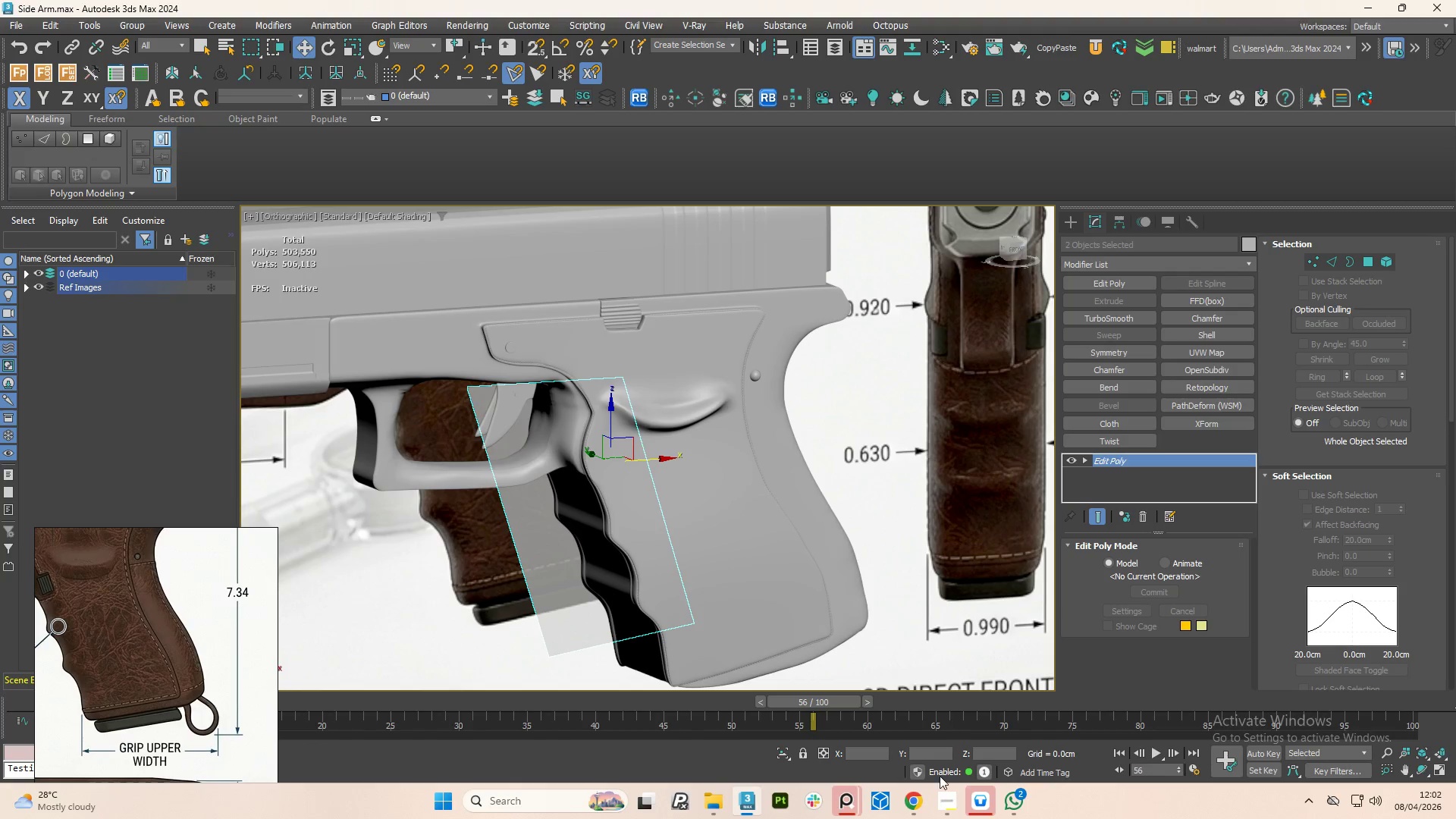 
left_click([937, 811])
 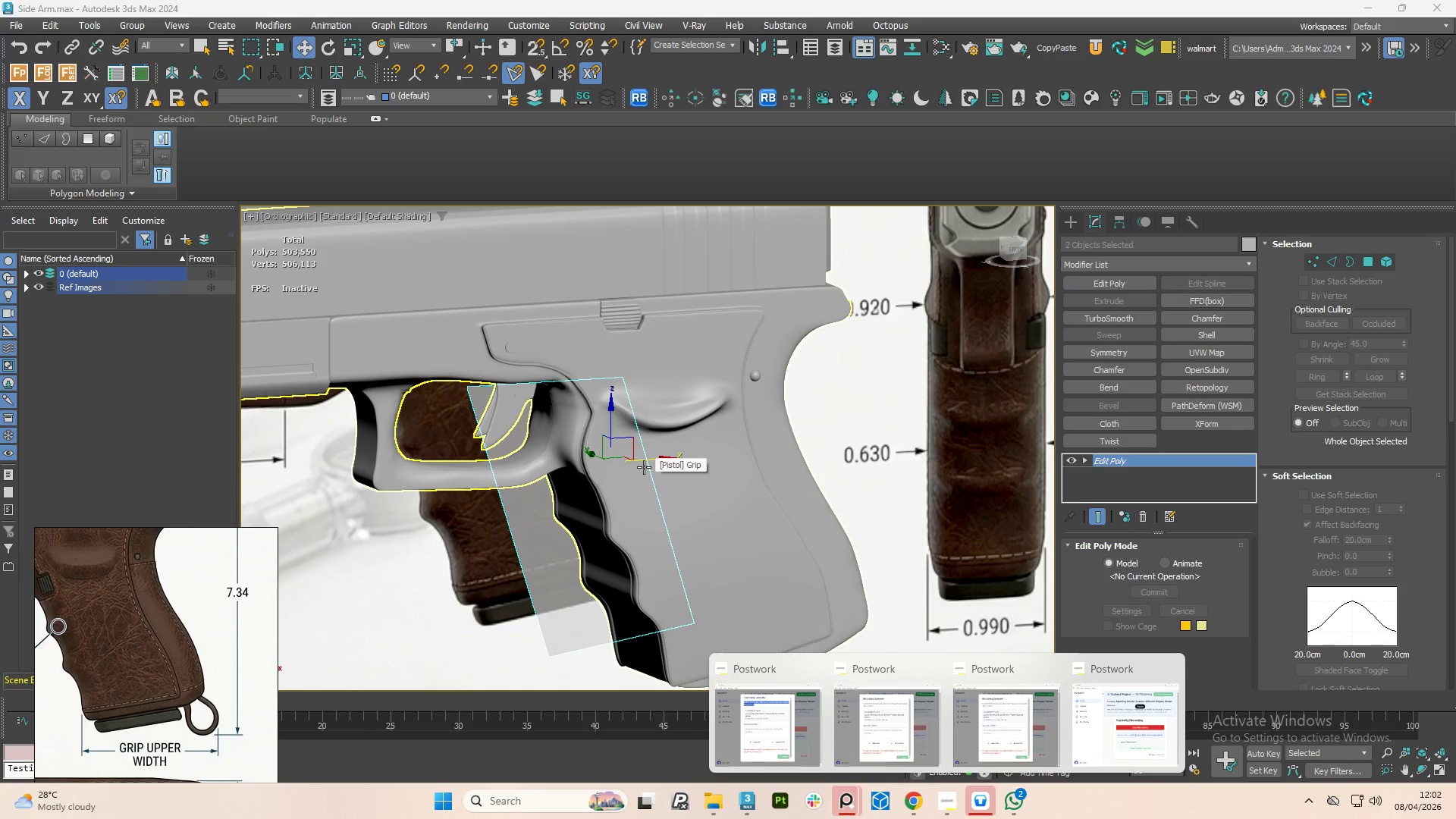 
wait(11.55)
 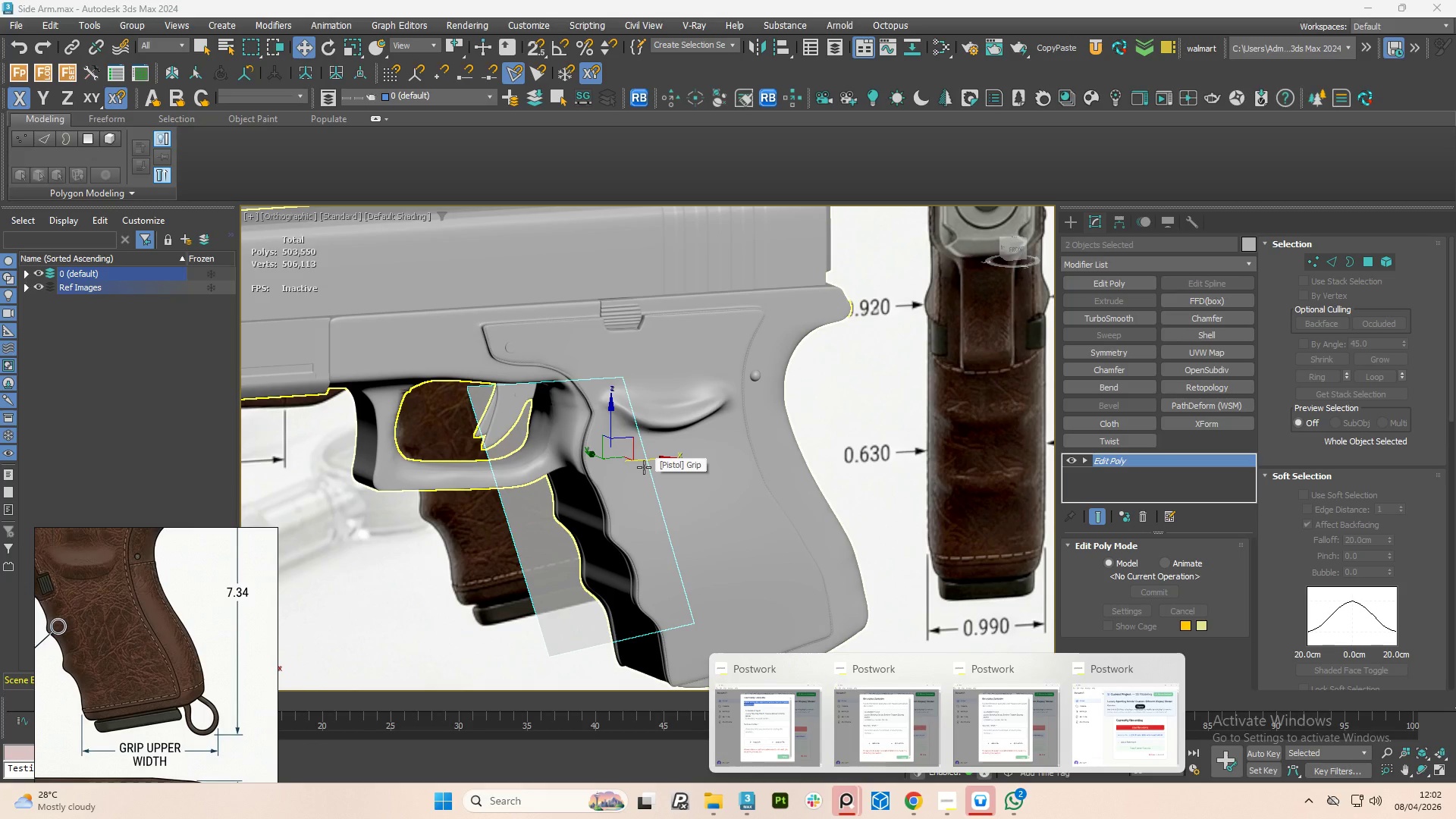 
left_click_drag(start_coordinate=[658, 462], to_coordinate=[708, 447])
 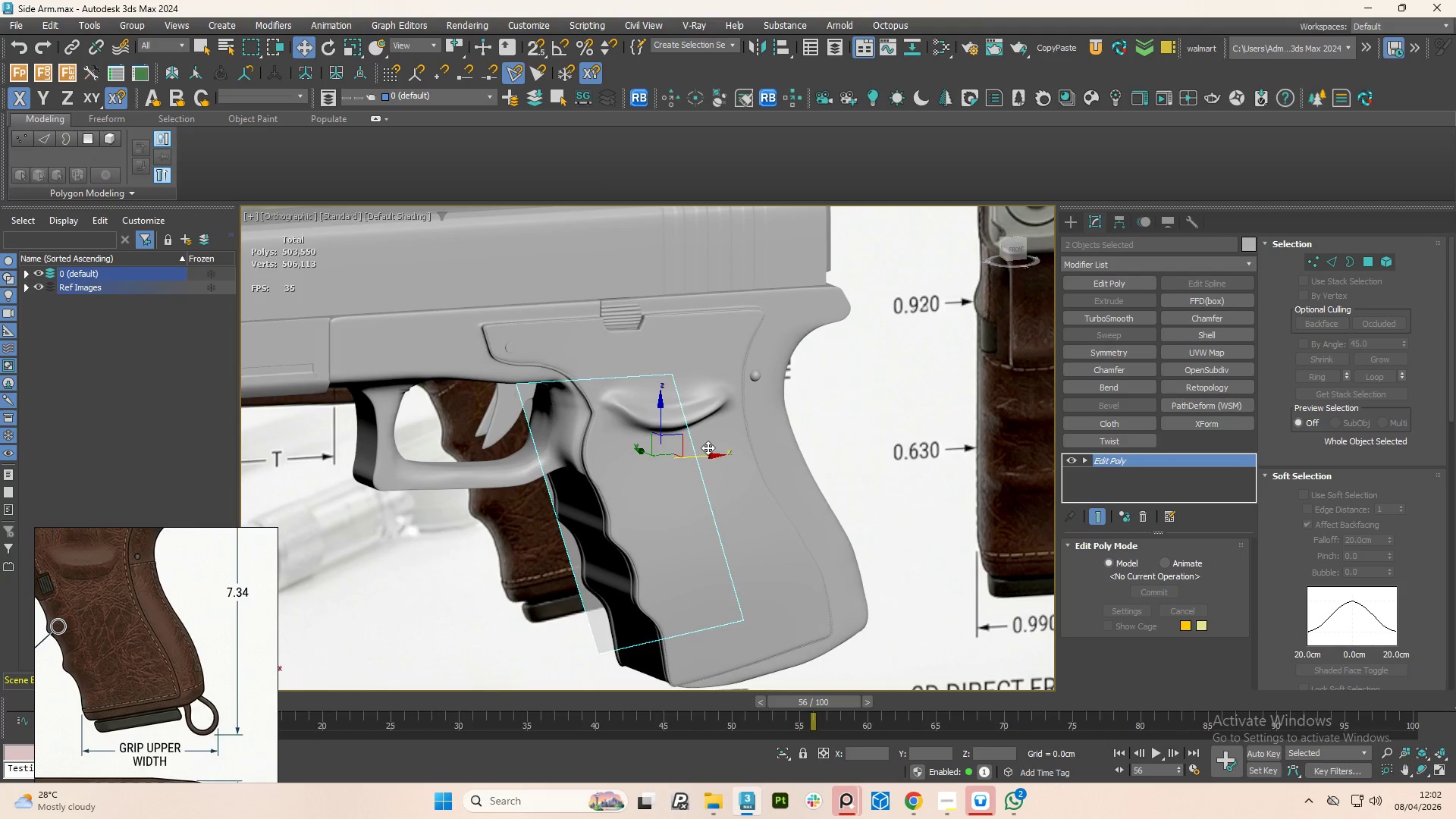 
key(Control+Z)
 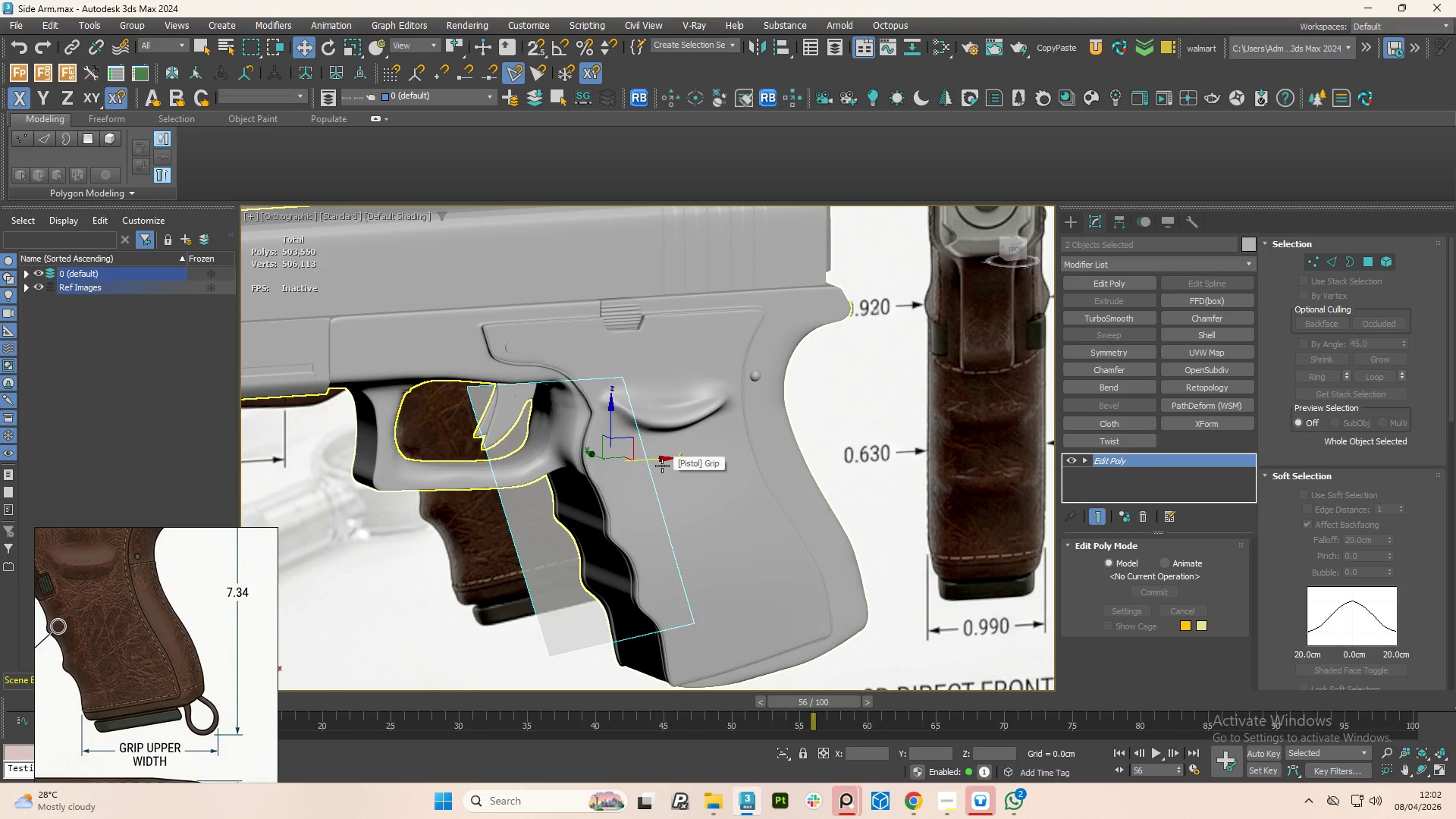 
scroll: coordinate [529, 490], scroll_direction: down, amount: 1.0
 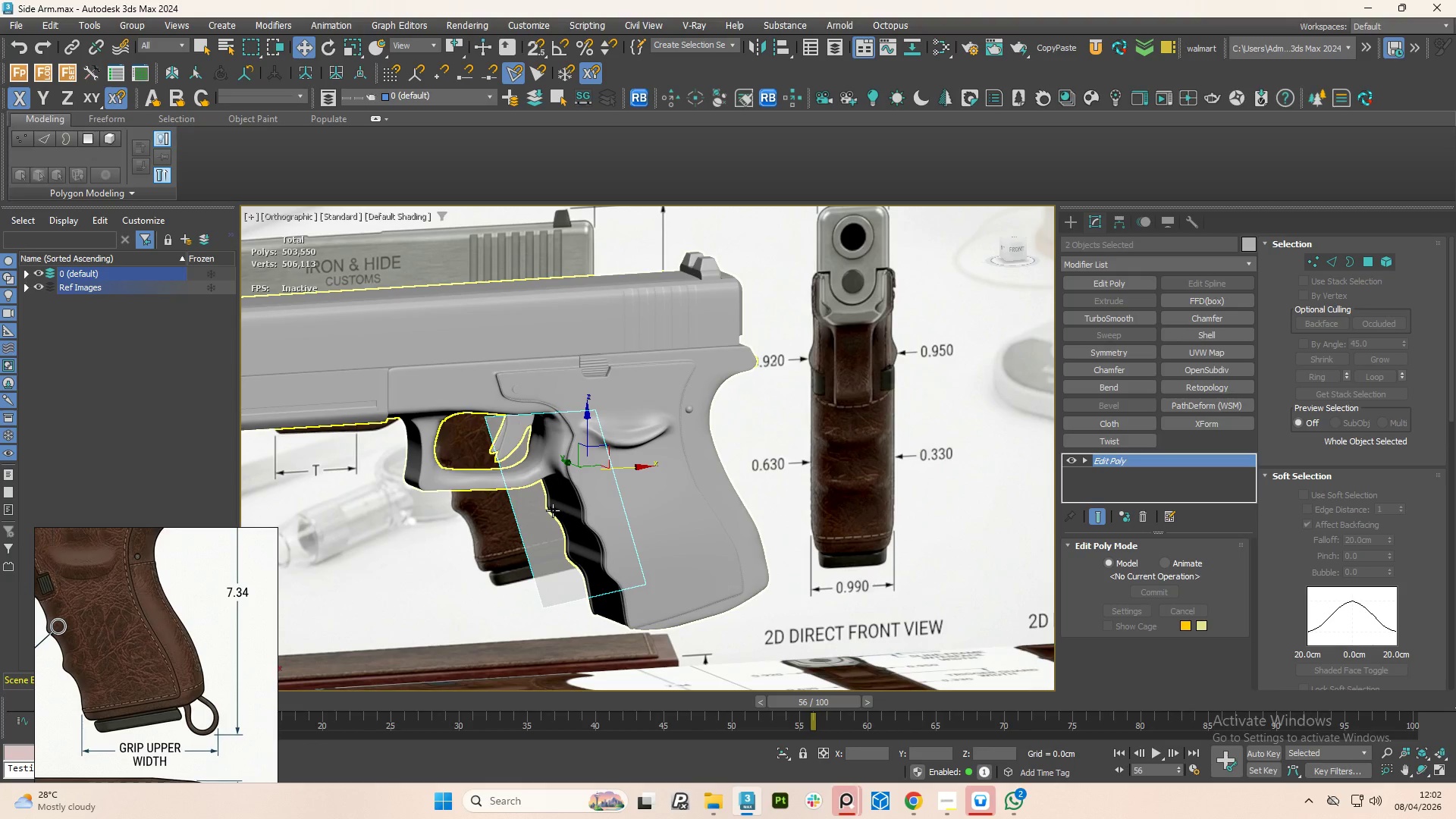 
scroll: coordinate [553, 510], scroll_direction: up, amount: 1.0
 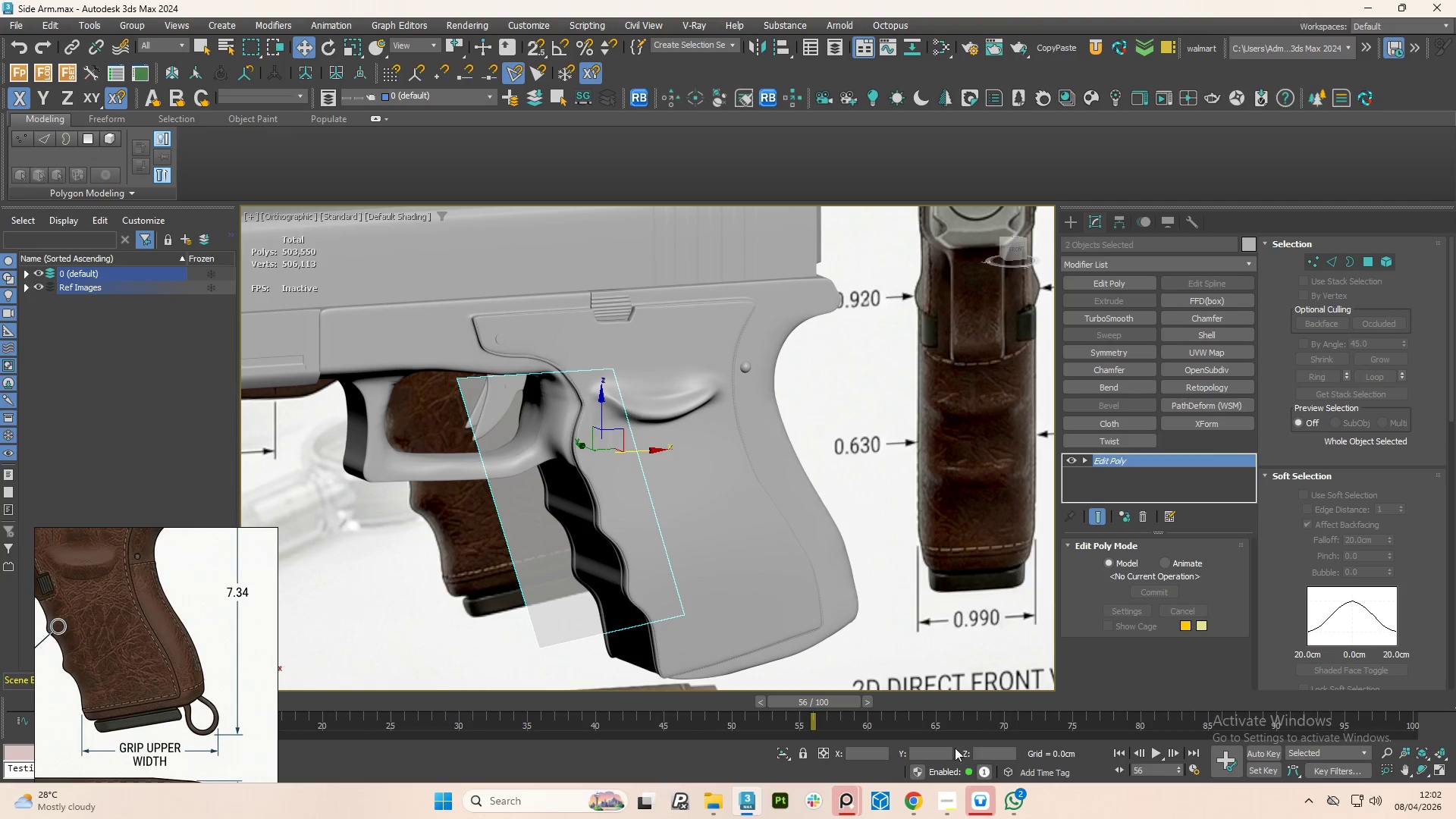 
left_click([953, 800])
 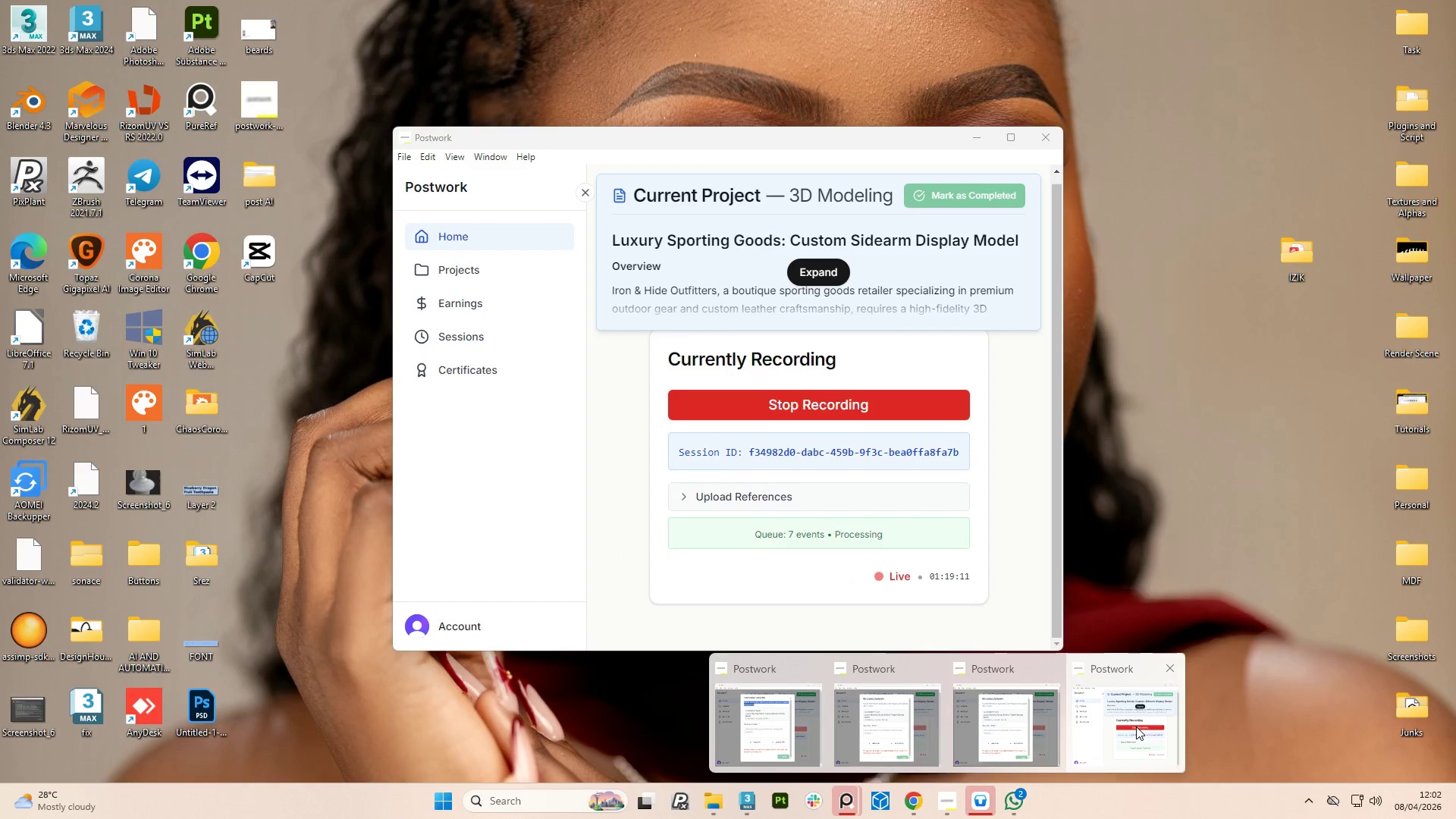 
wait(10.48)
 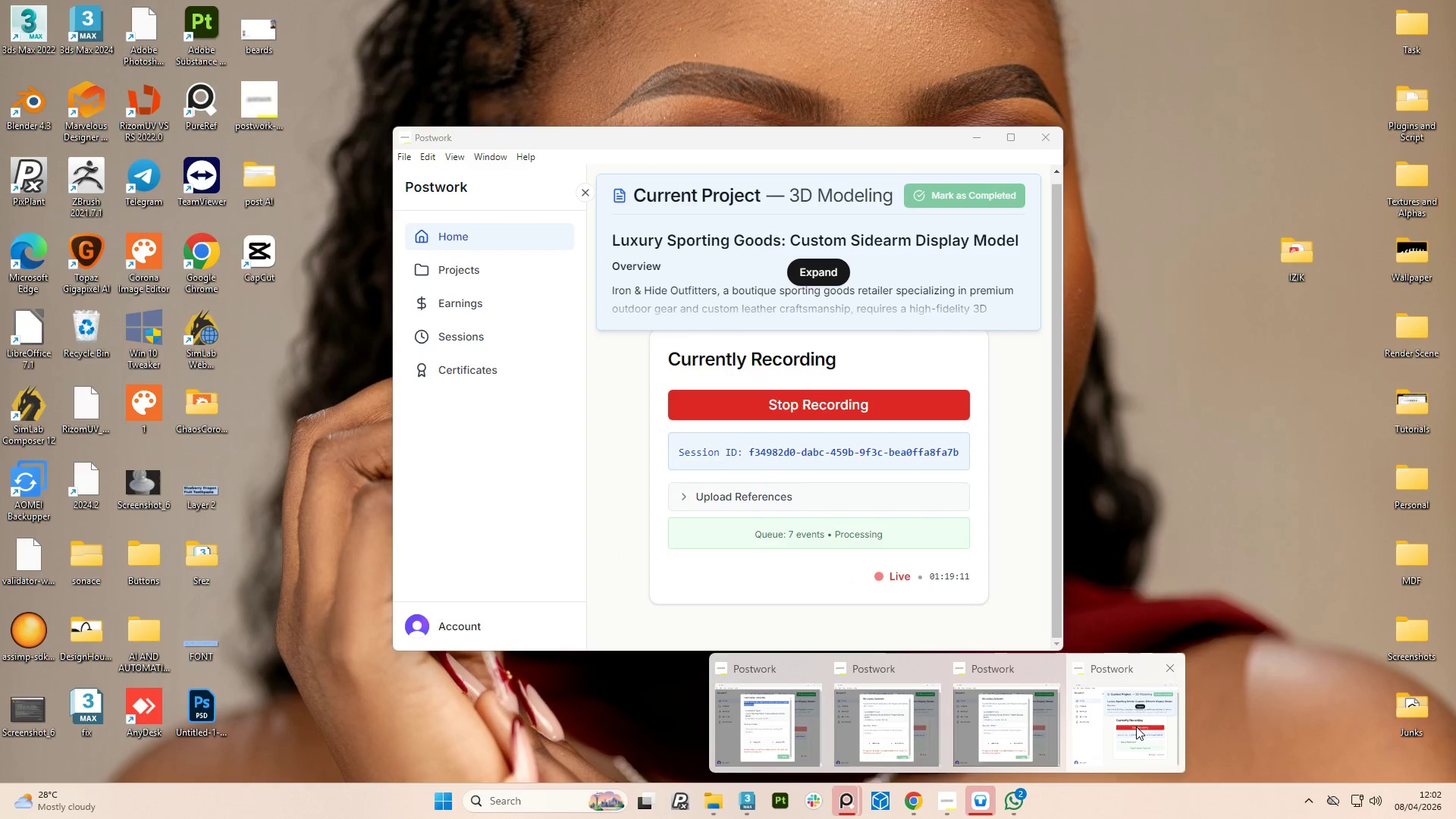 
left_click_drag(start_coordinate=[644, 450], to_coordinate=[670, 444])
 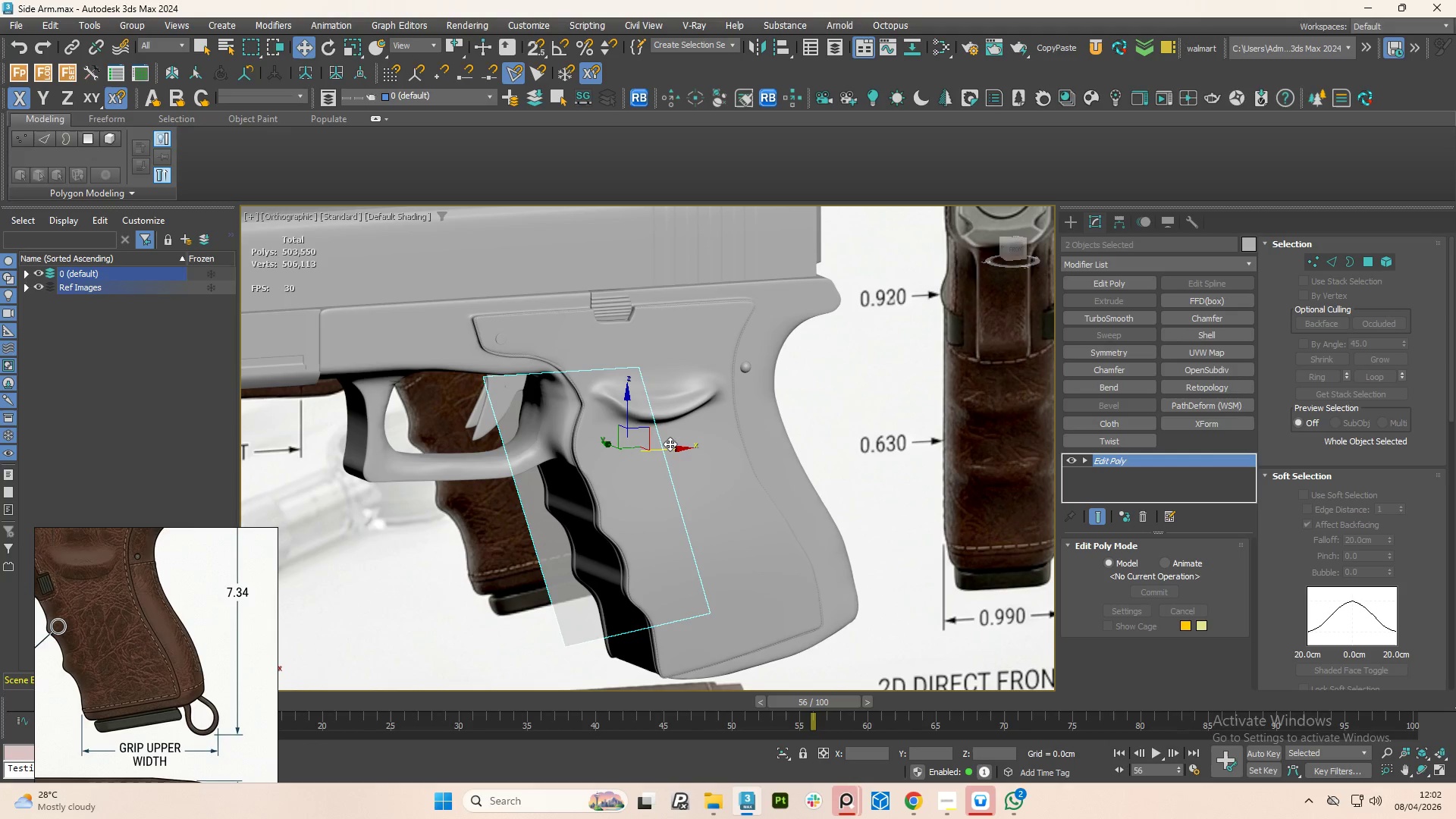 
key(Control+Z)
 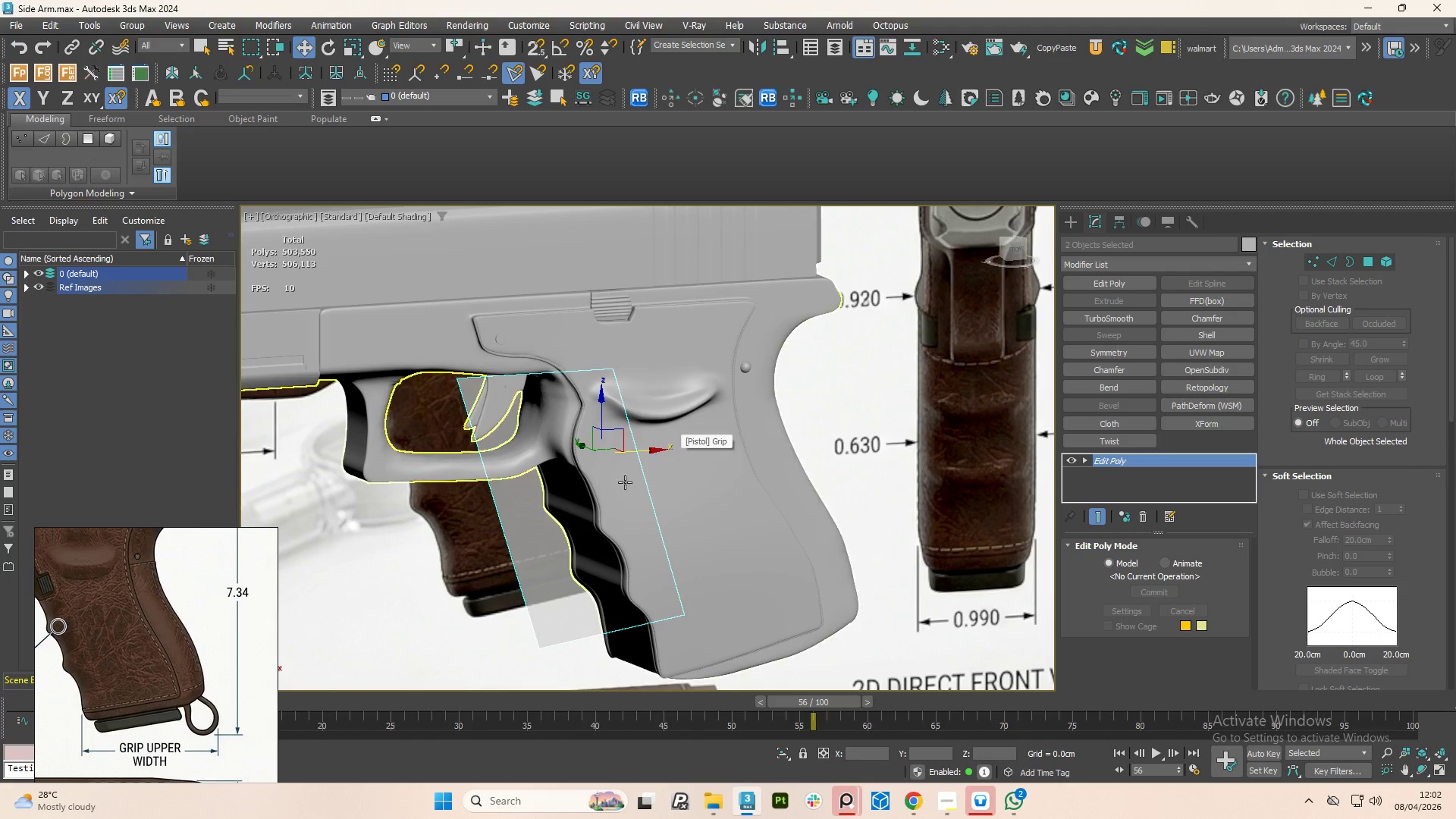 
left_click([623, 489])
 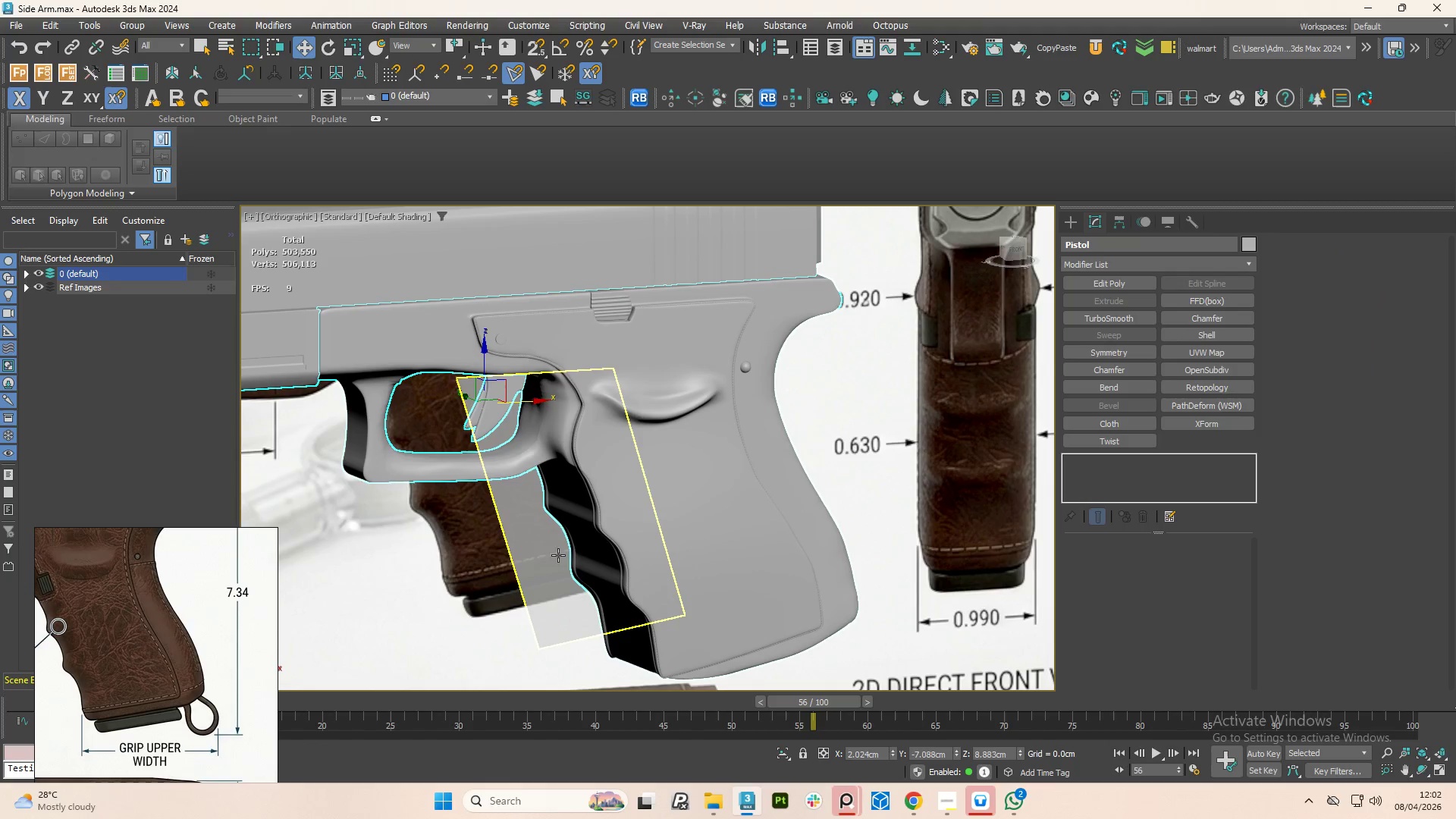 
left_click([545, 557])
 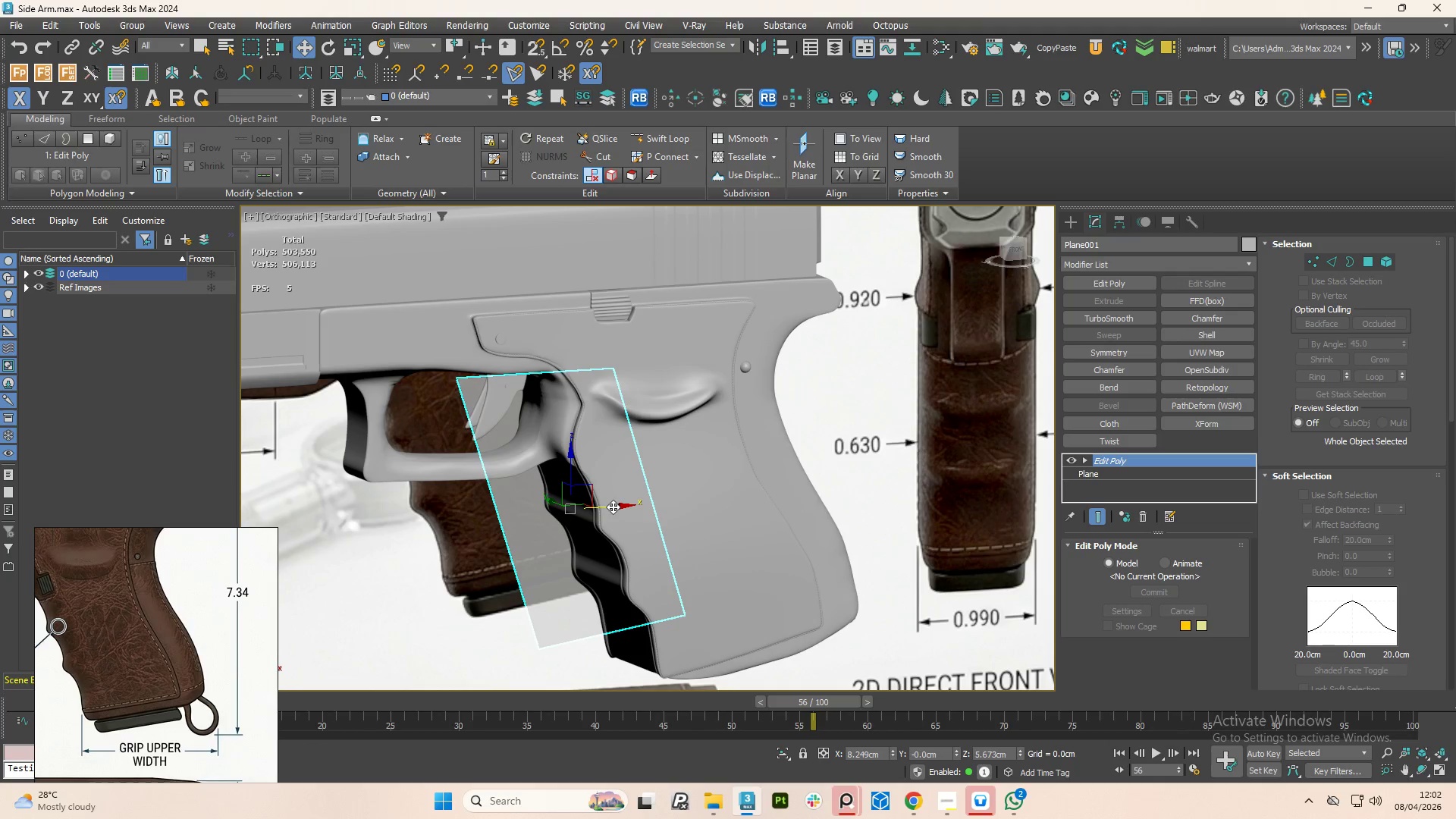 
left_click_drag(start_coordinate=[617, 507], to_coordinate=[748, 463])
 